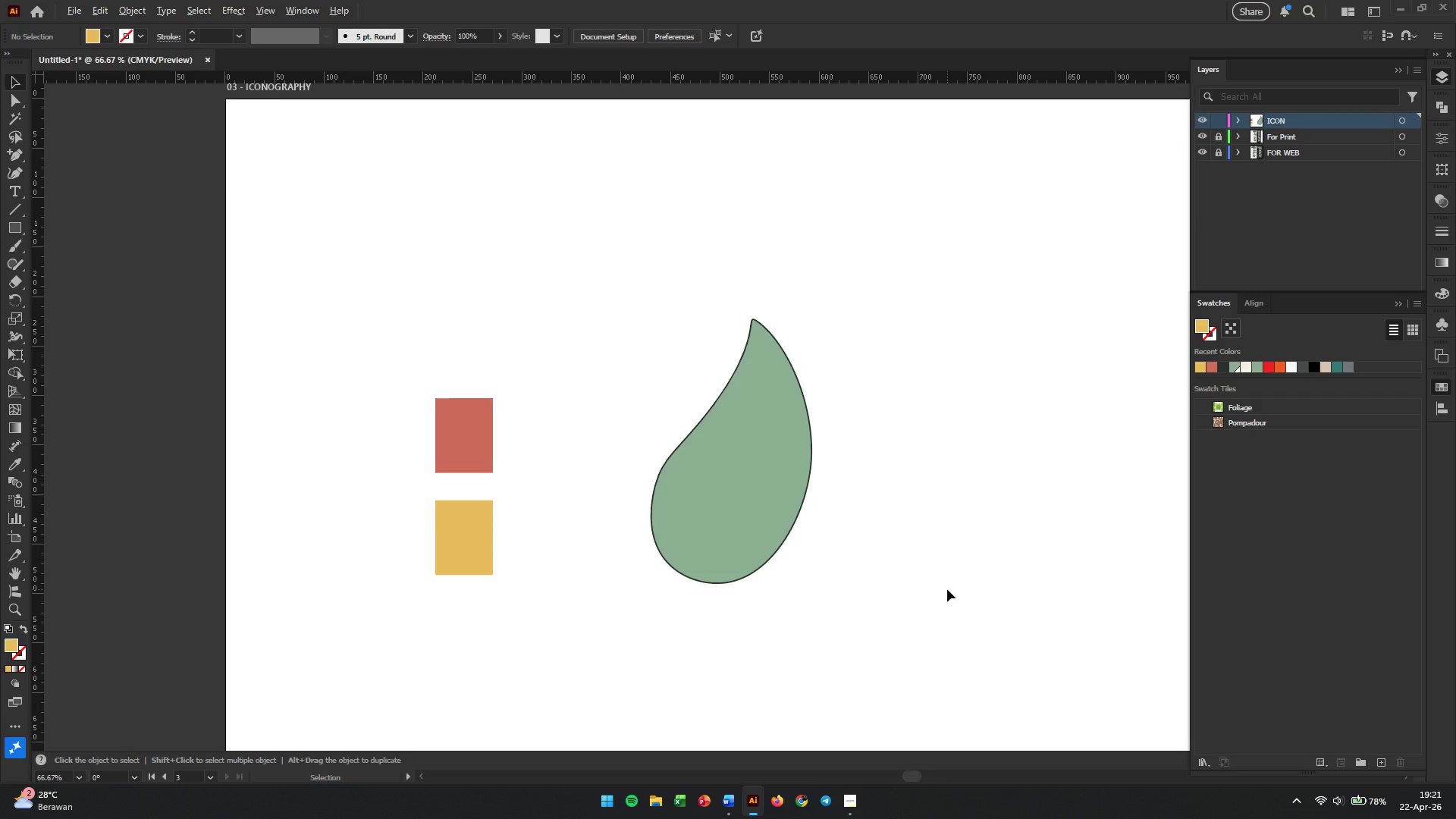 
hold_key(key=AltLeft, duration=0.84)
 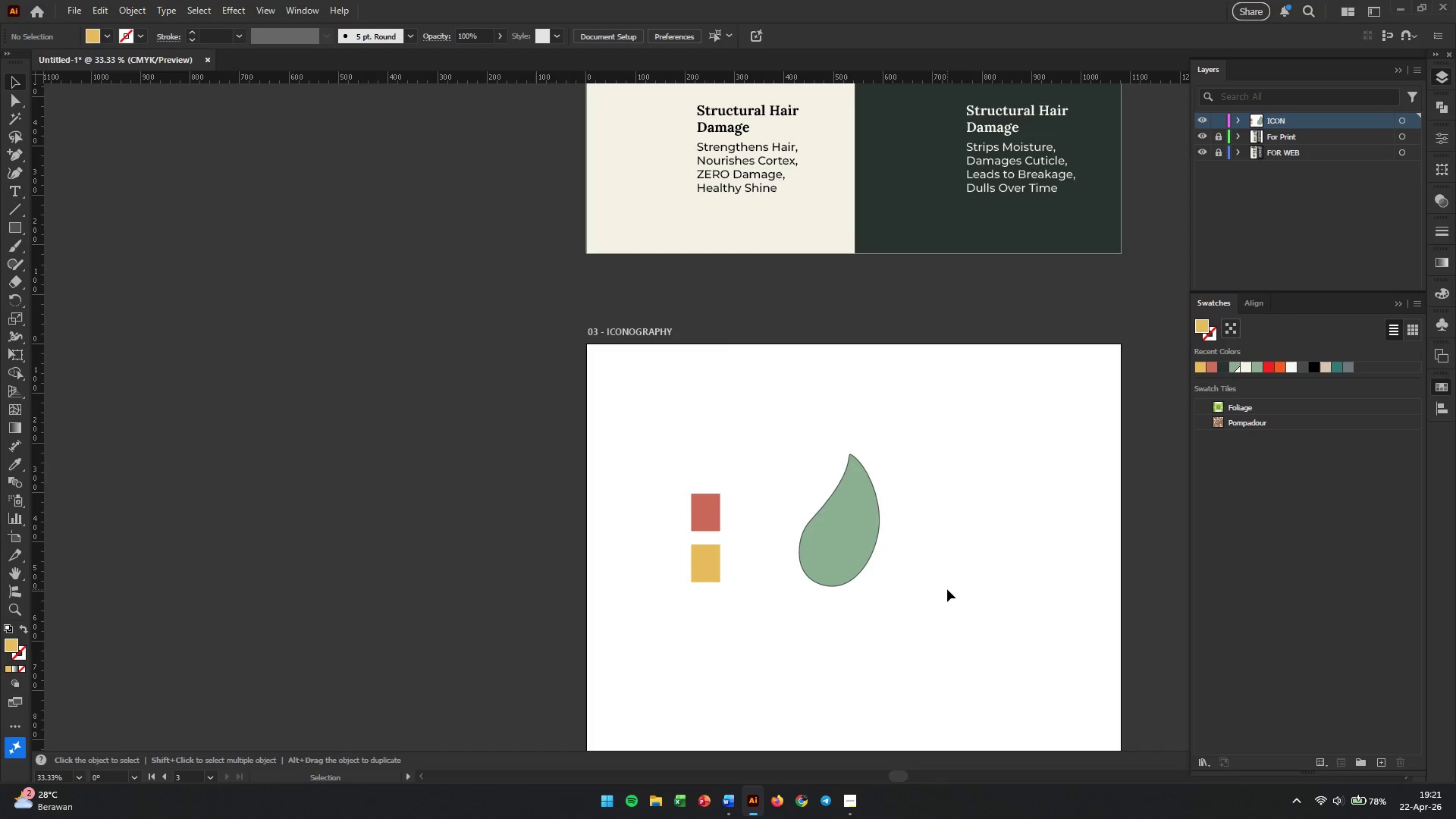 
scroll: coordinate [944, 590], scroll_direction: up, amount: 2.0
 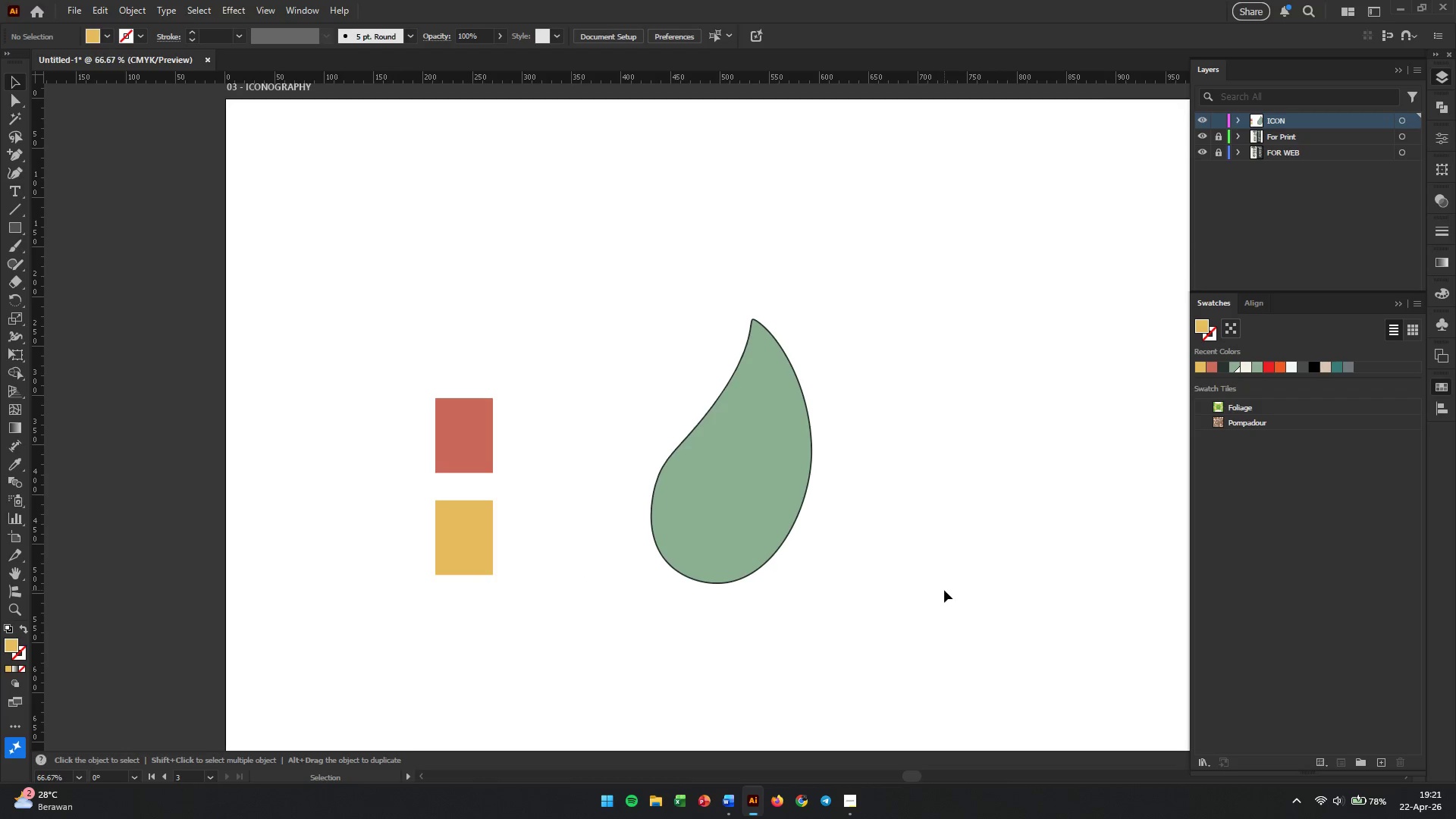 
scroll: coordinate [947, 589], scroll_direction: down, amount: 2.0
 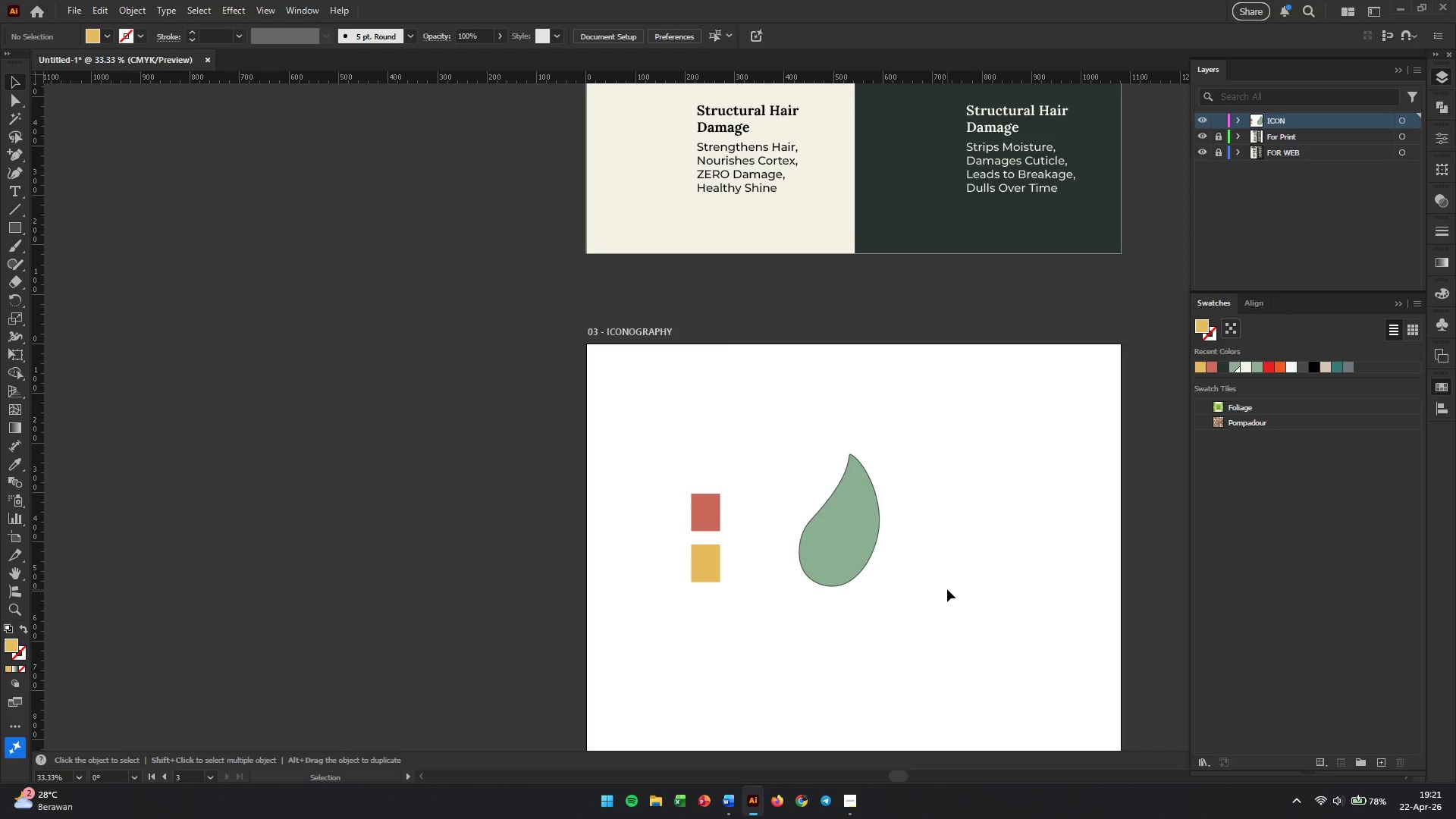 
key(Alt+AltLeft)
 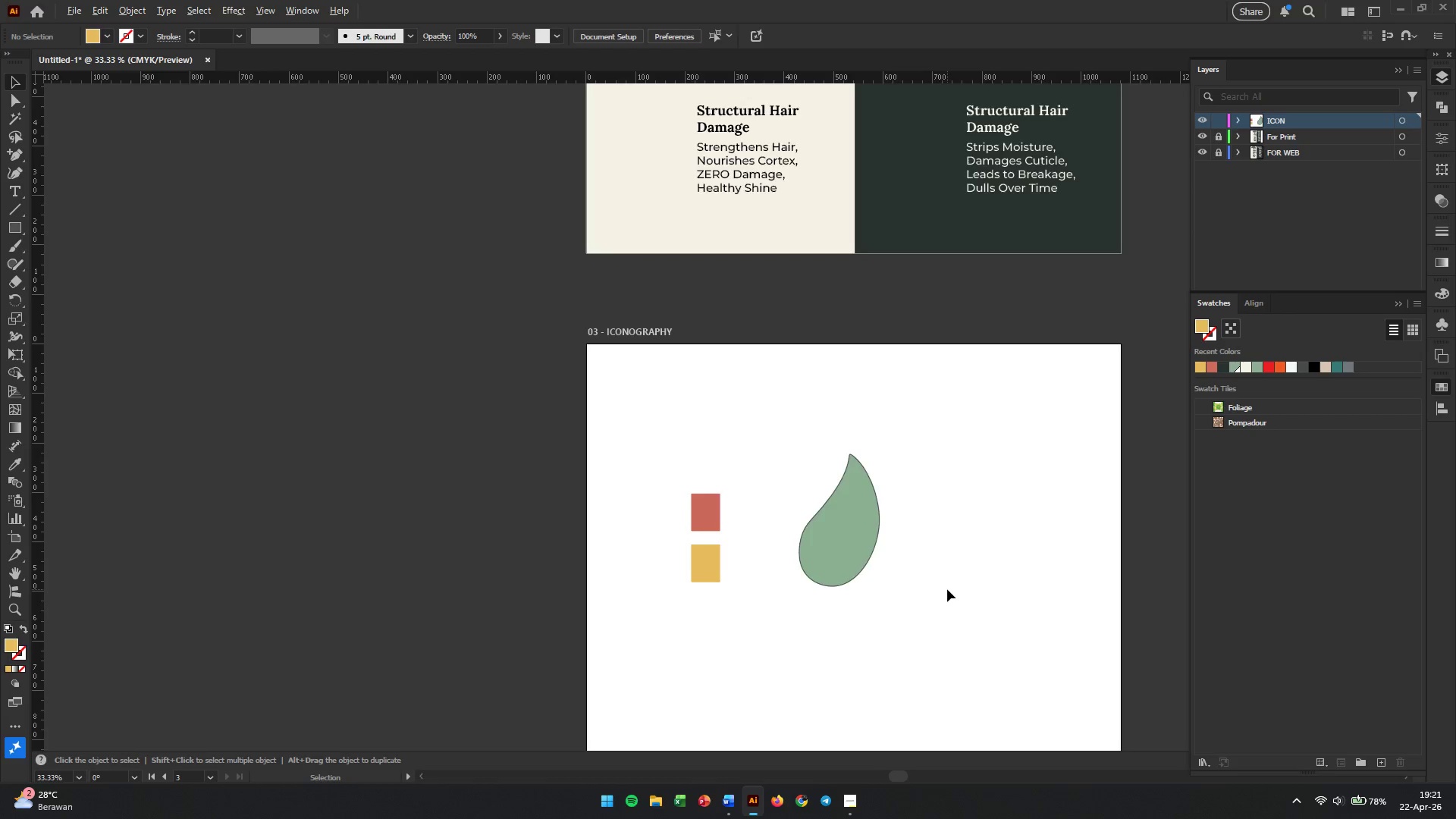 
key(Alt+AltLeft)
 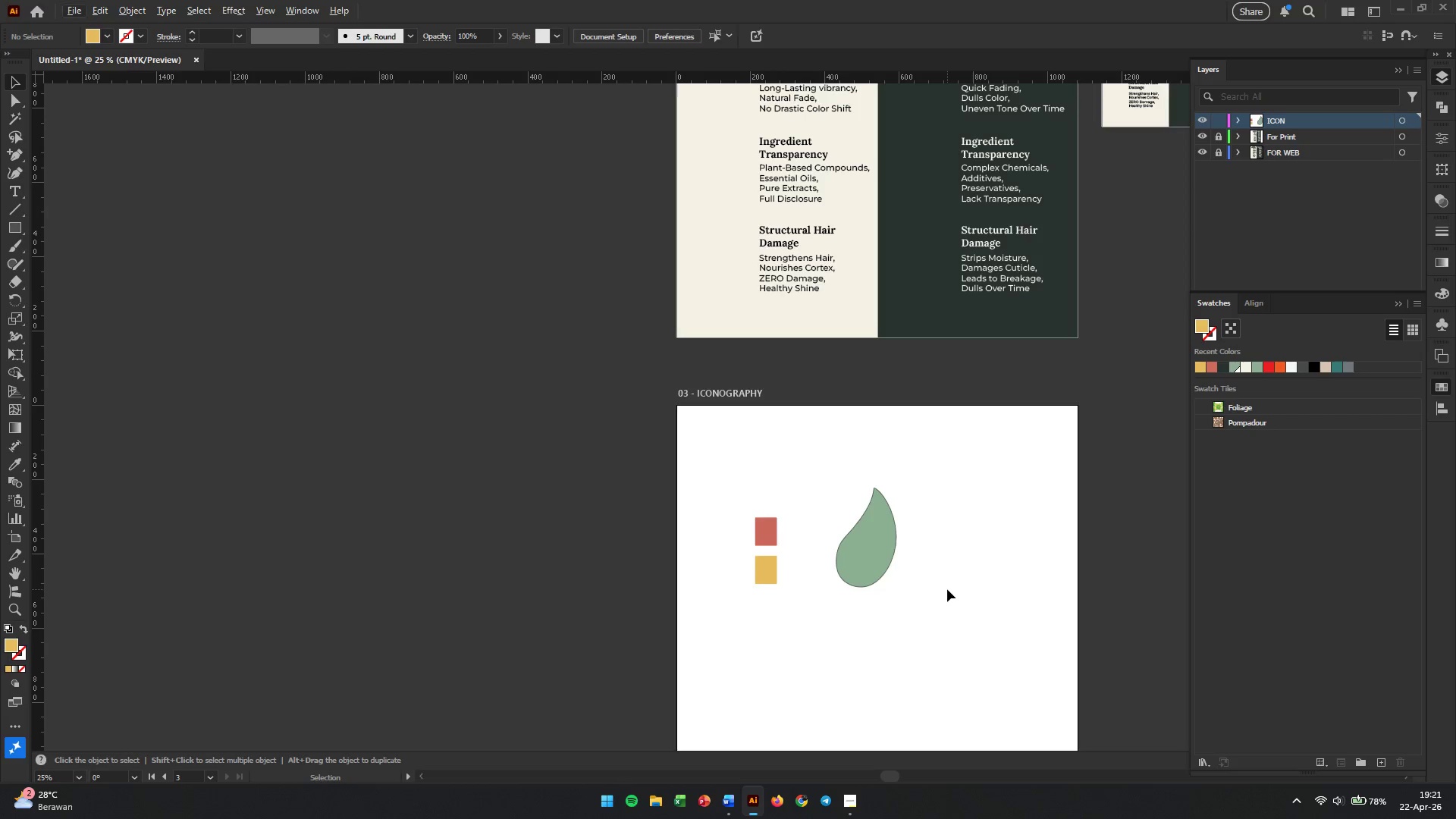 
scroll: coordinate [947, 589], scroll_direction: down, amount: 1.0
 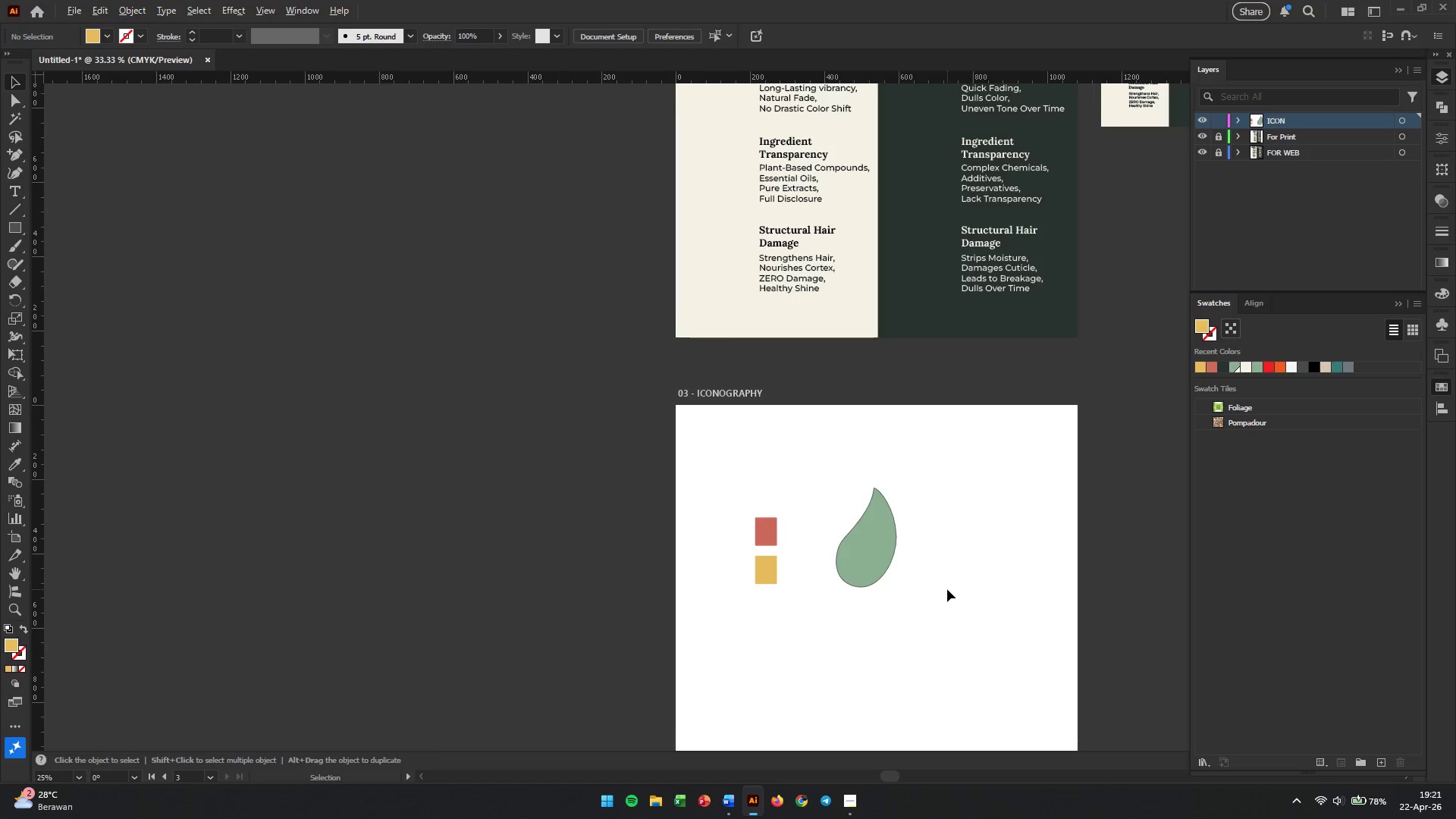 
hold_key(key=AltLeft, duration=0.47)
 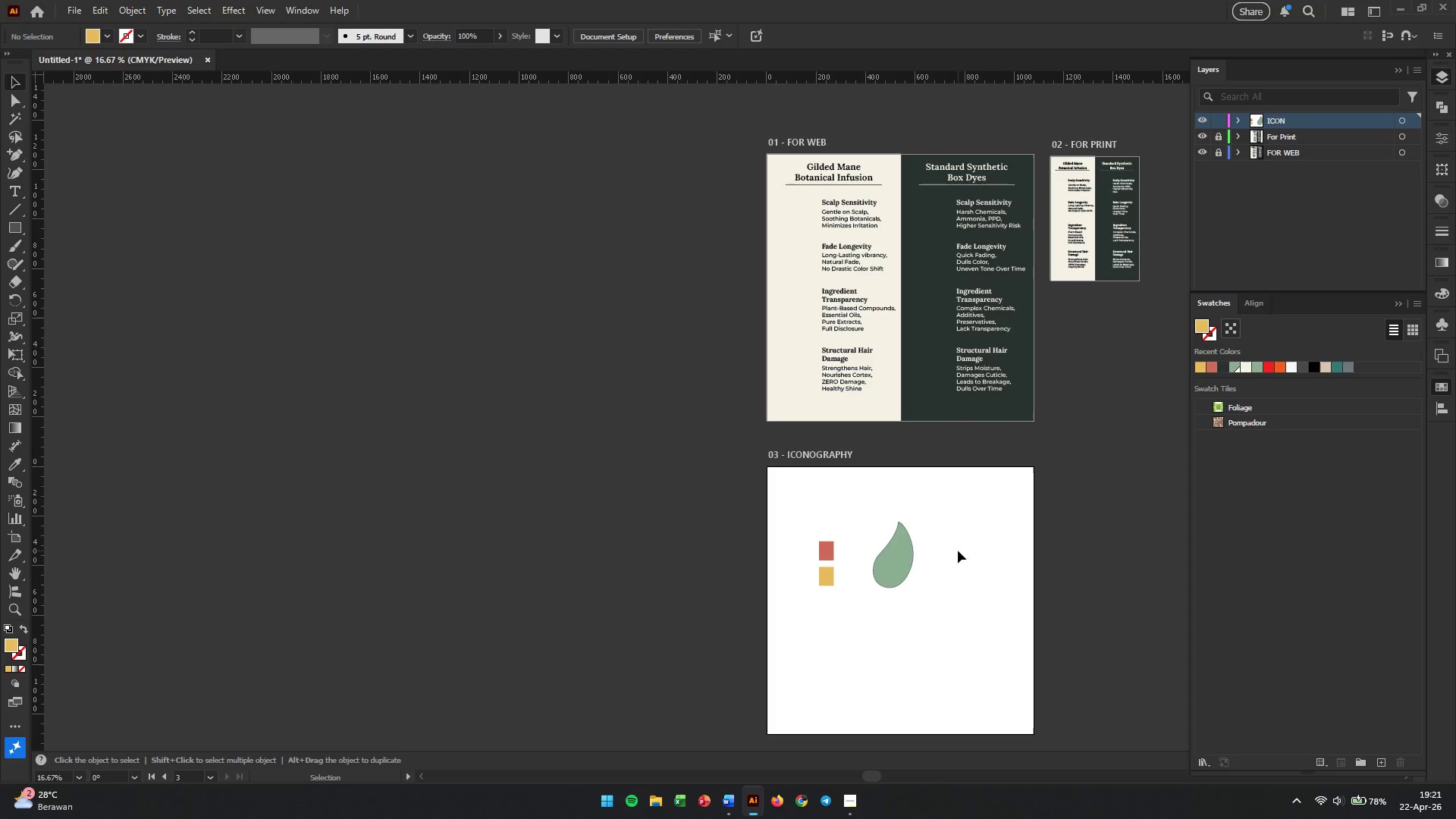 
key(Control+A)
 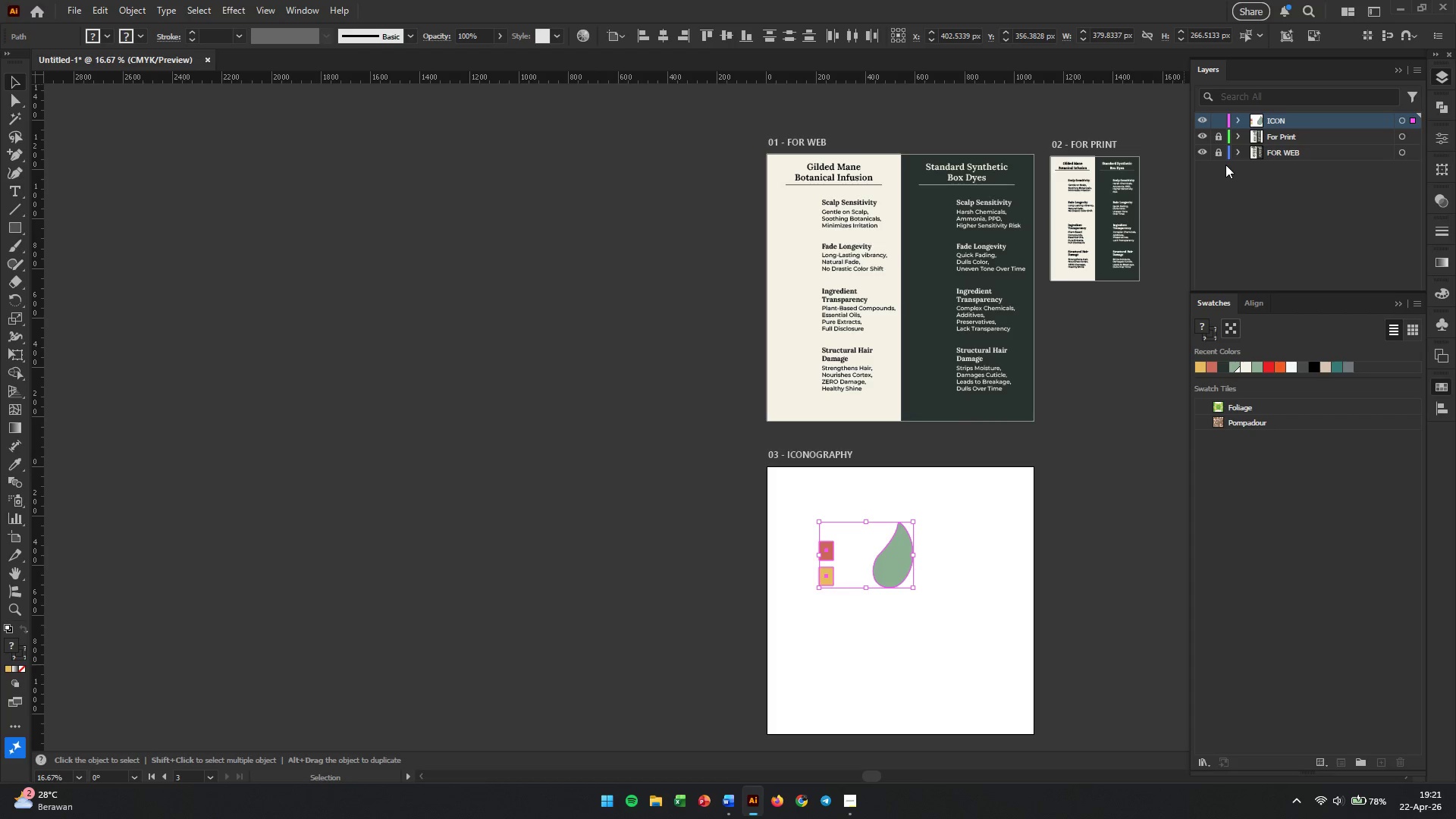 
left_click_drag(start_coordinate=[1220, 136], to_coordinate=[1220, 152])
 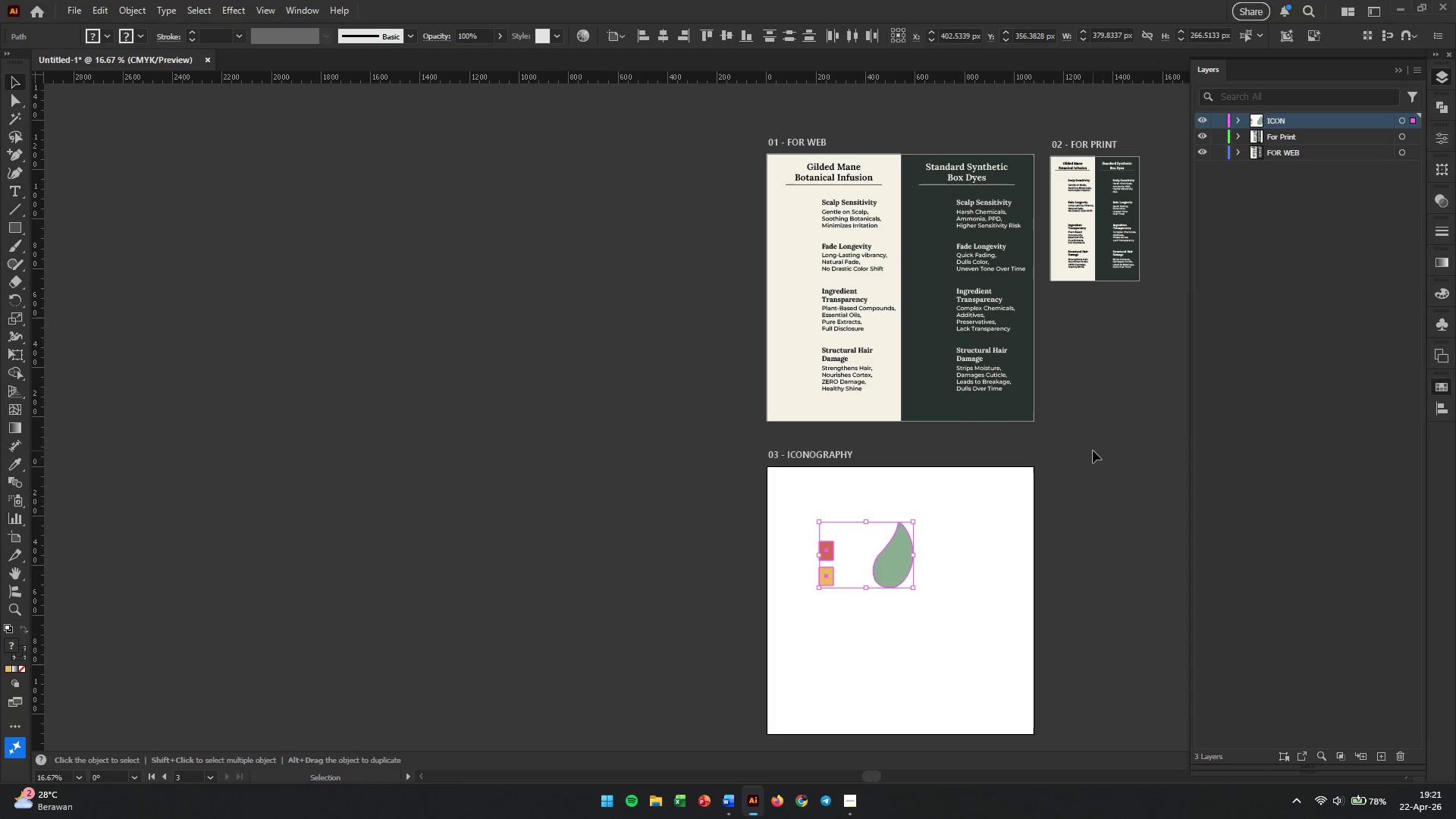 
left_click([1097, 468])
 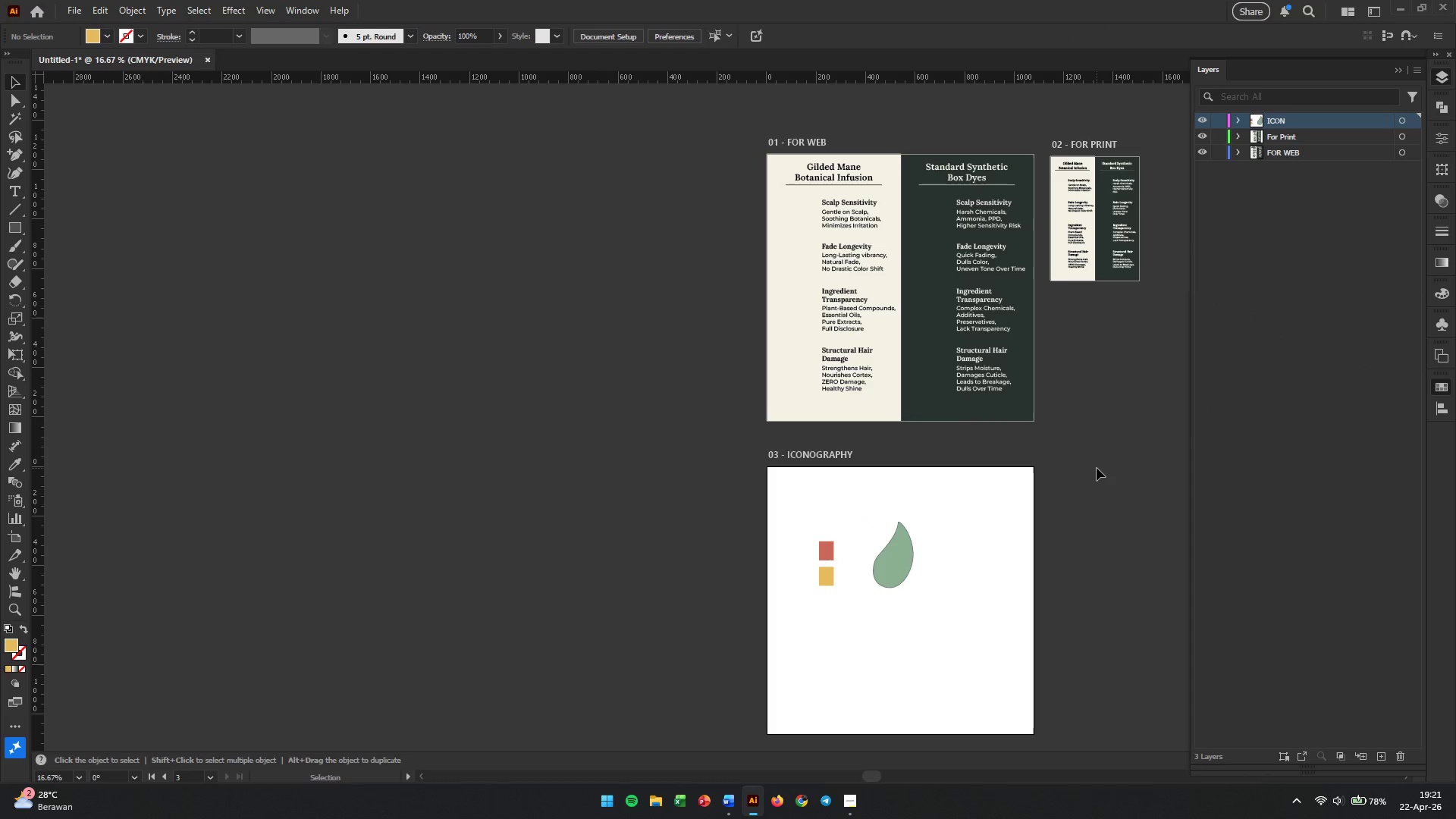 
key(Control+A)
 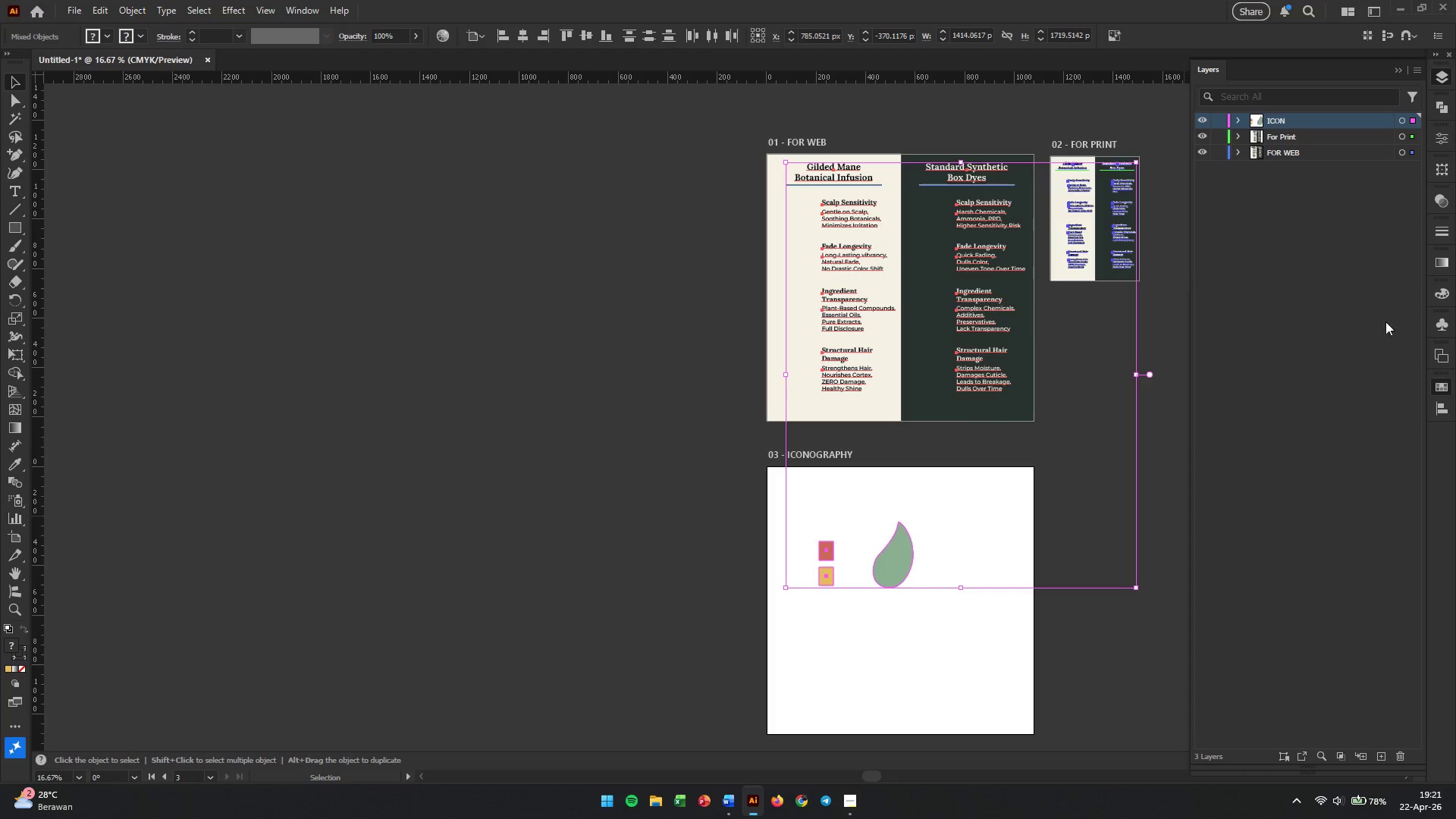 
double_click([1446, 388])
 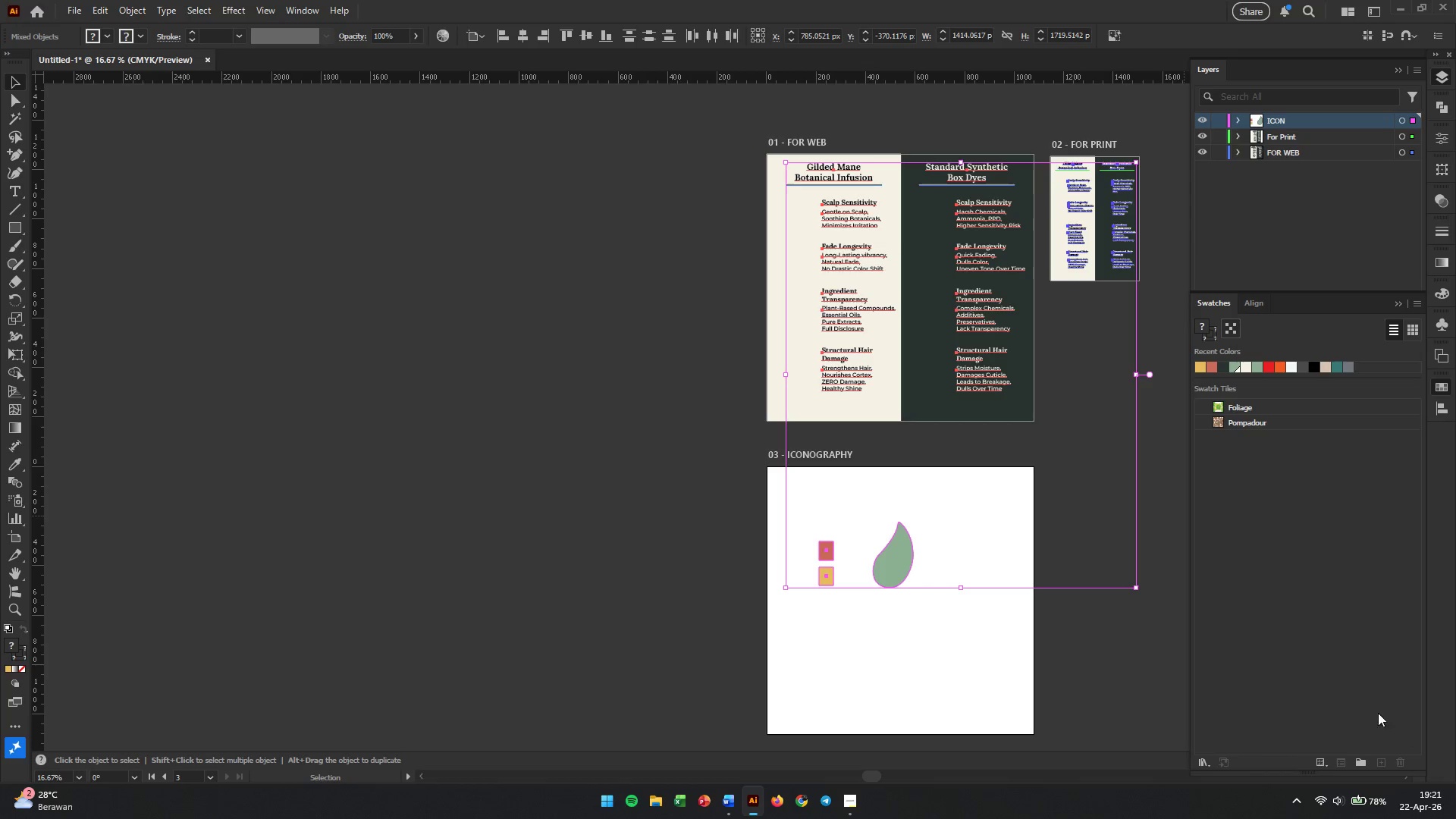 
left_click([1365, 760])
 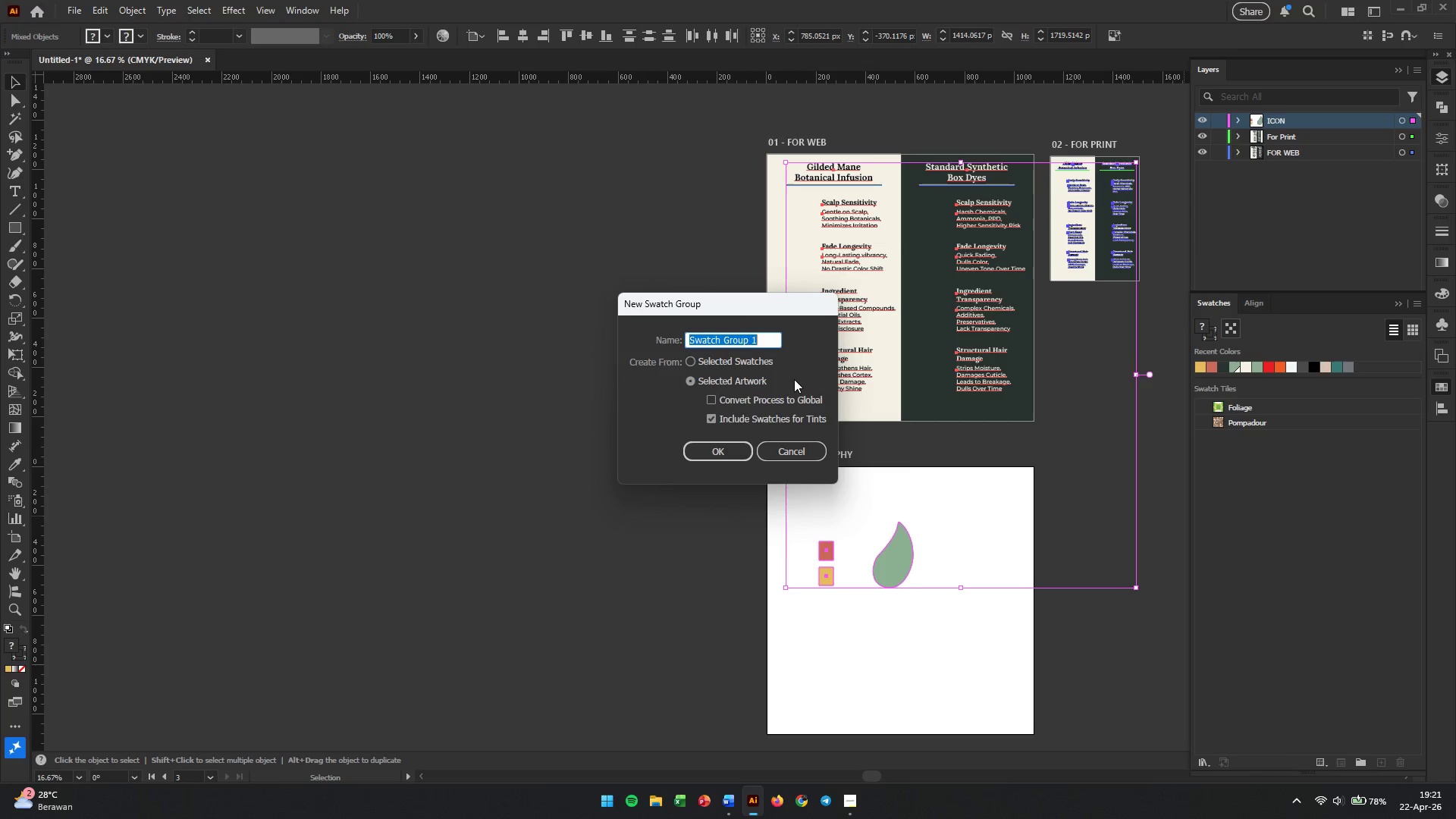 
type(COLOR BASE )
key(Backspace)
 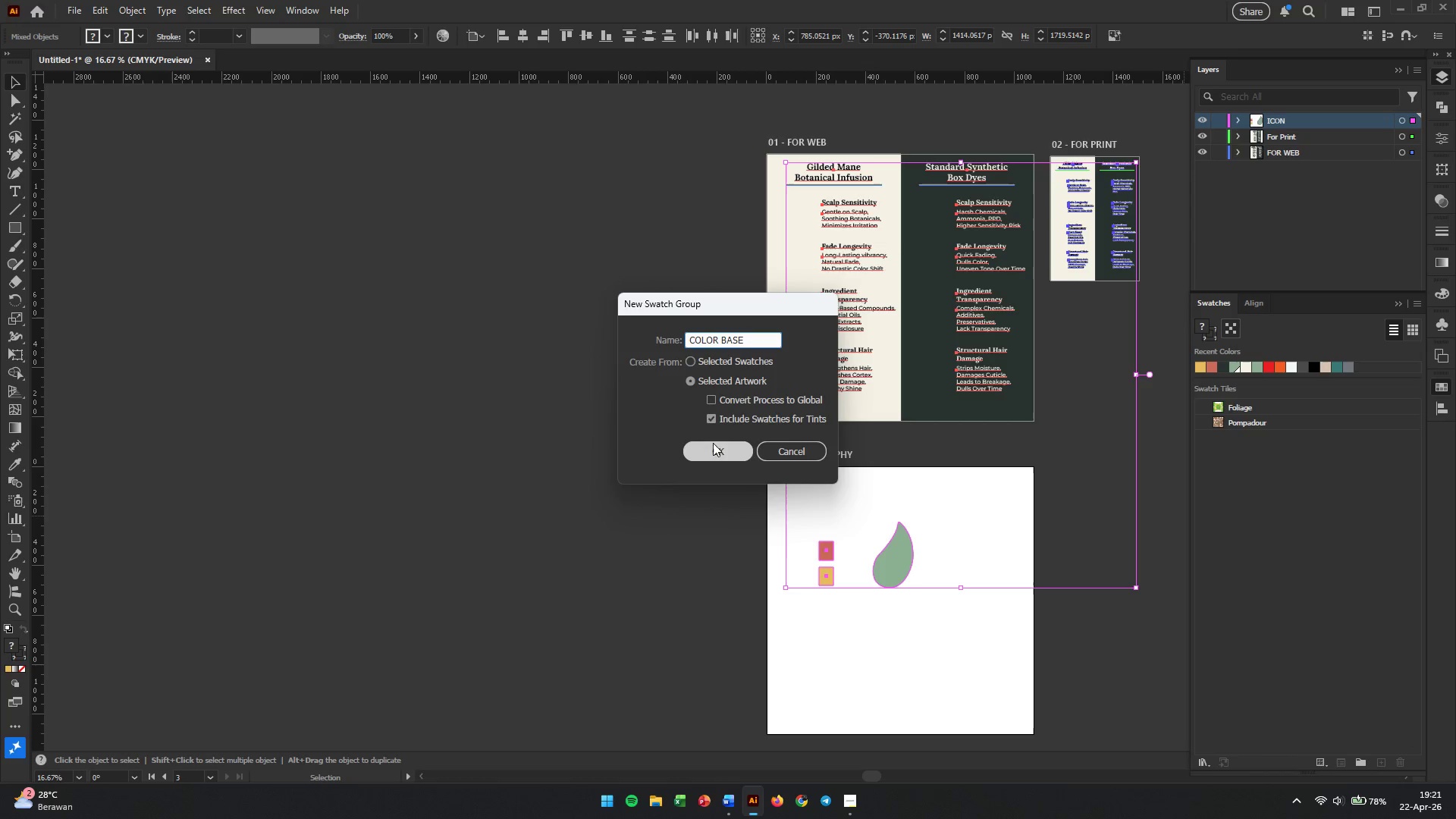 
left_click([734, 450])
 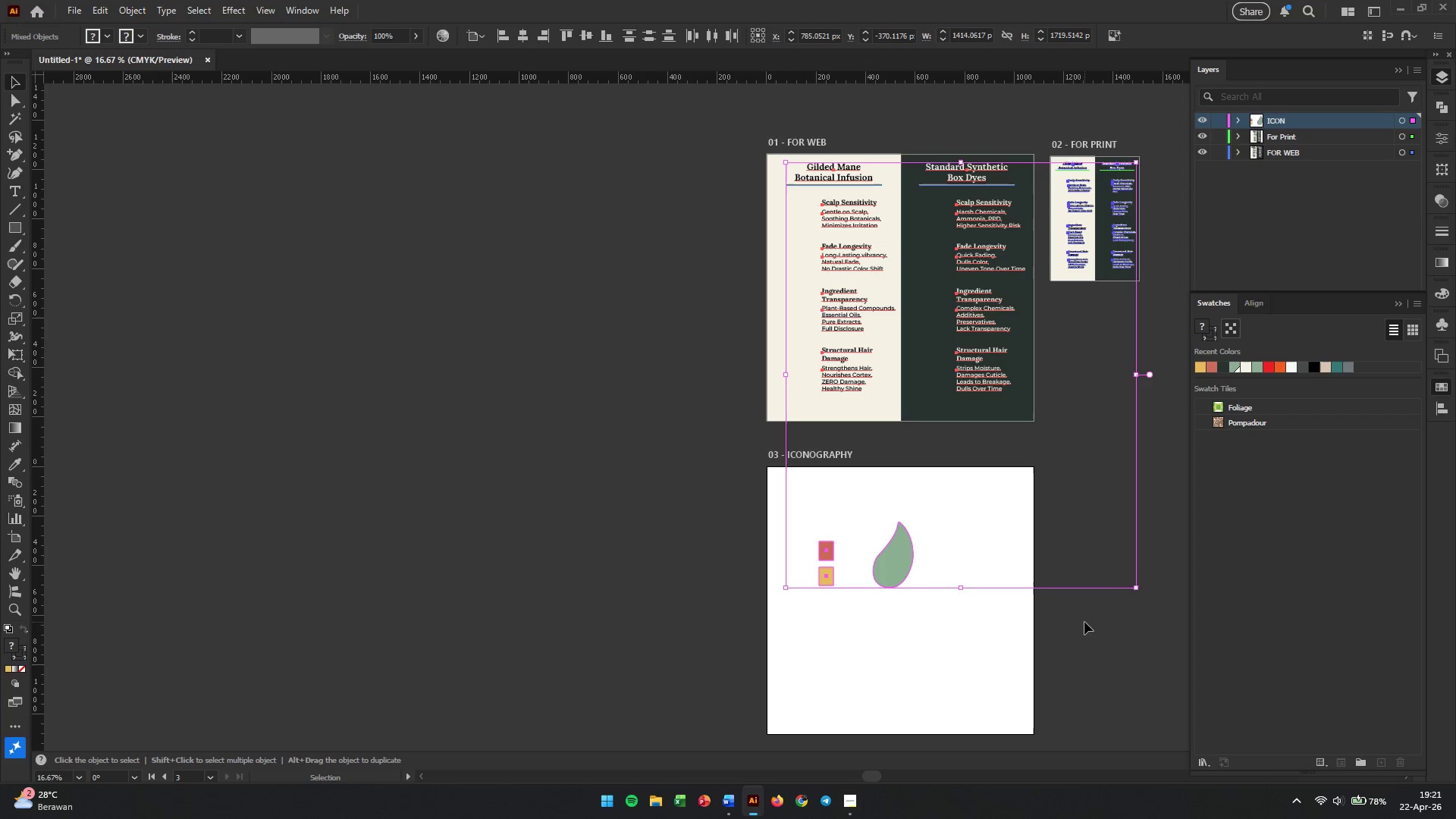 
left_click([1097, 648])
 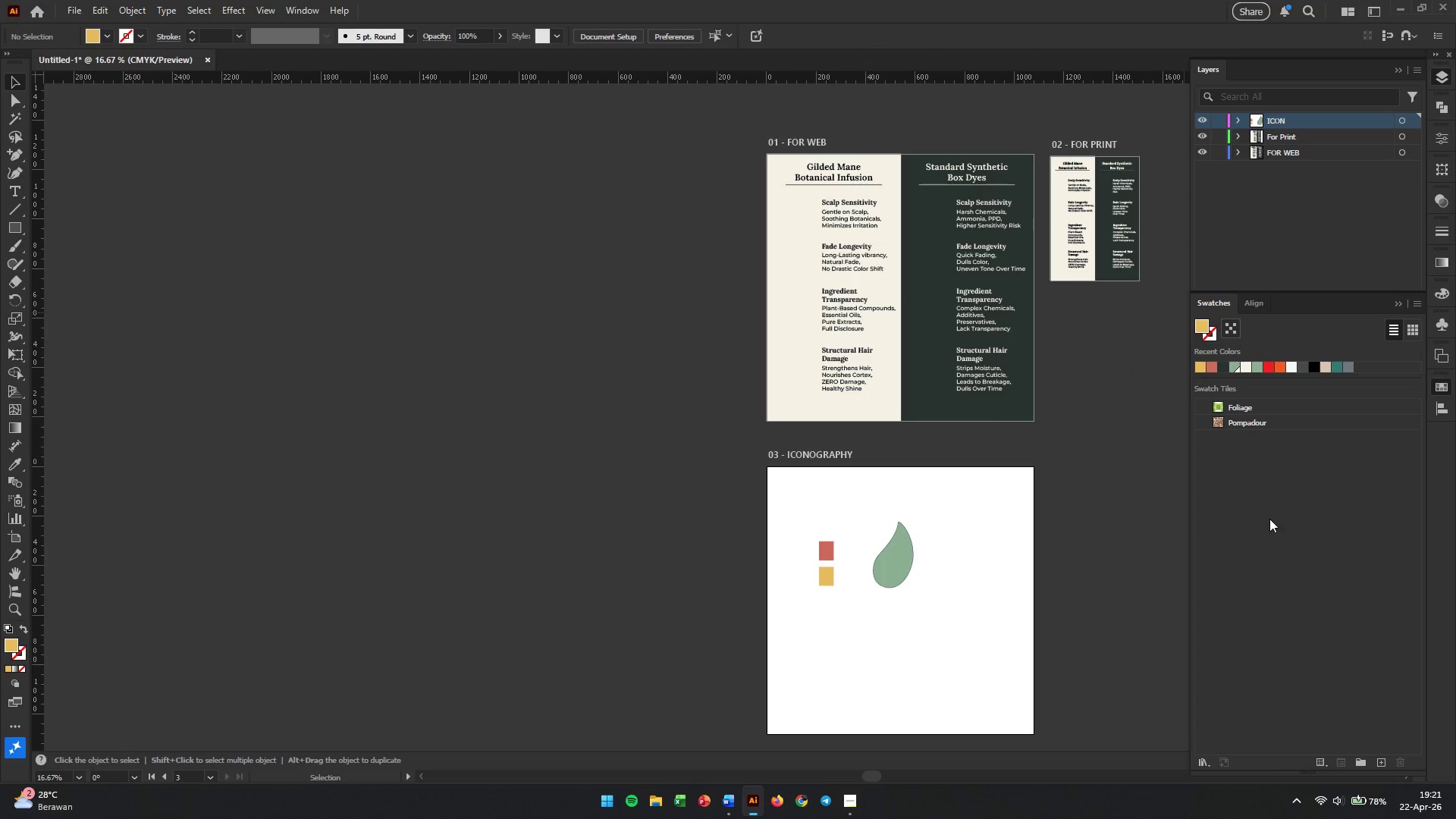 
double_click([1269, 519])
 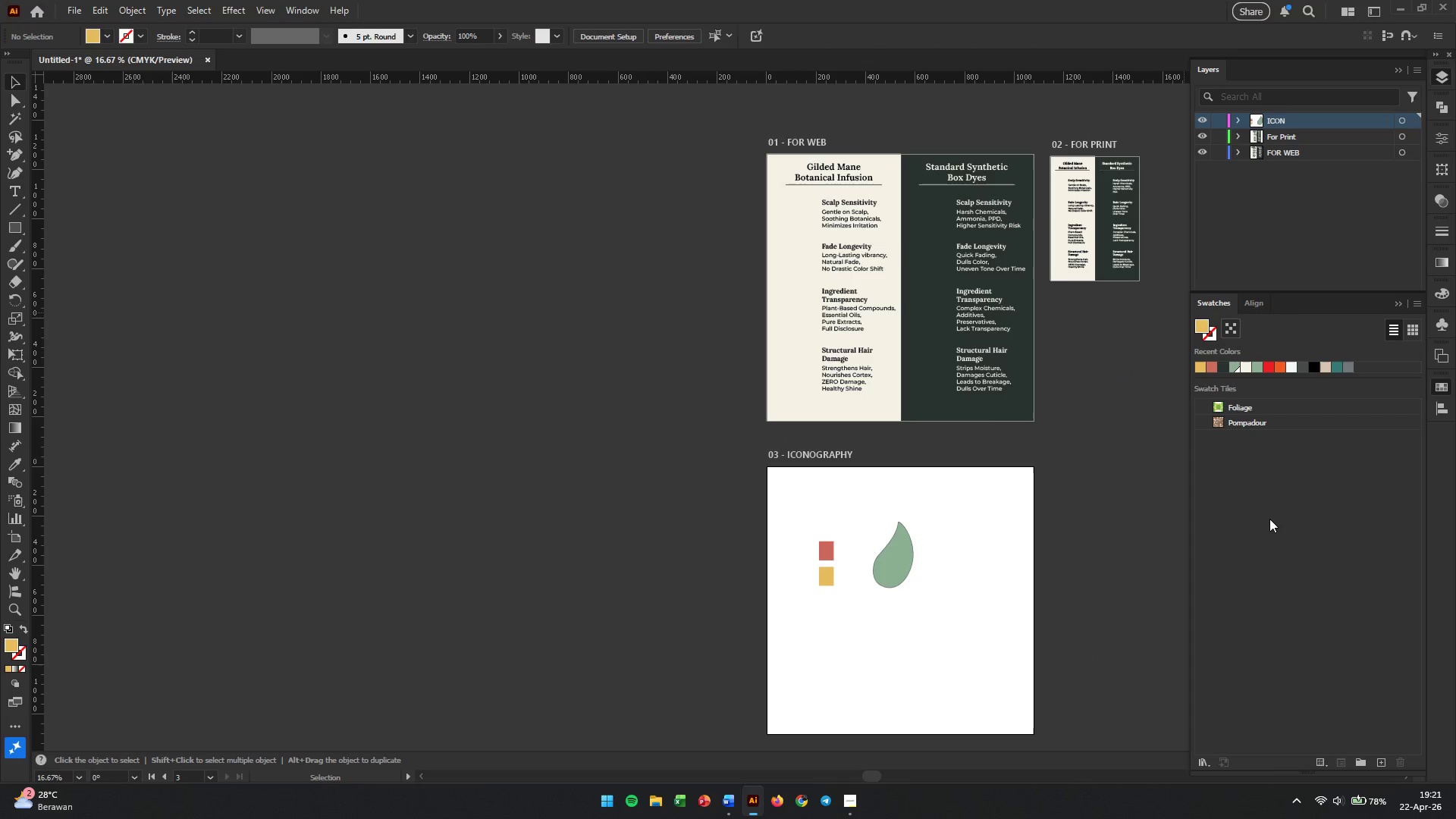 
triple_click([1269, 519])
 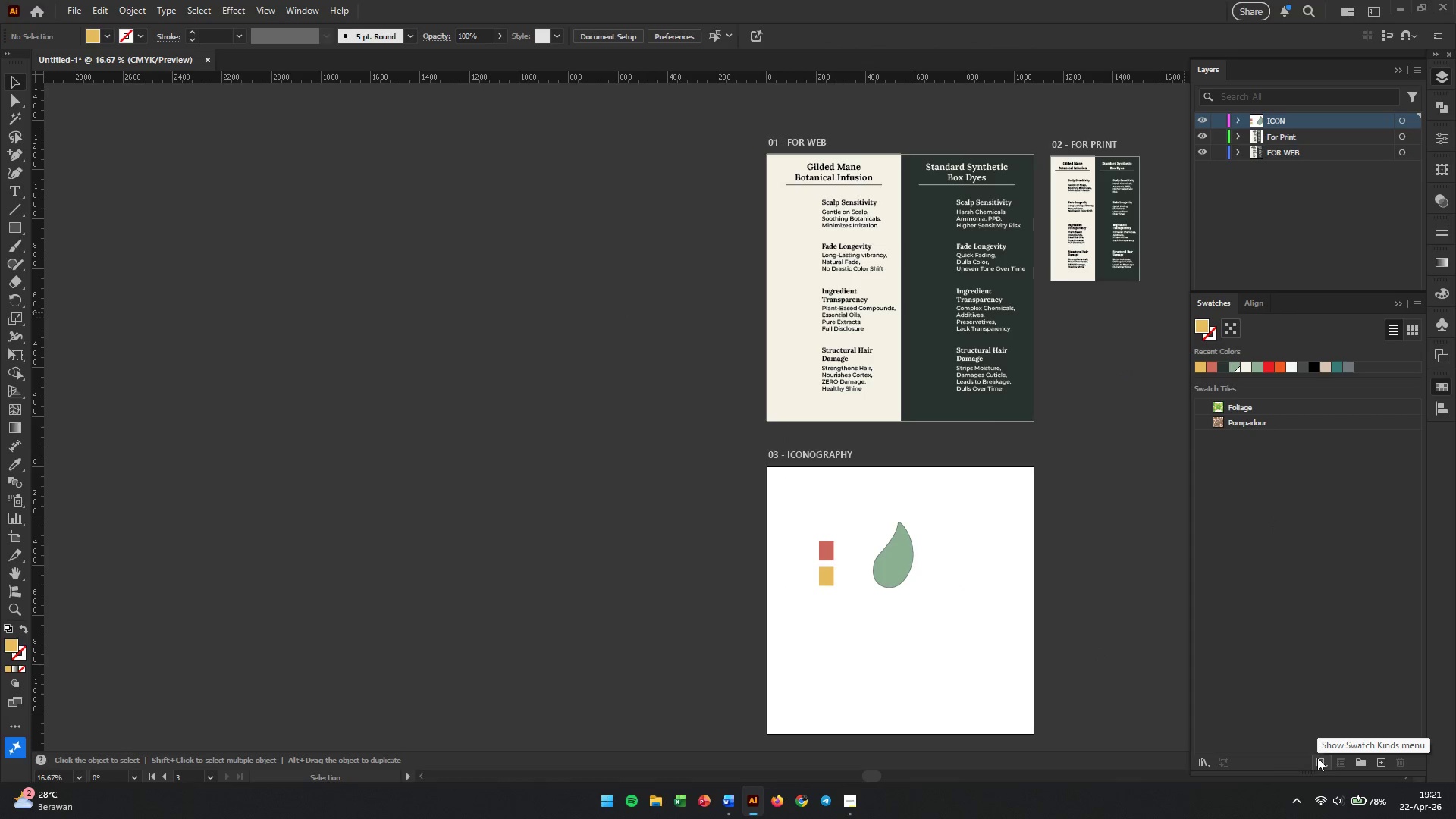 
left_click([1317, 758])
 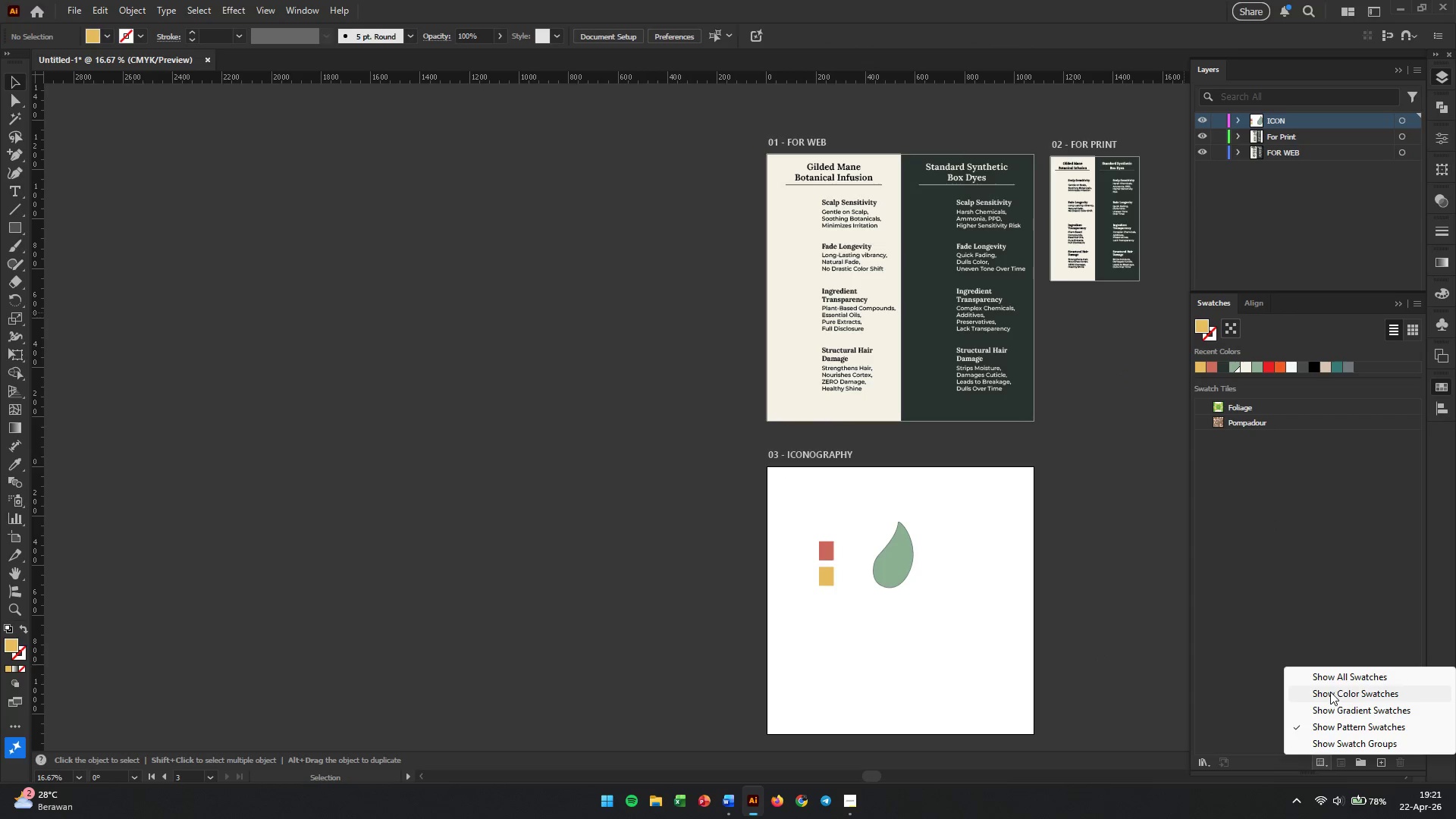 
left_click([1330, 679])
 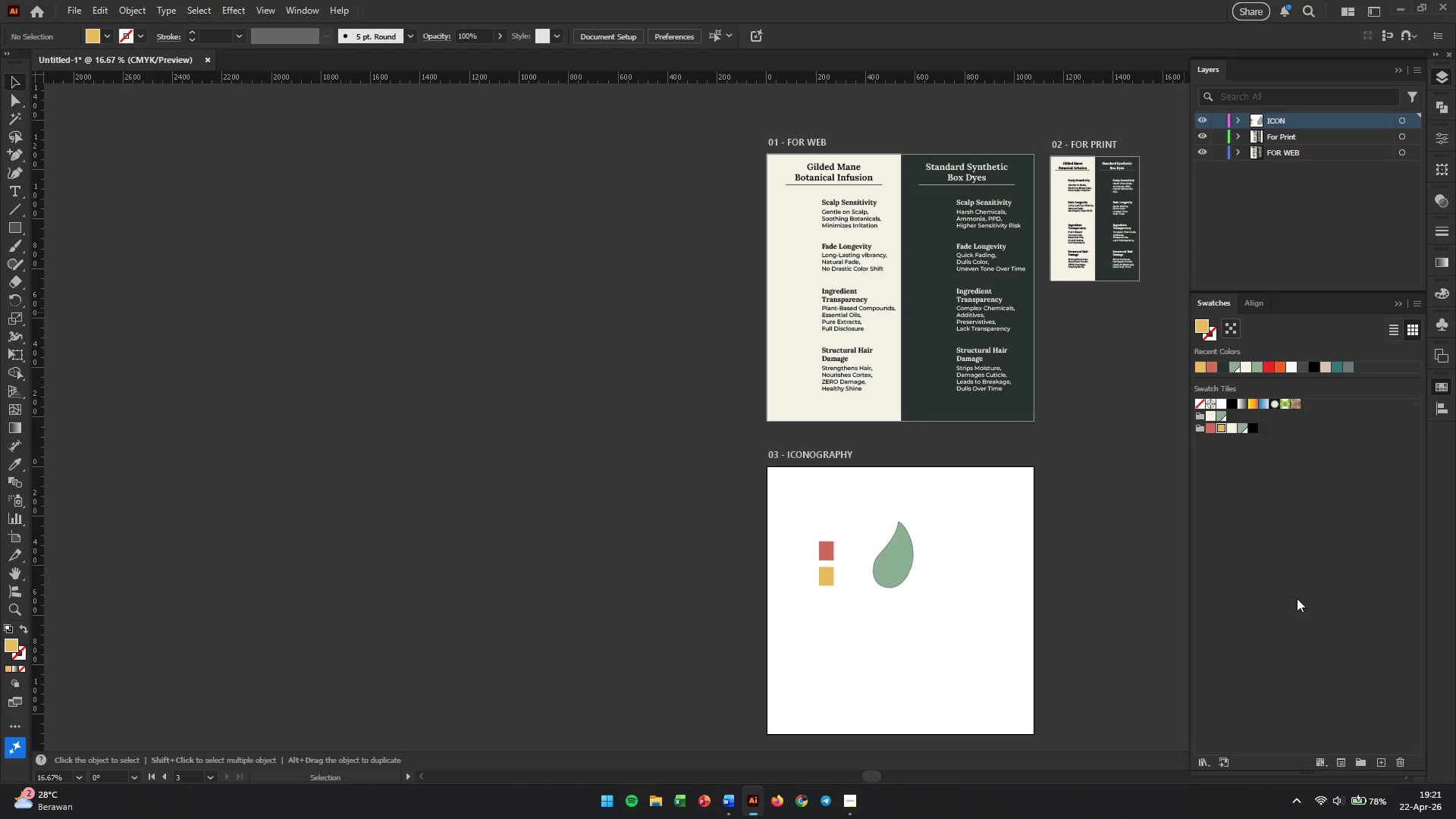 
left_click([1259, 509])
 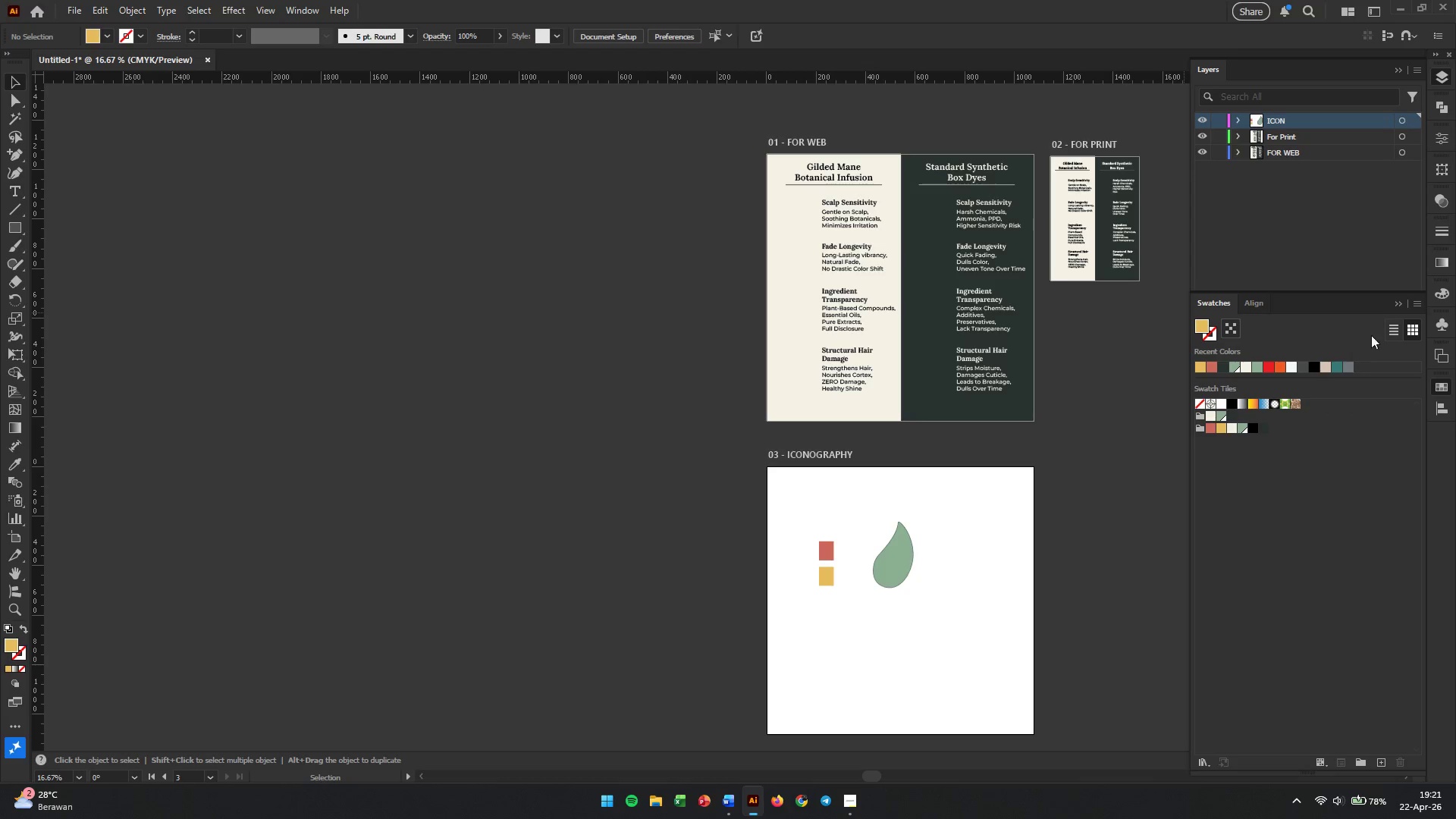 
left_click([1394, 327])
 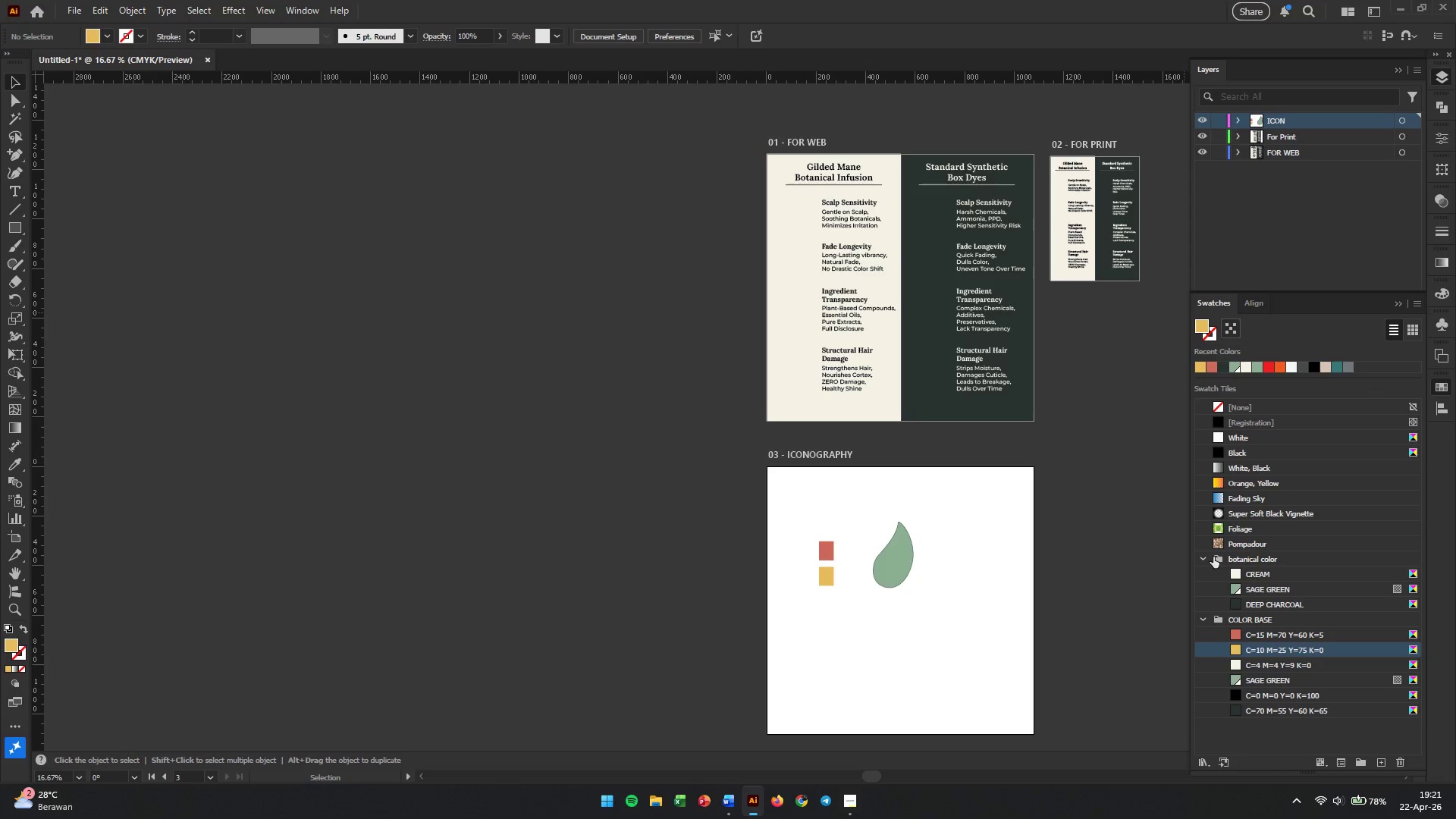 
left_click([1235, 620])
 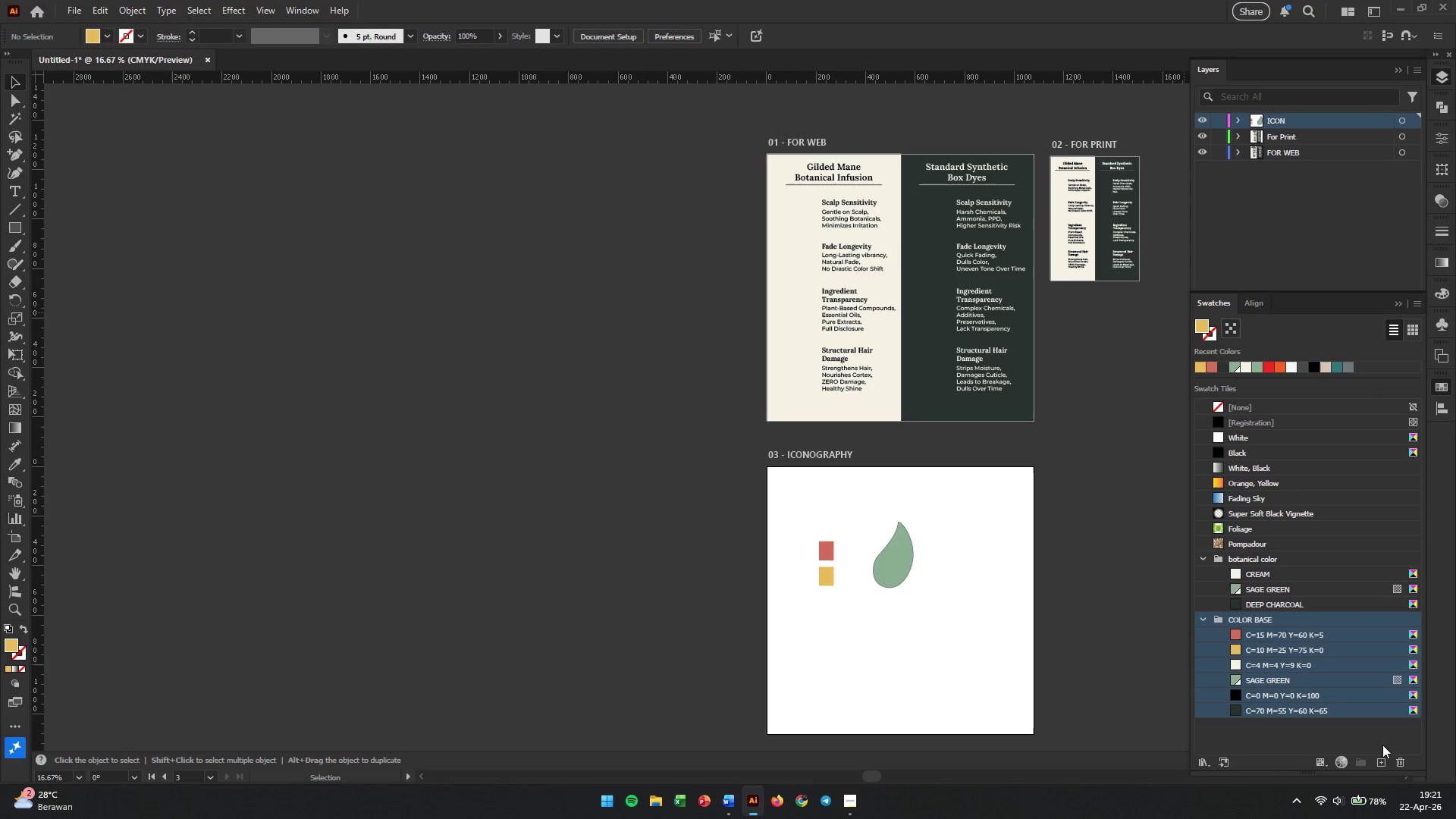 
left_click([1284, 745])
 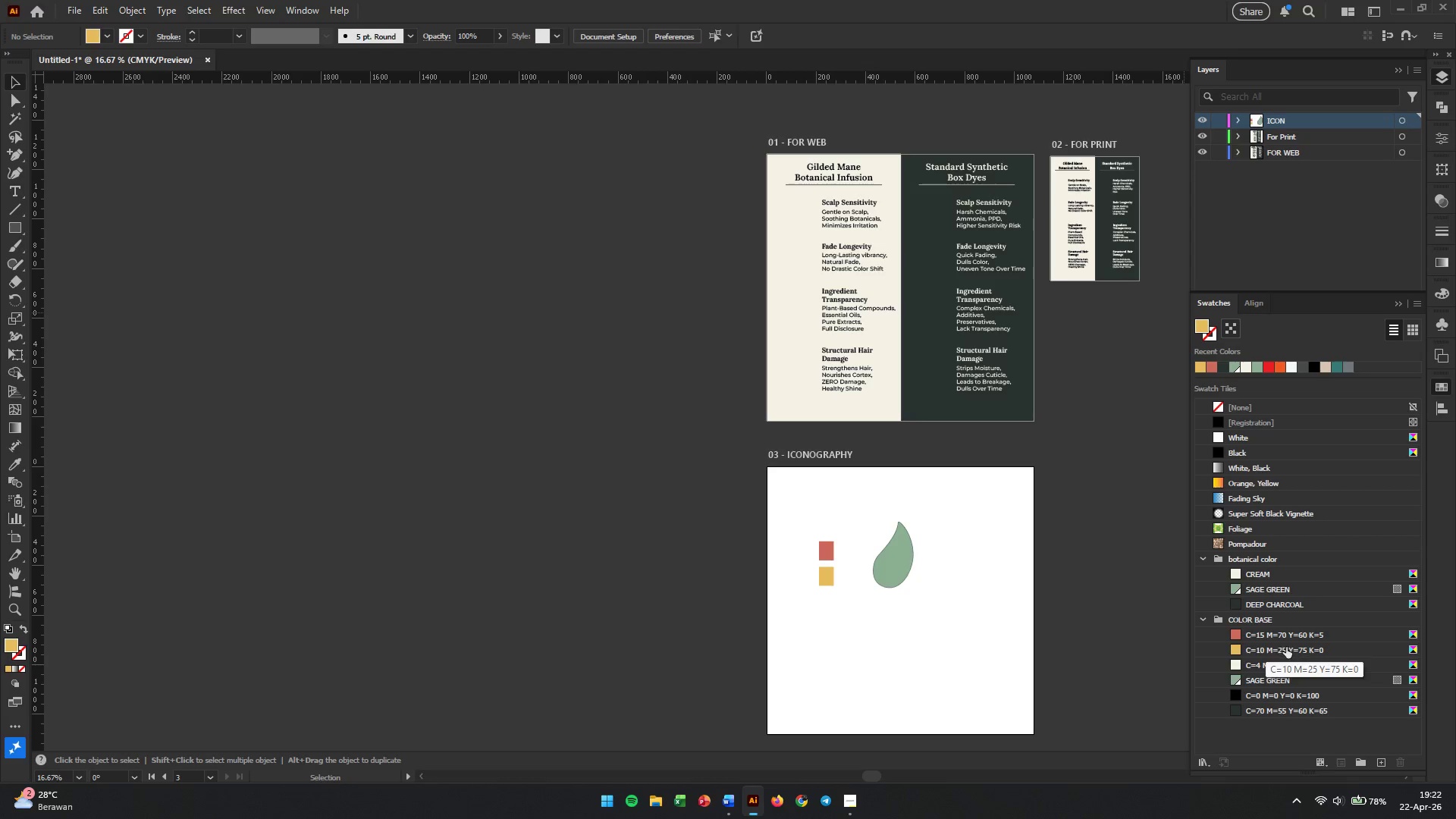 
hold_key(key=ShiftLeft, duration=1.86)
left_click([1373, 649])
 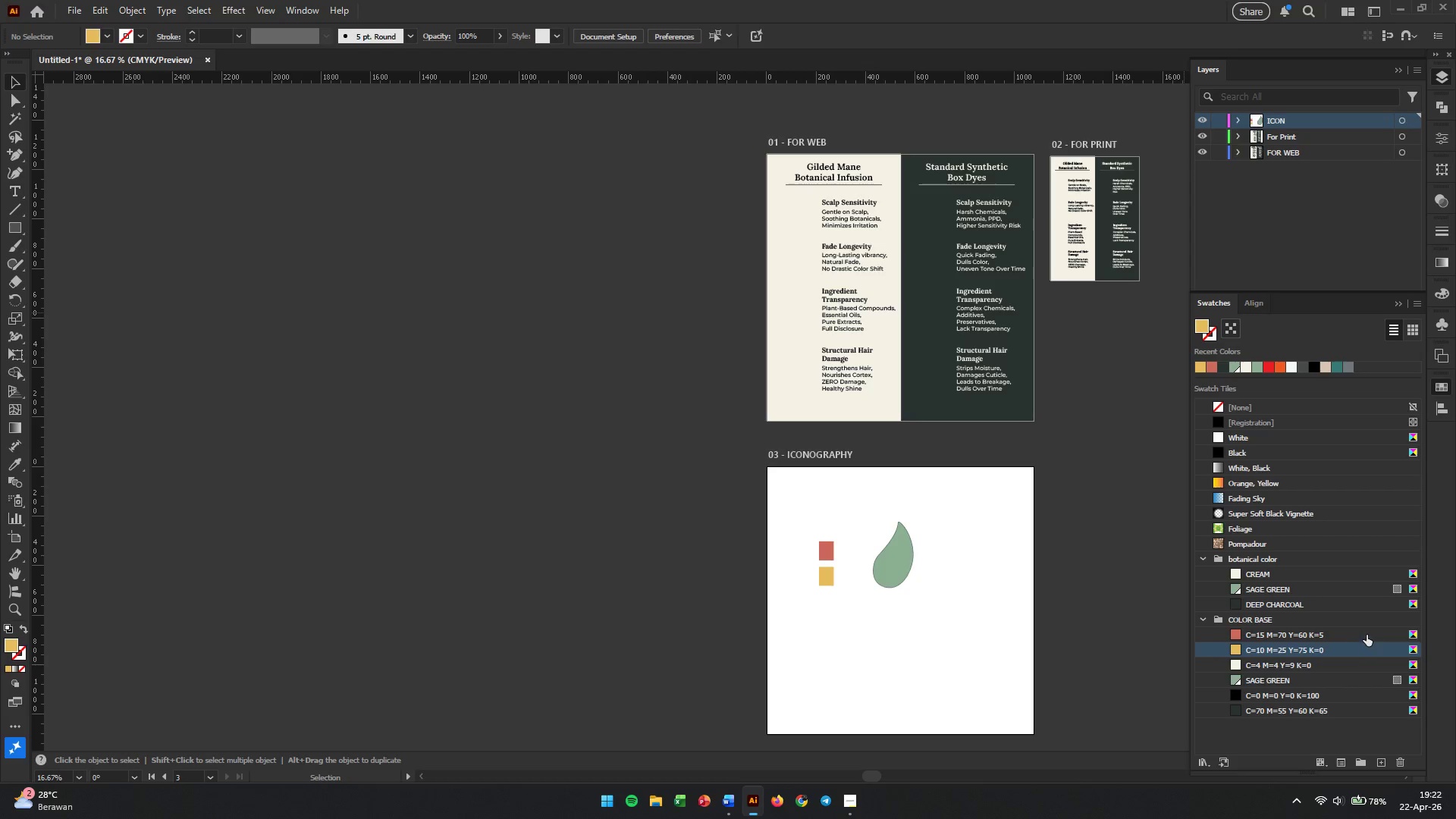 
left_click([1367, 634])
 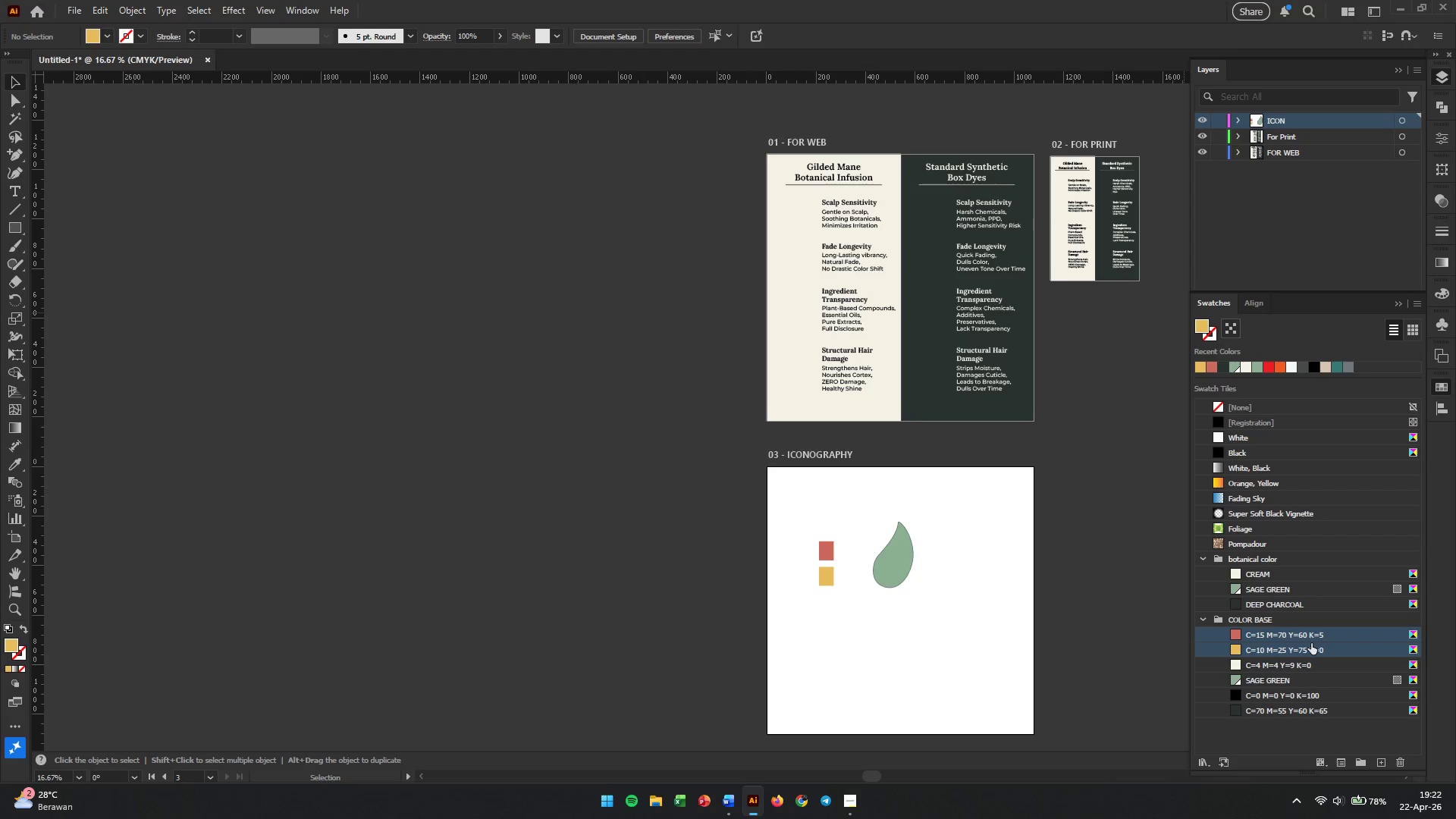 
left_click_drag(start_coordinate=[1311, 643], to_coordinate=[1307, 599])
 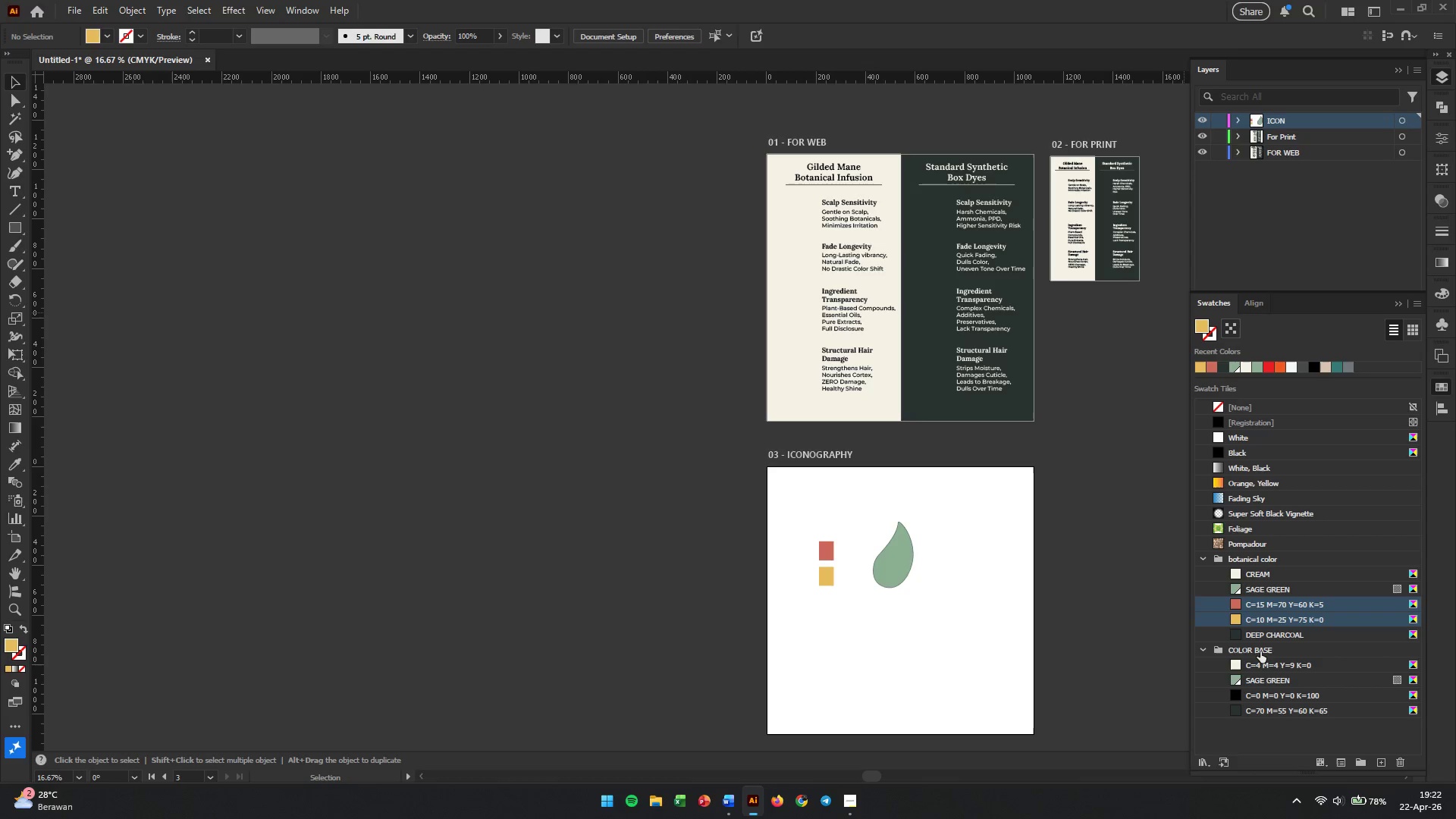 
left_click([1260, 651])
 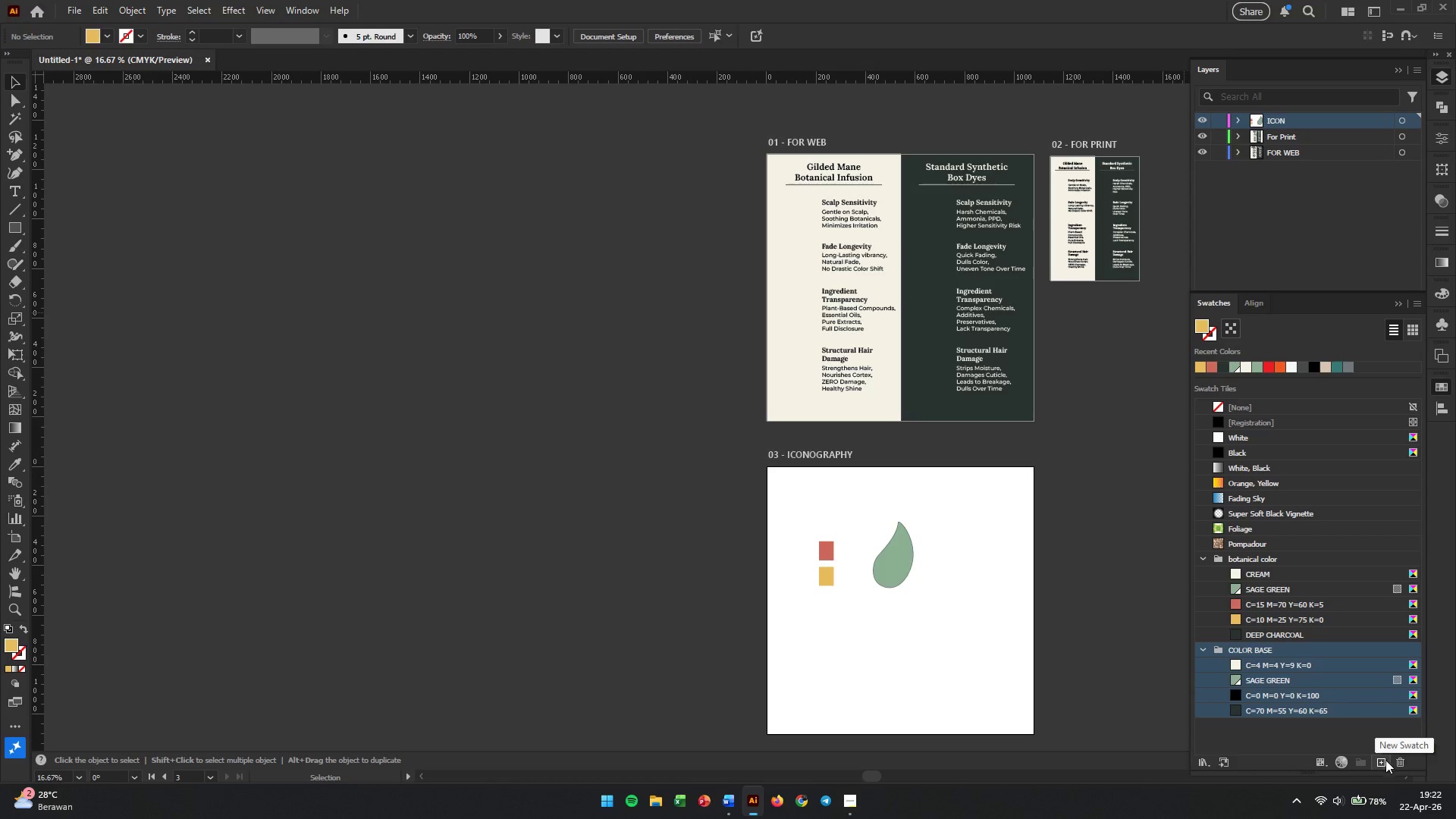 
left_click([1396, 762])
 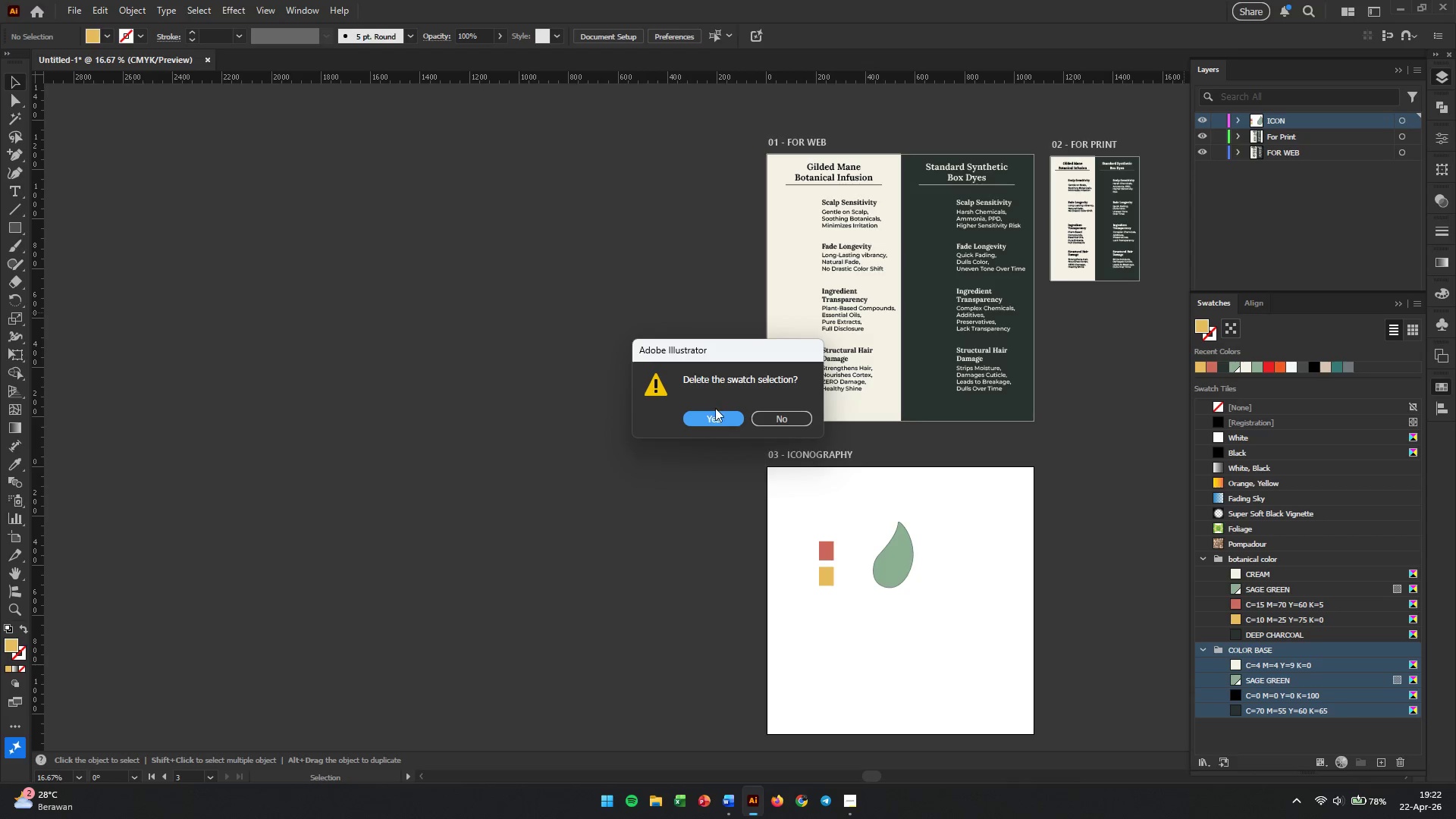 
left_click([709, 420])
 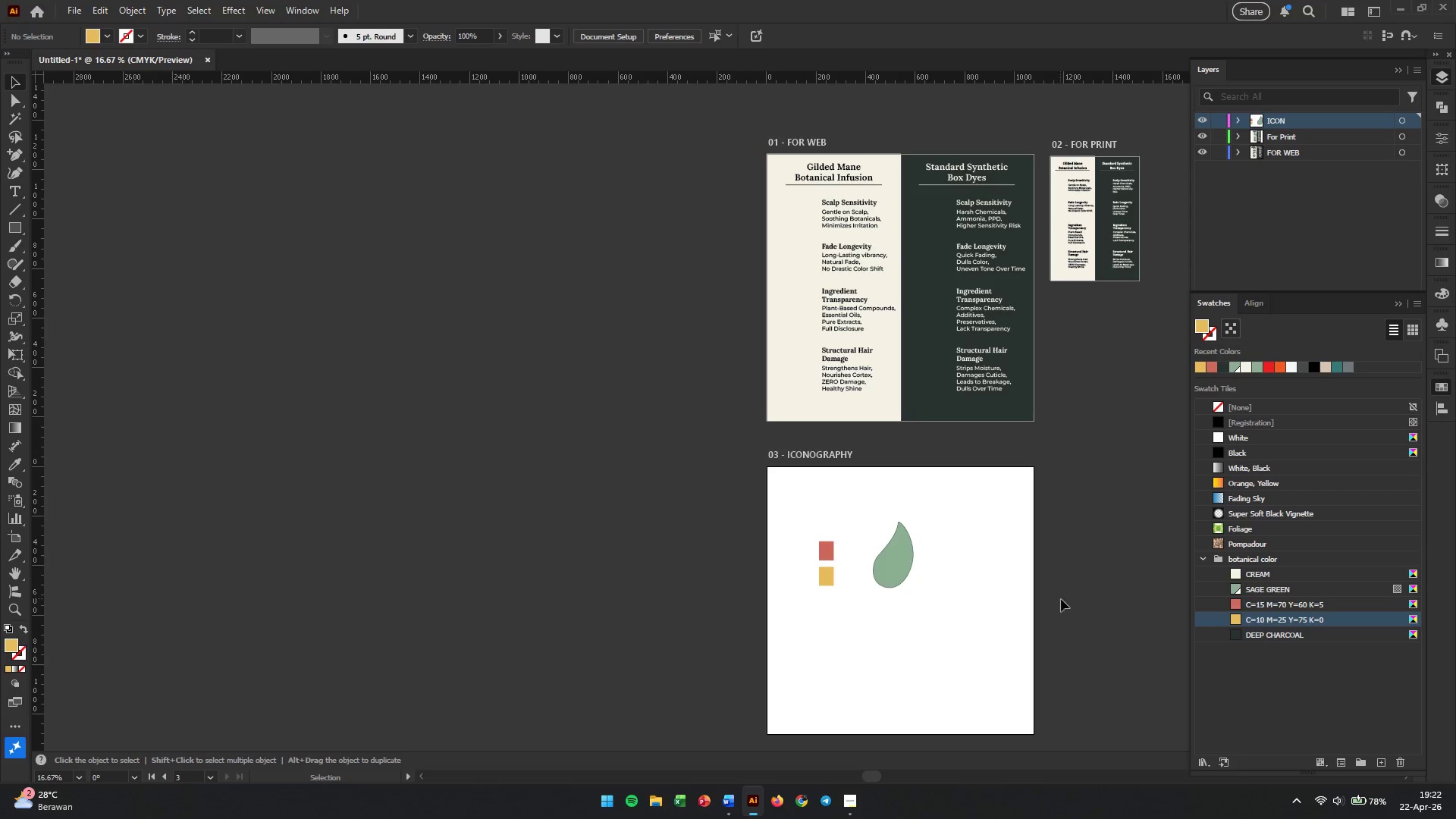 
left_click([1095, 607])
 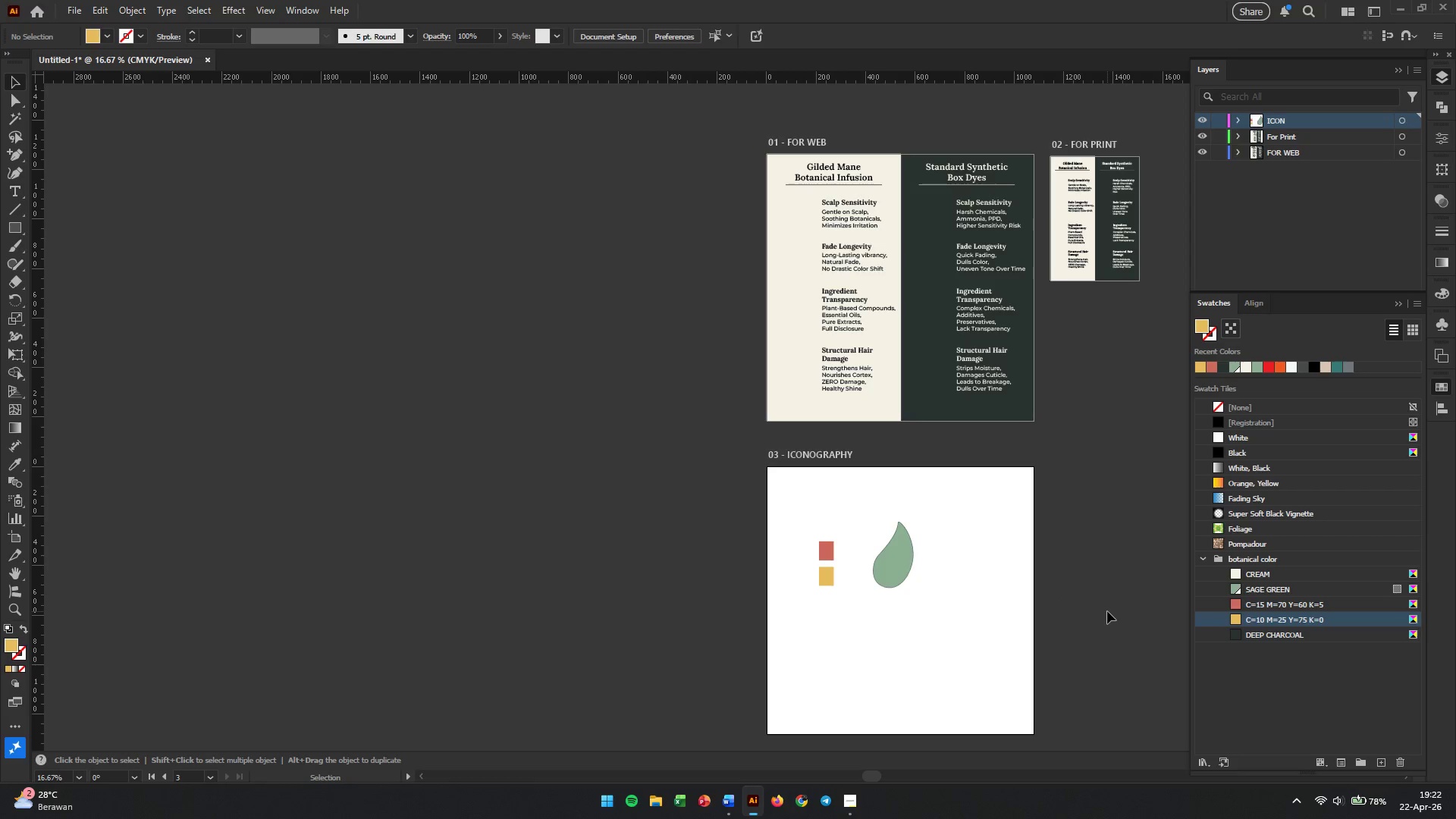 
hold_key(key=AltLeft, duration=0.45)
scroll: coordinate [1328, 615], scroll_direction: up, amount: 1.0
 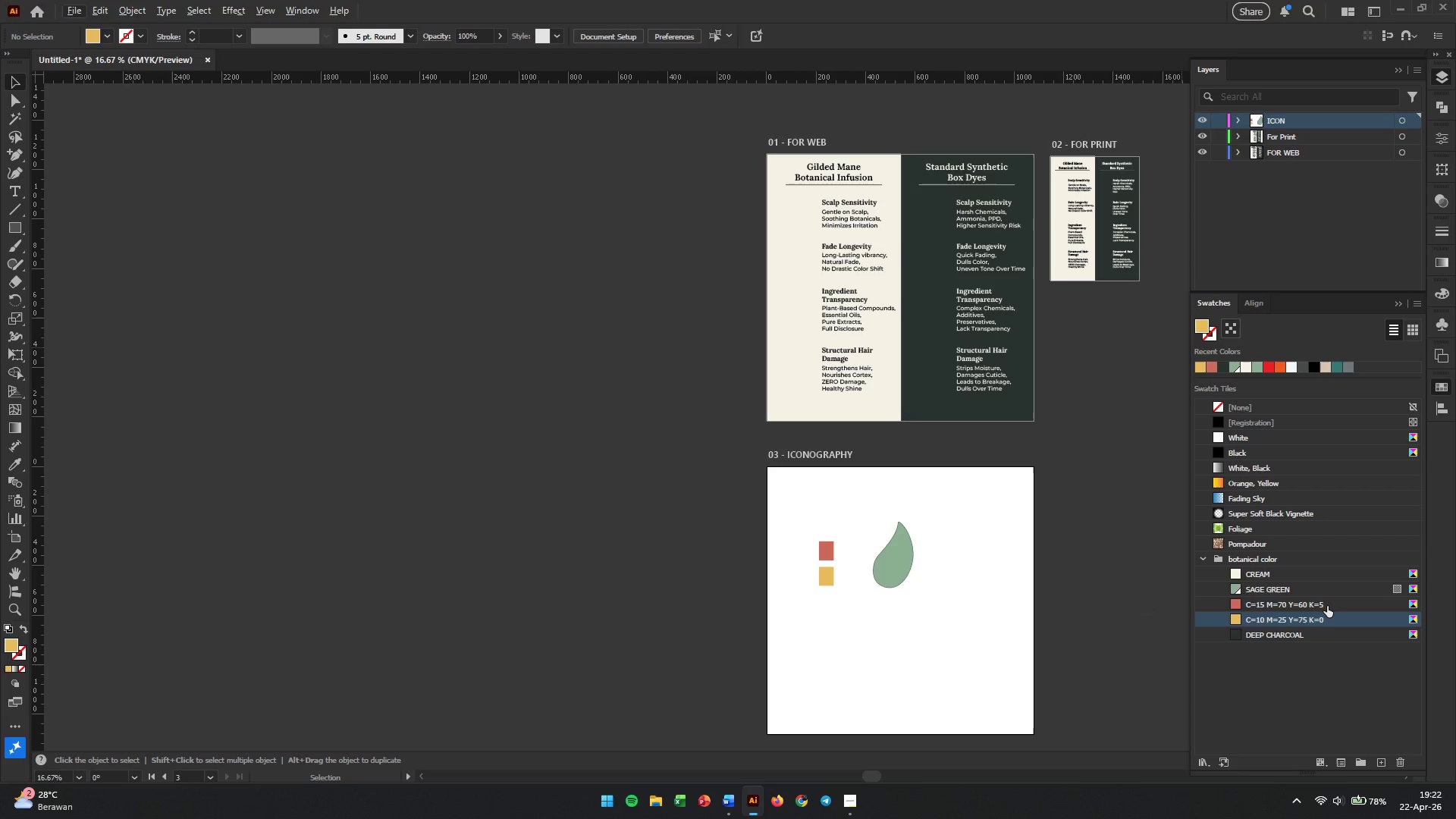 
double_click([1327, 606])
 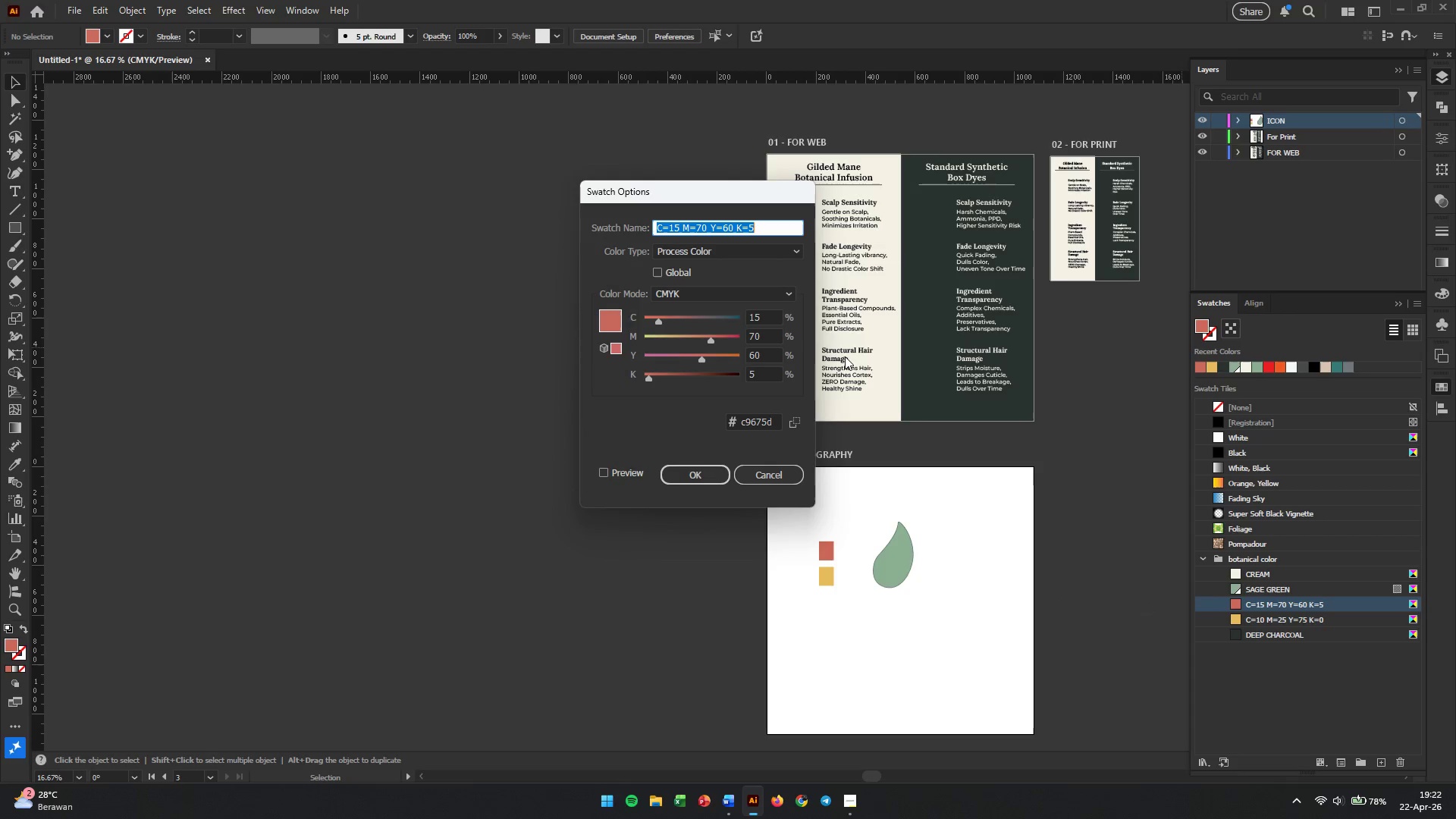 
type(MUTED RED)
 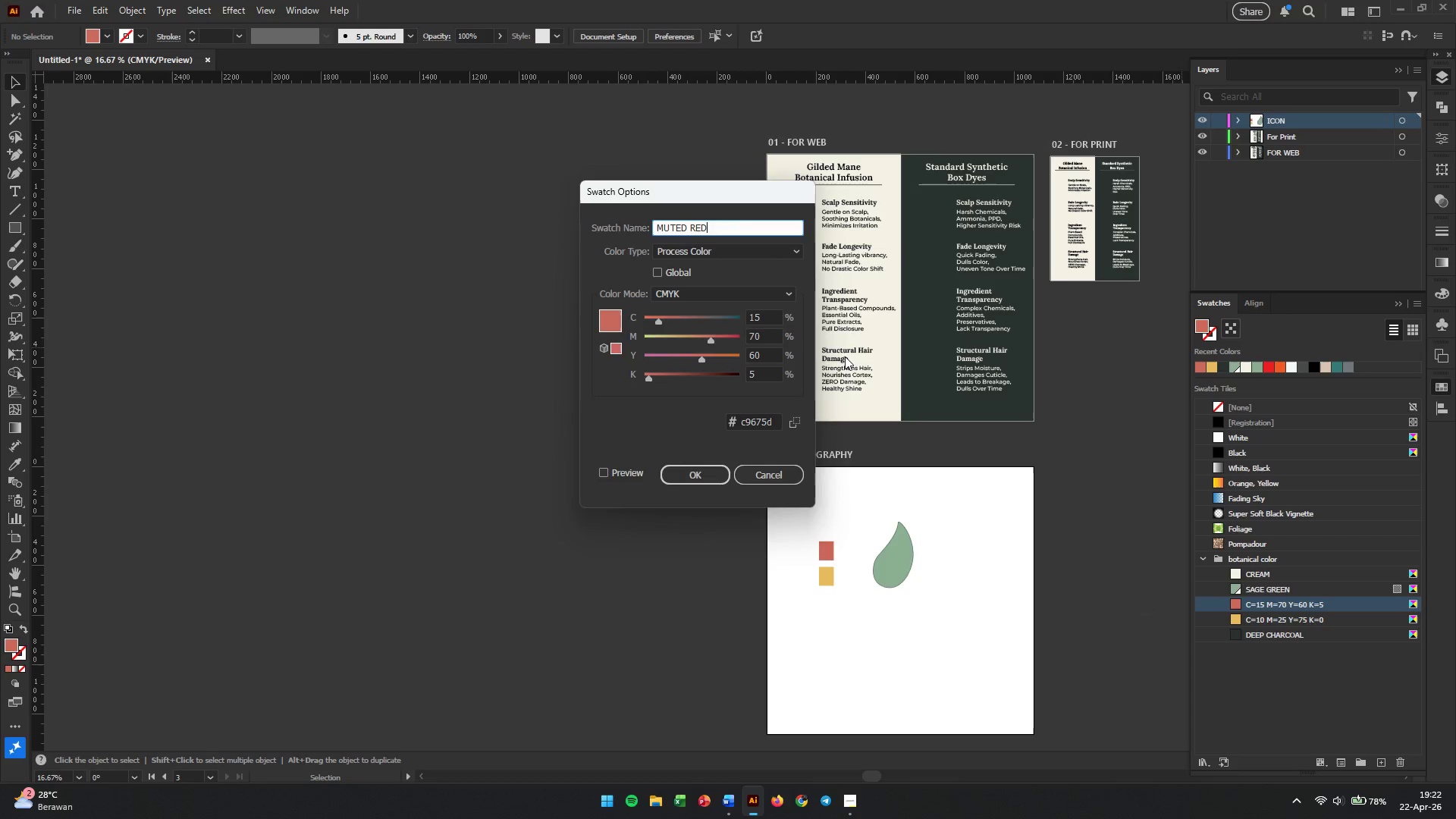 
key(Enter)
 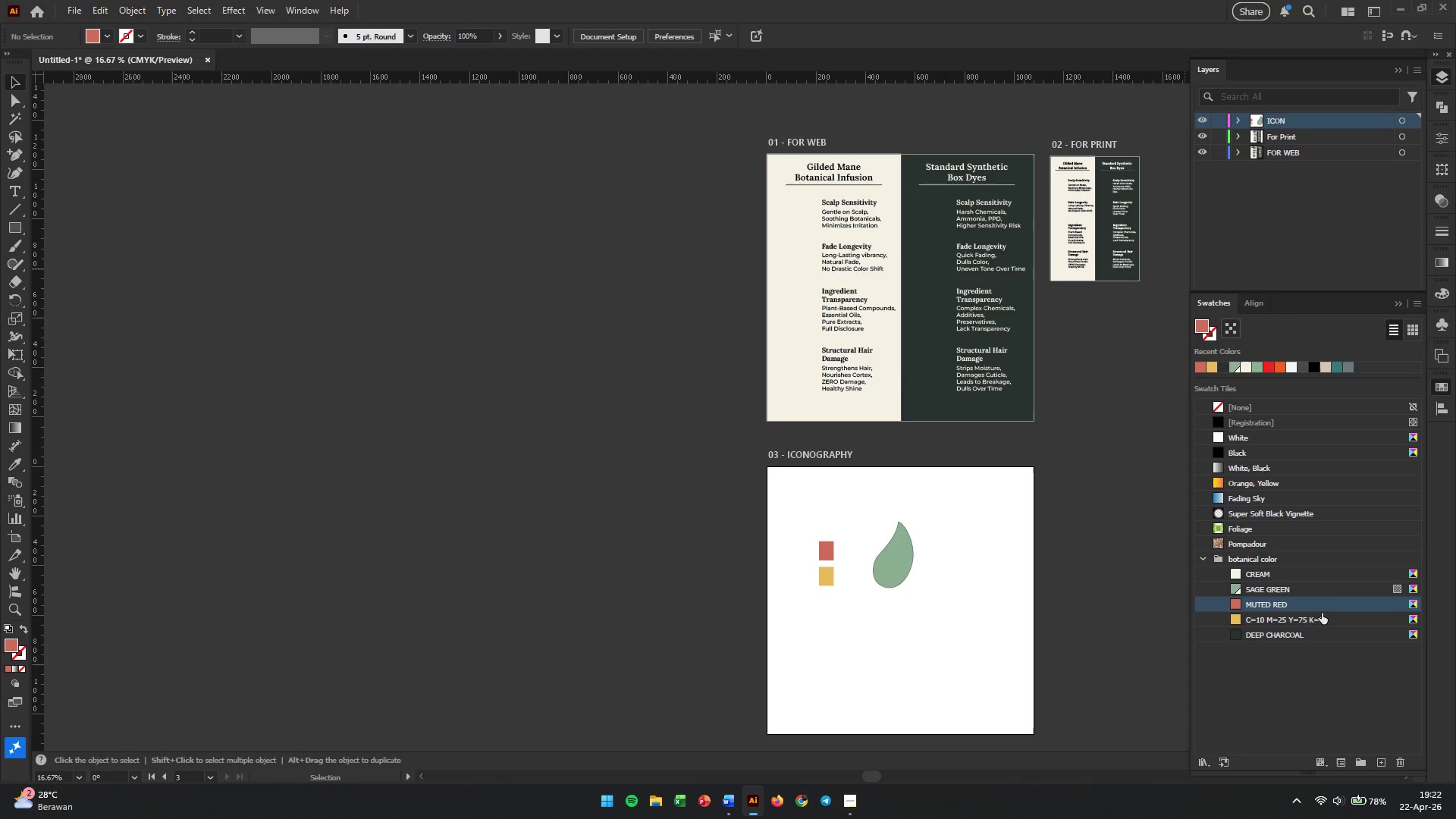 
double_click([1310, 618])
 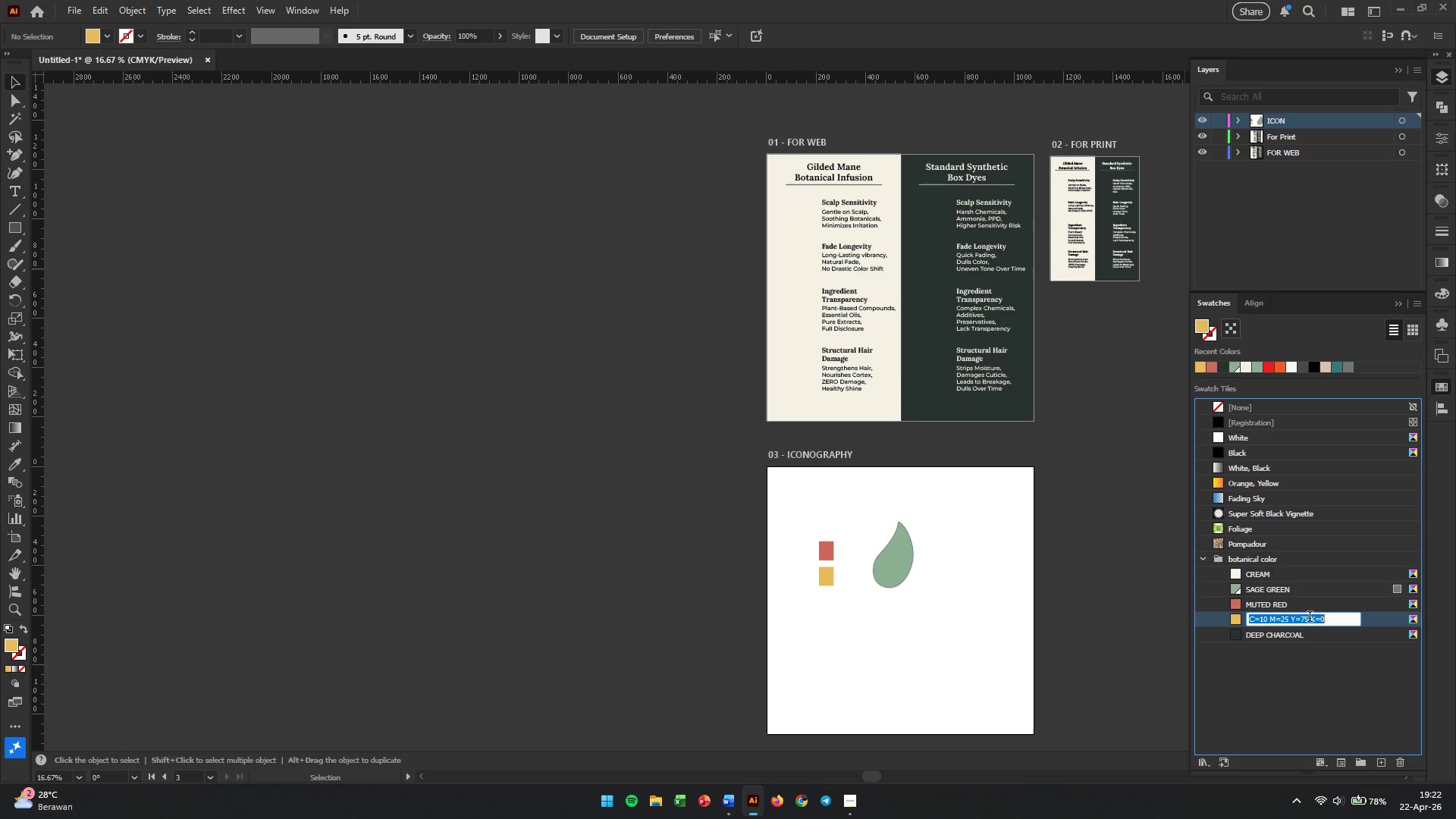 
type(MUTED GOLD)
 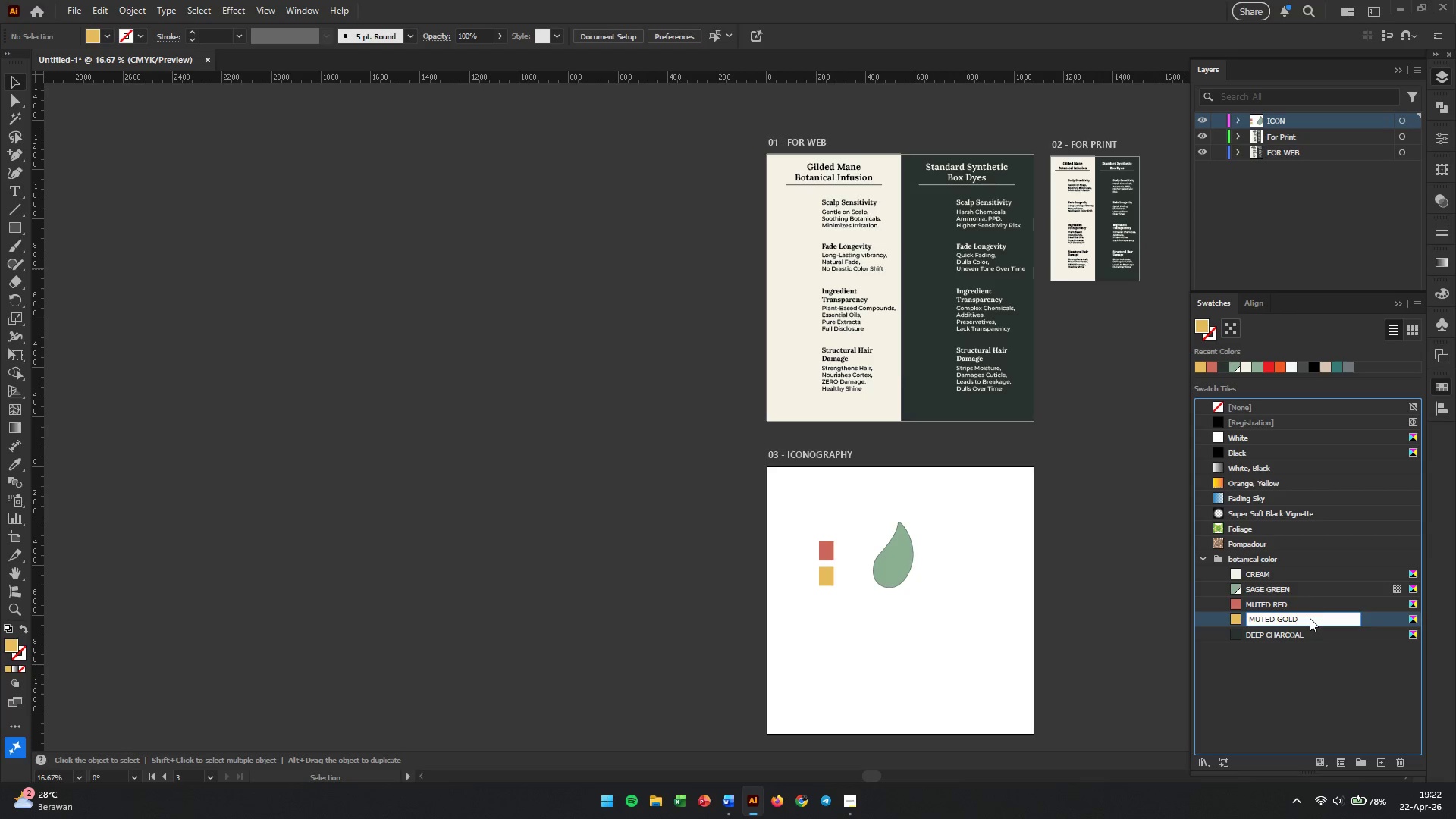 
key(Enter)
 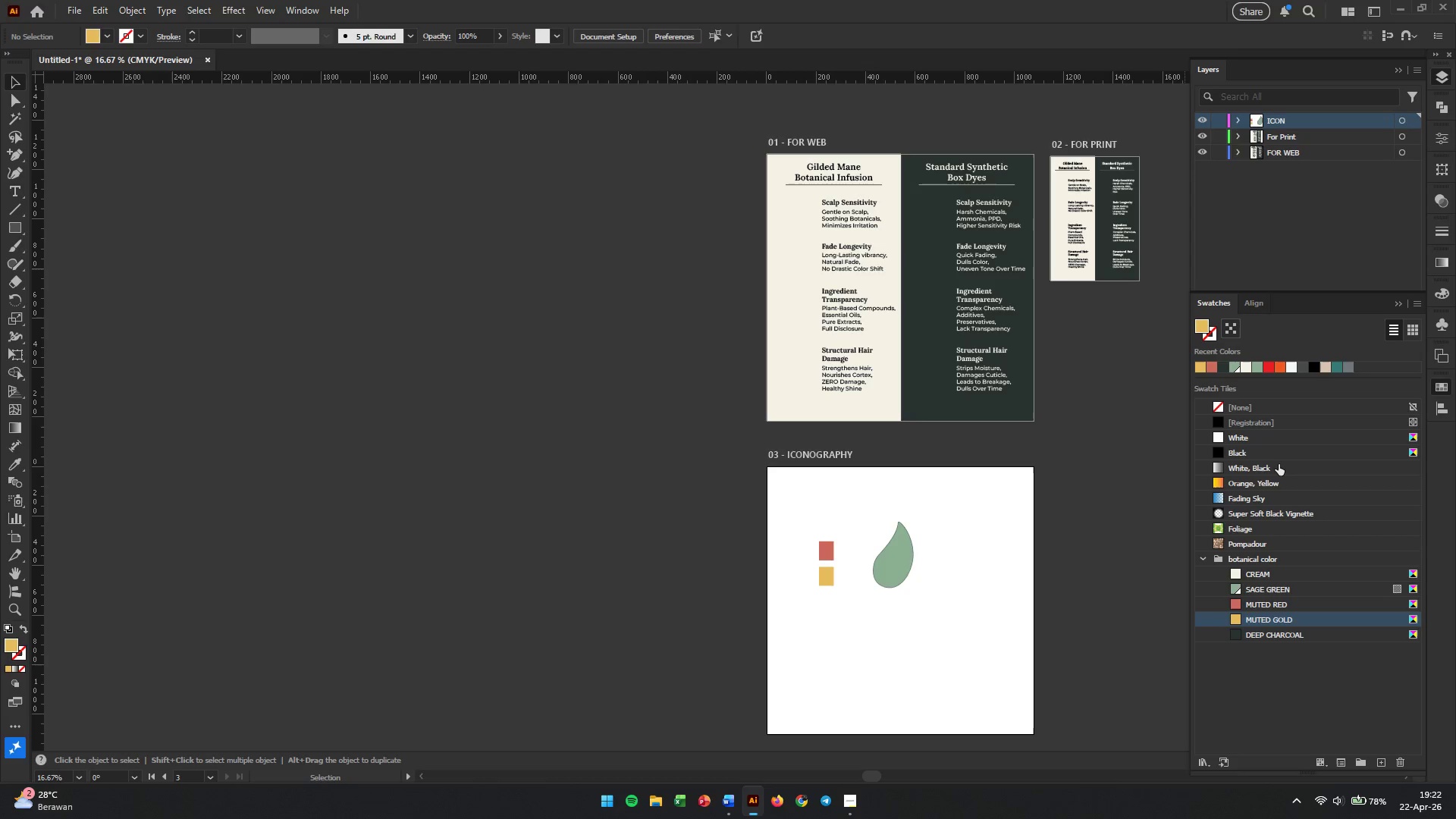 
left_click_drag(start_coordinate=[1352, 465], to_coordinate=[1351, 476])
 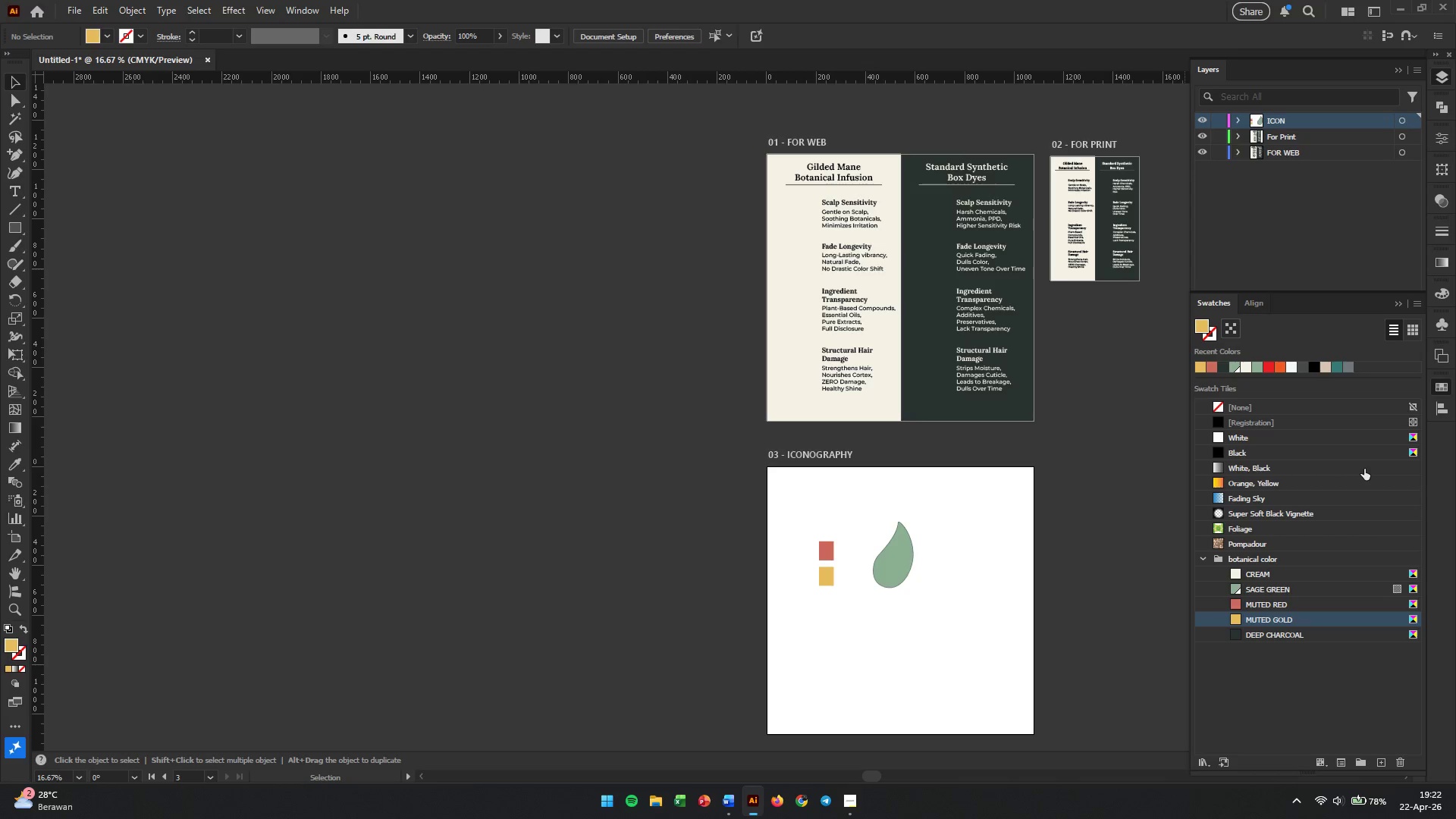 
left_click([1364, 469])
 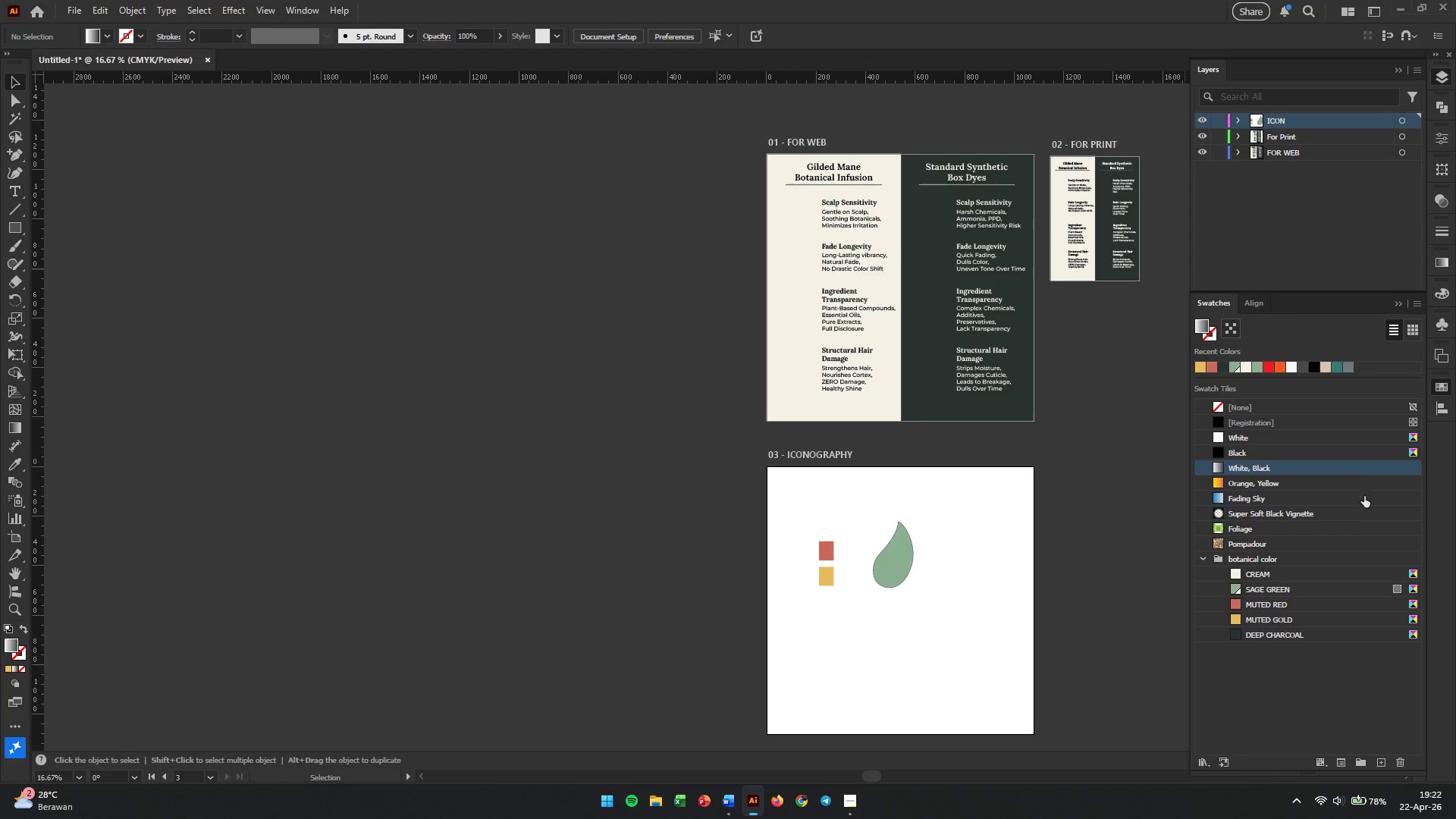 
hold_key(key=ShiftLeft, duration=1.2)
left_click([1374, 537])
 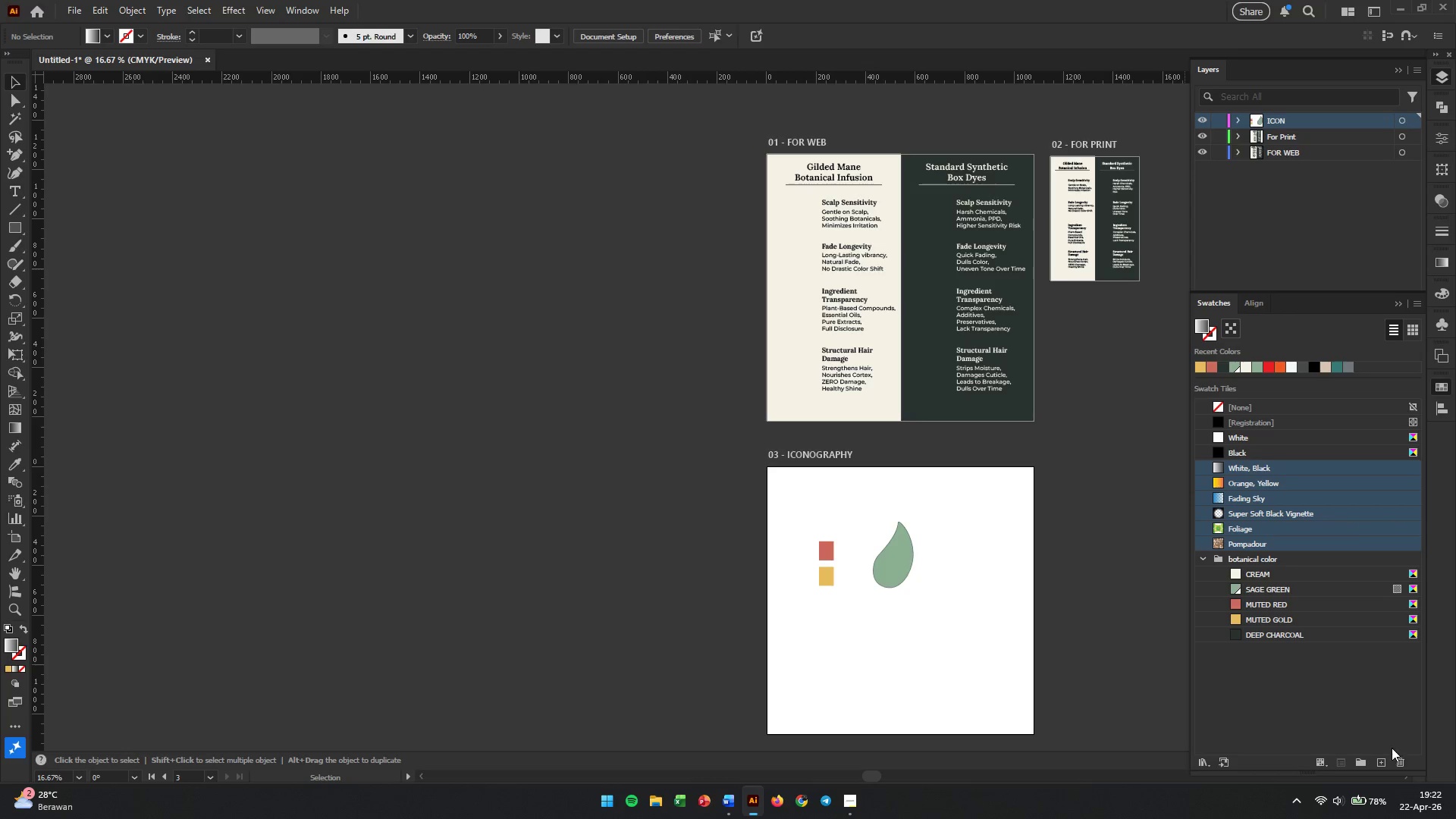 
left_click([1400, 763])
 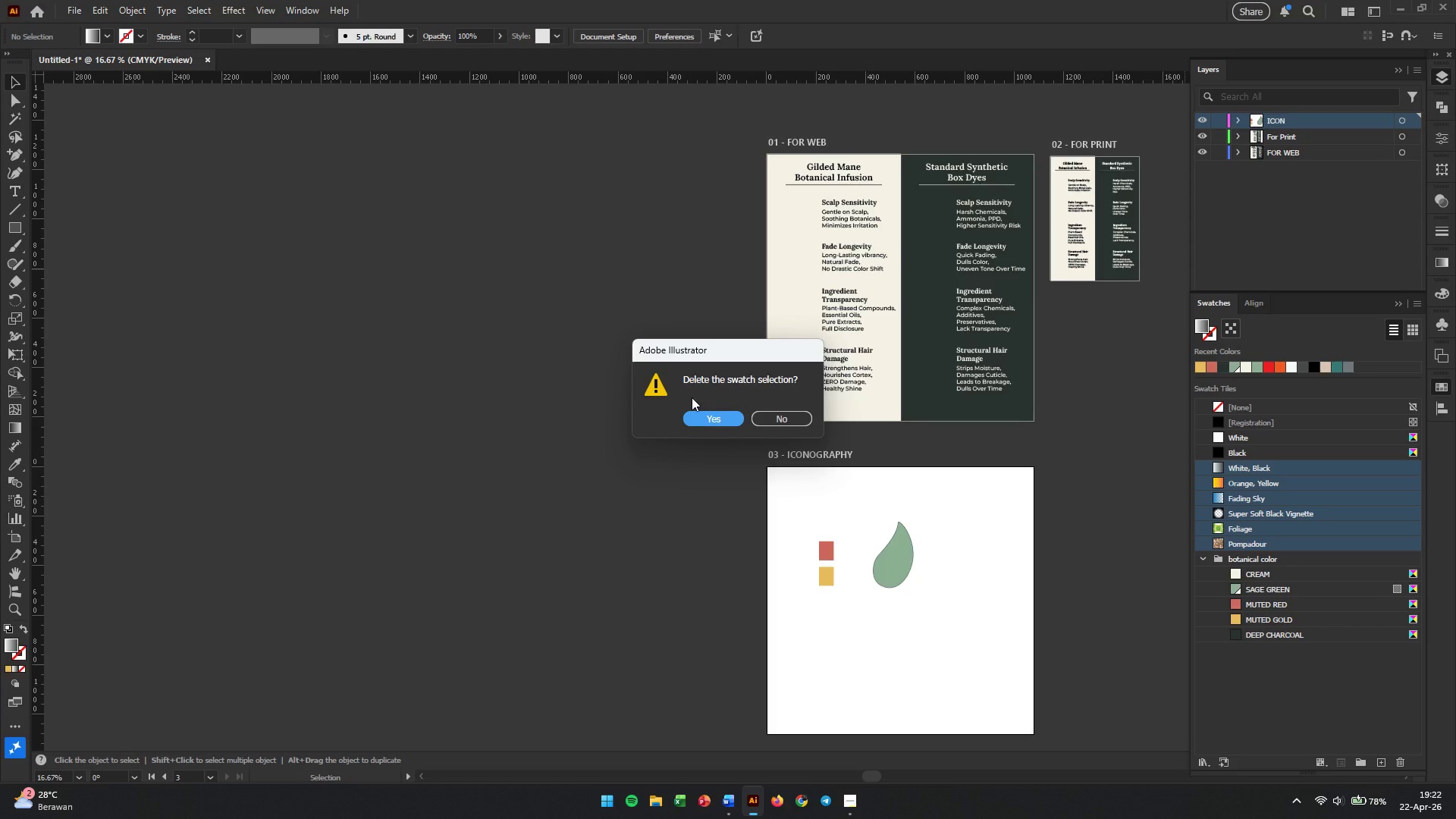 
left_click([715, 423])
 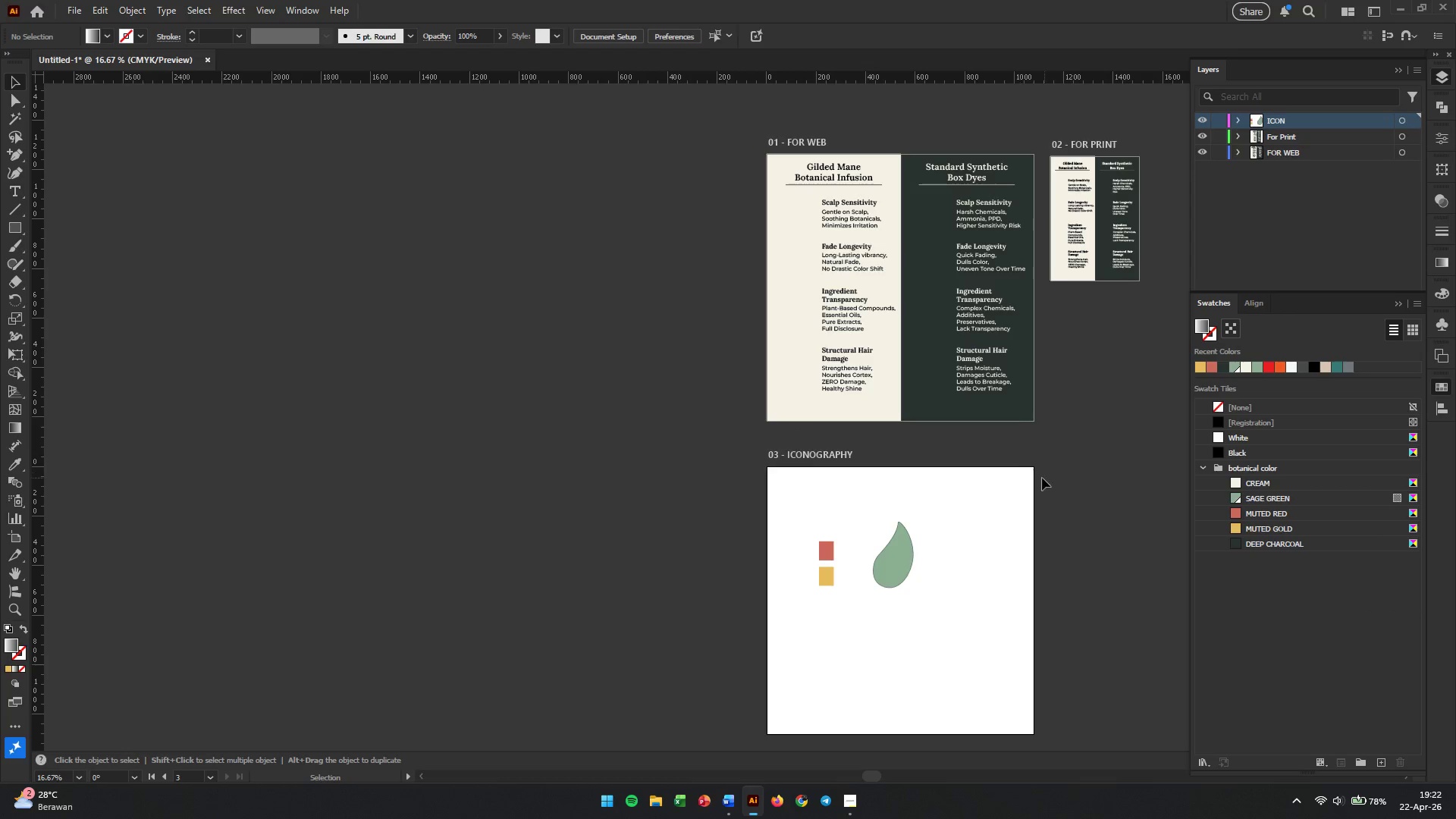 
left_click([1081, 485])
 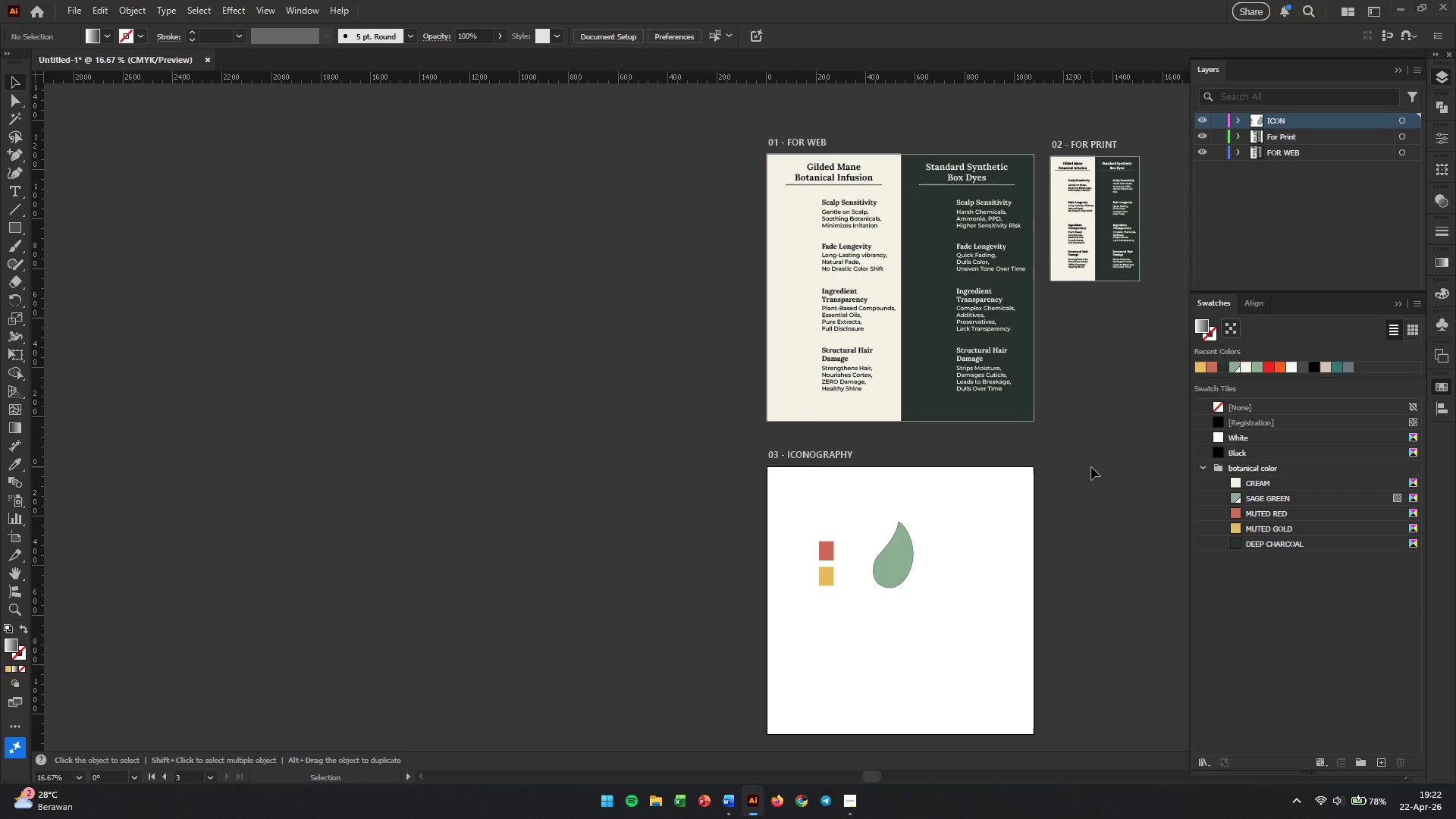 
hold_key(key=AltLeft, duration=0.58)
scroll: coordinate [1095, 450], scroll_direction: up, amount: 2.0
 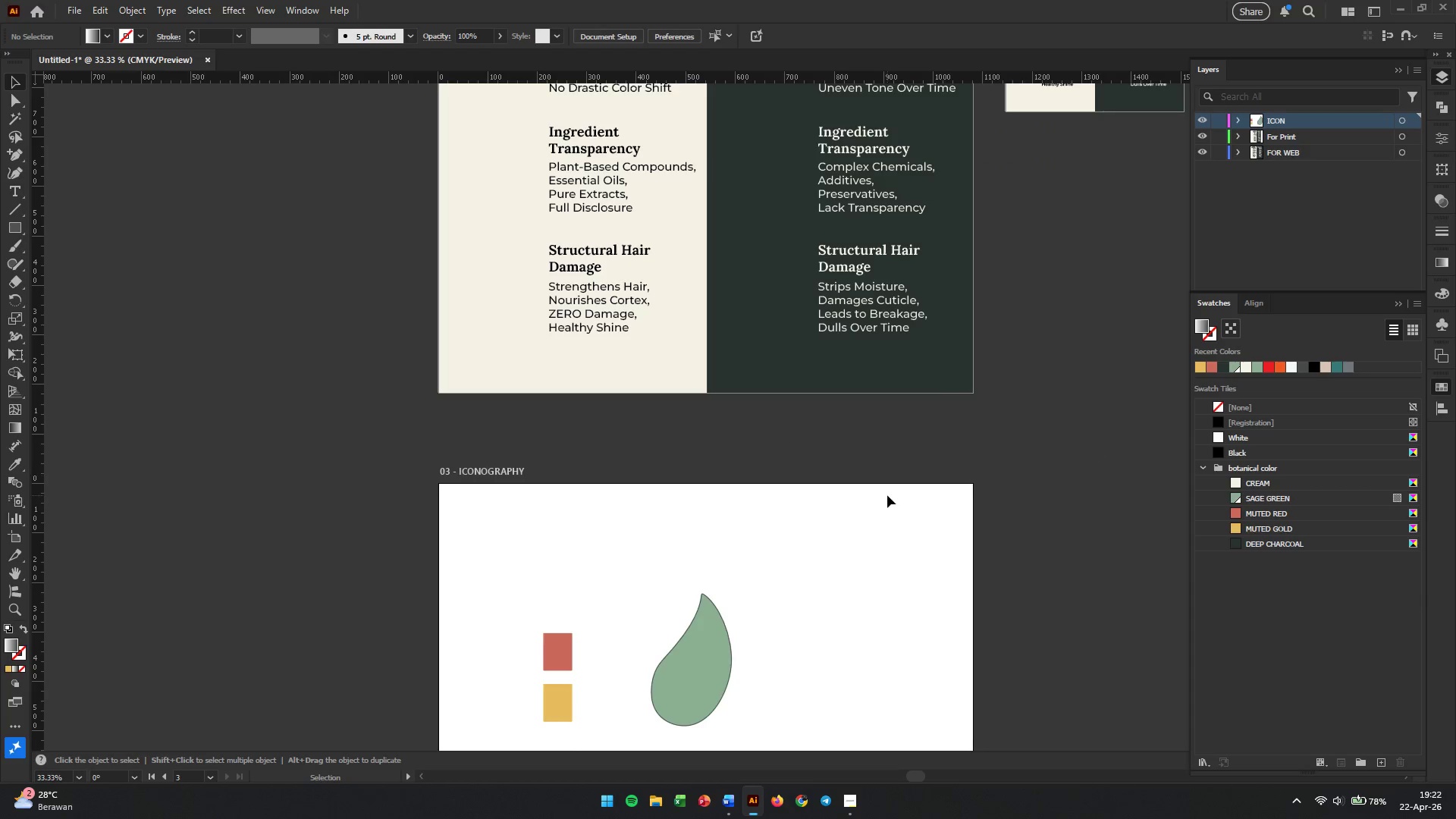 
hold_key(key=AltLeft, duration=0.39)
scroll: coordinate [780, 518], scroll_direction: down, amount: 4.0
 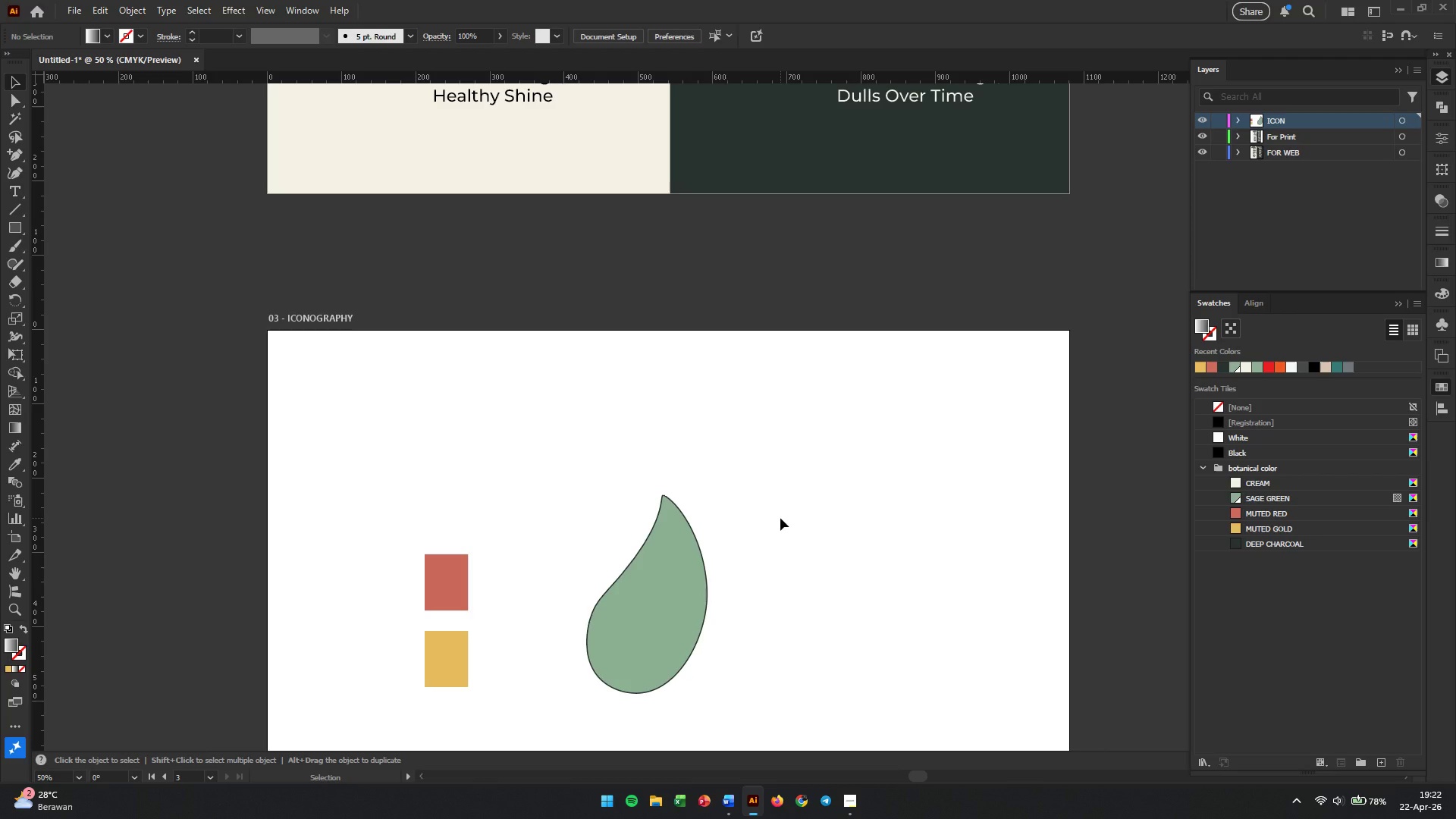 
hold_key(key=AltLeft, duration=2.75)
scroll: coordinate [792, 515], scroll_direction: down, amount: 2.0
 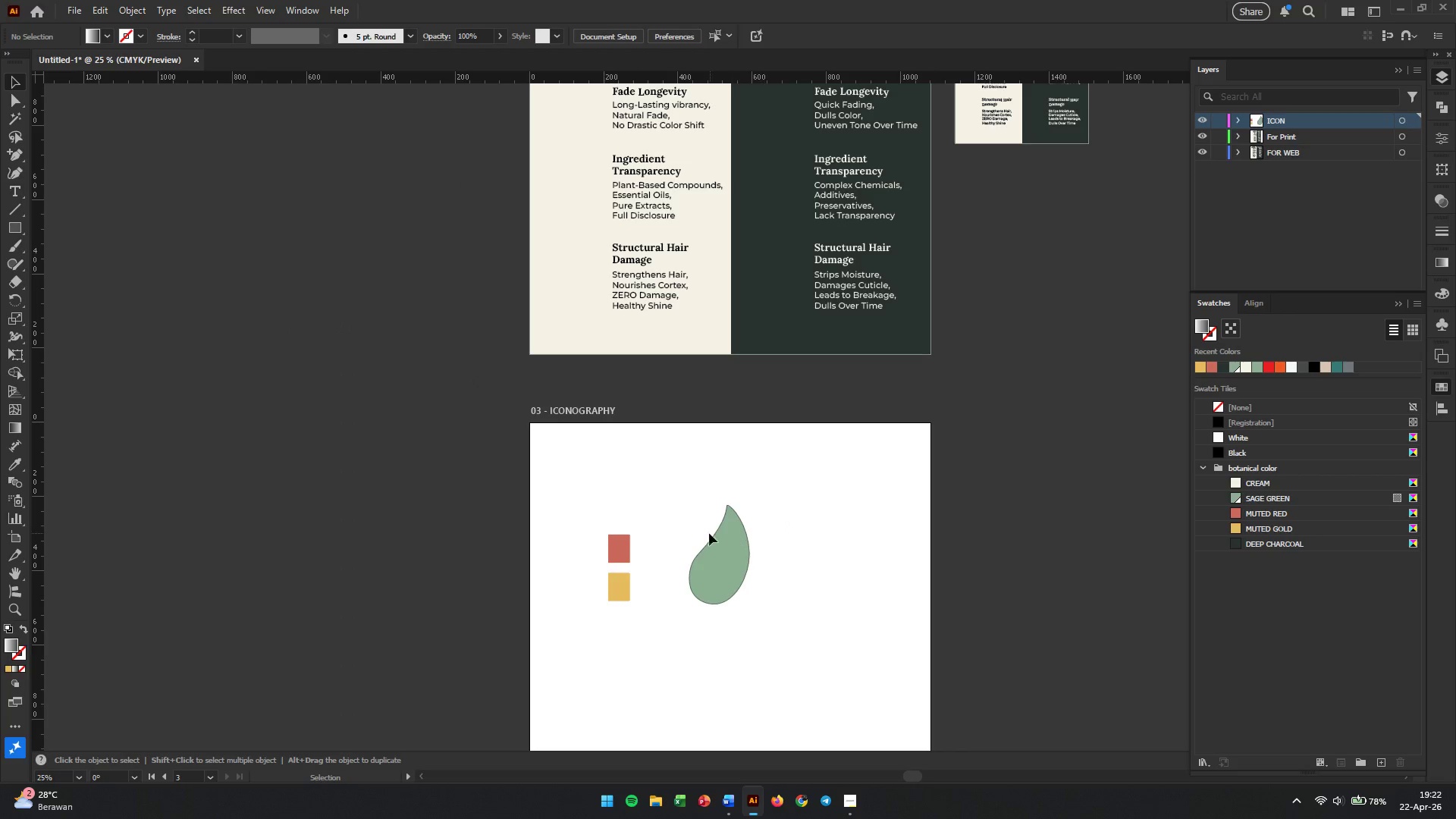 
left_click_drag(start_coordinate=[610, 506], to_coordinate=[644, 665])
 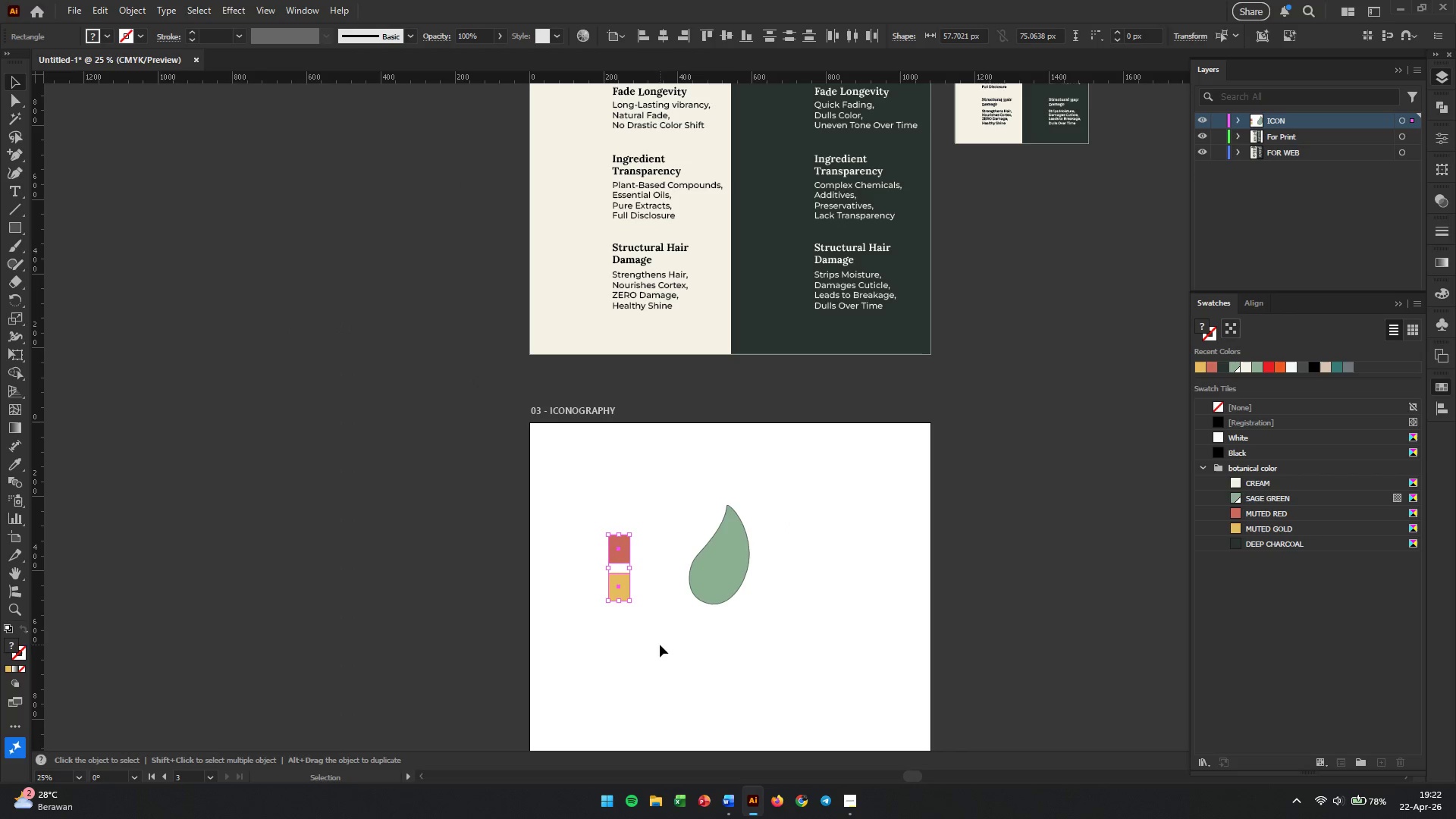 
key(Backspace)
 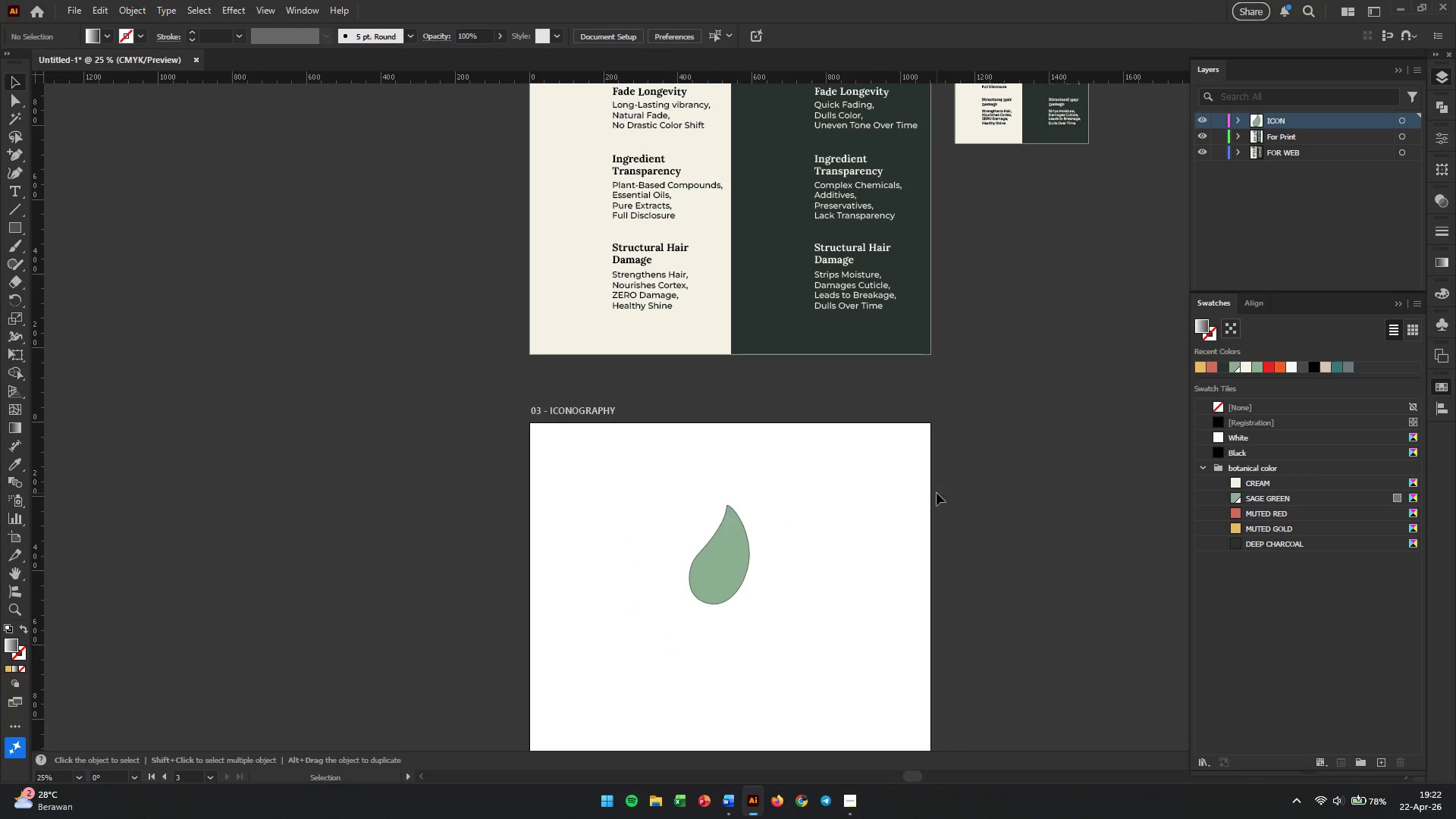 
left_click([1043, 457])
 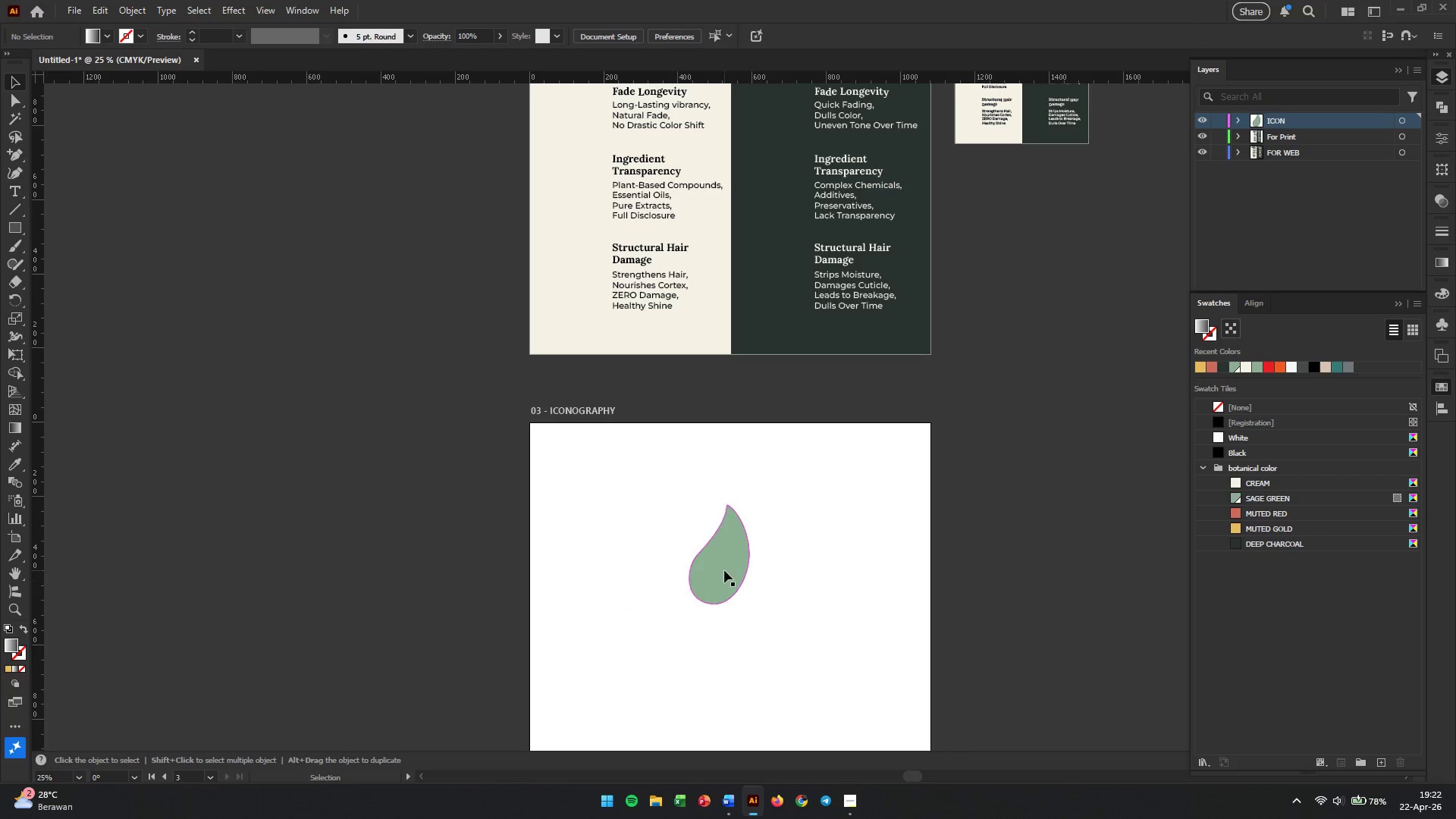 
left_click([724, 570])
 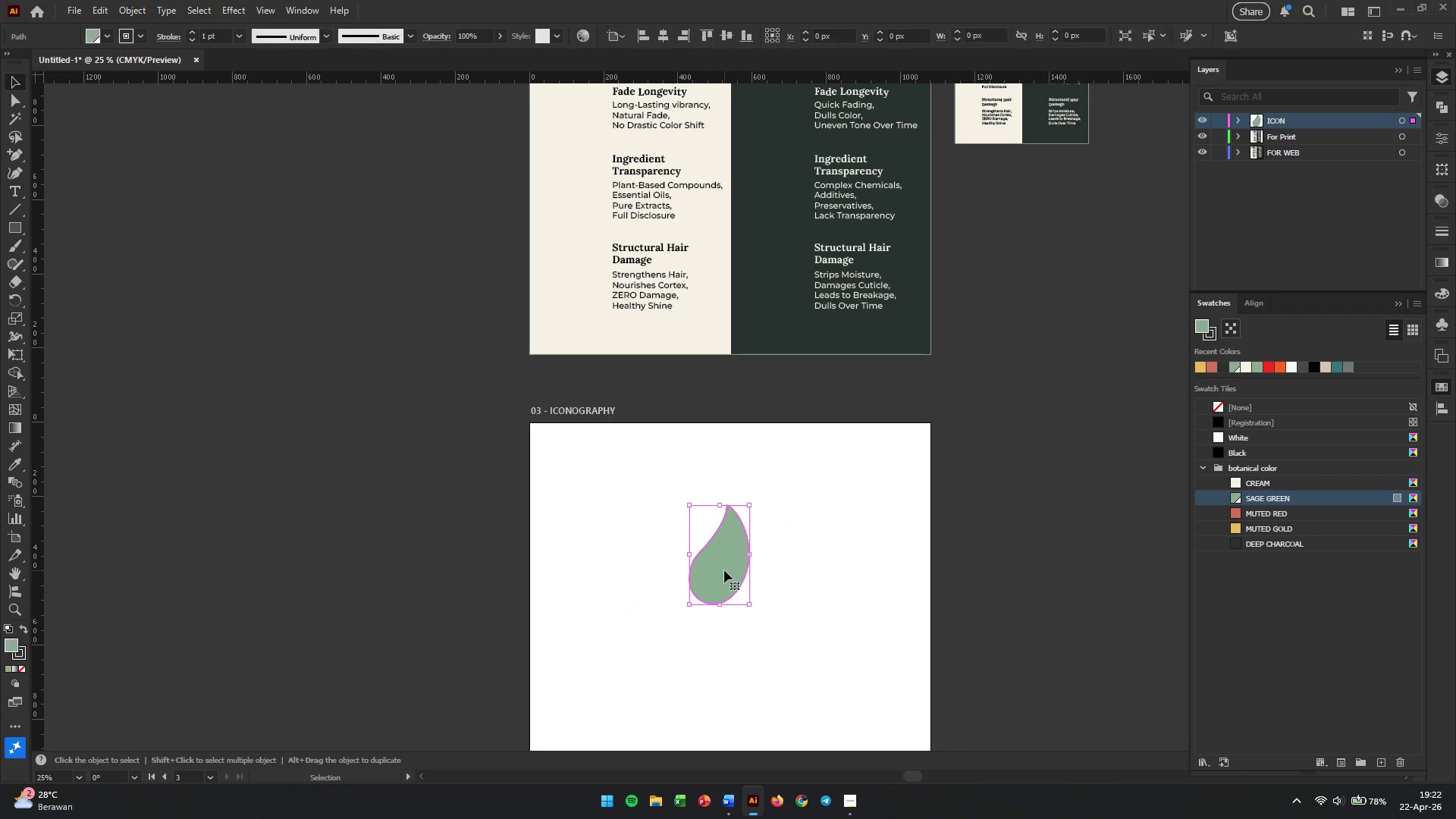 
hold_key(key=AltLeft, duration=0.47)
scroll: coordinate [730, 568], scroll_direction: up, amount: 2.0
 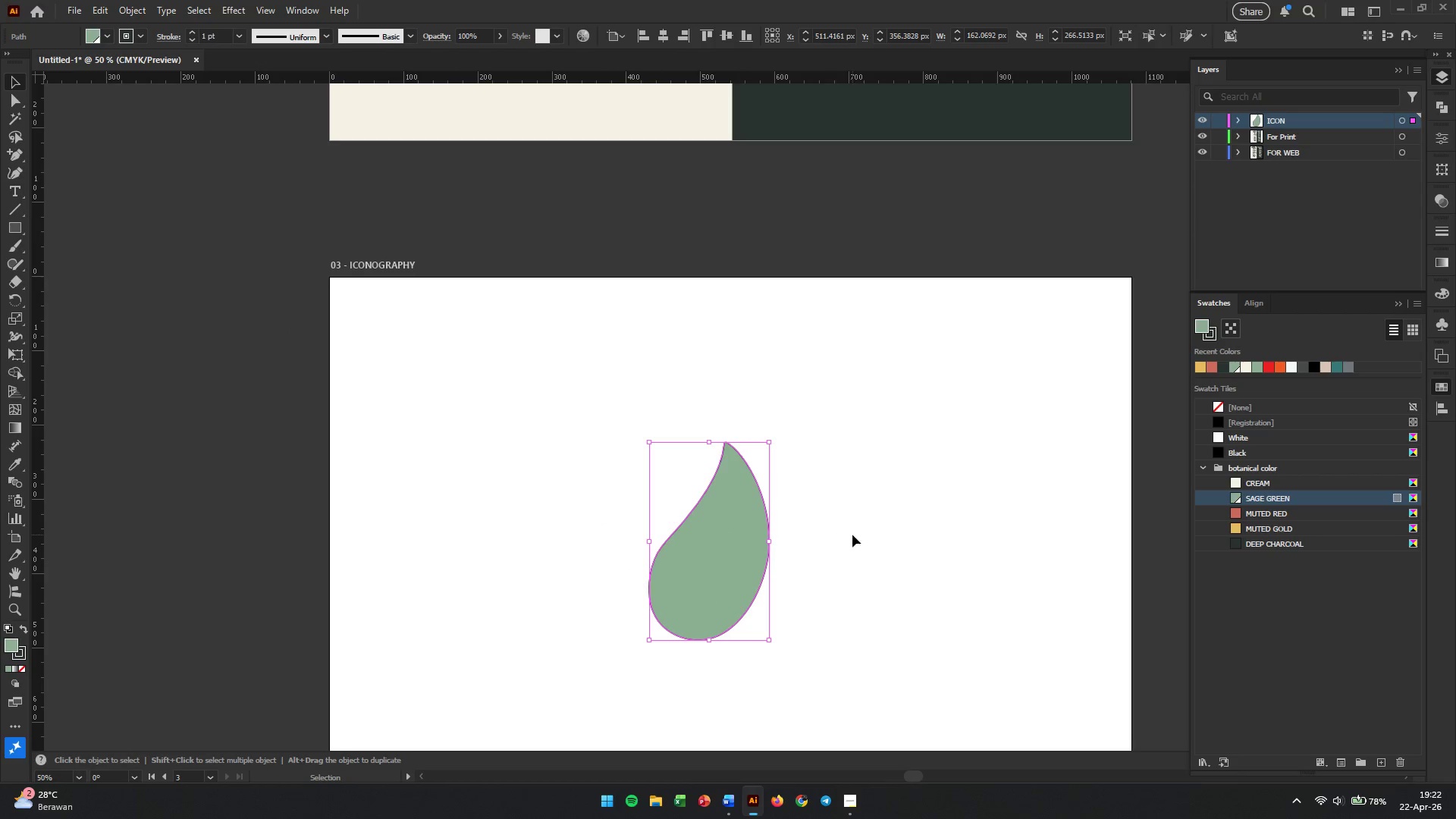 
scroll: coordinate [853, 534], scroll_direction: down, amount: 4.0
 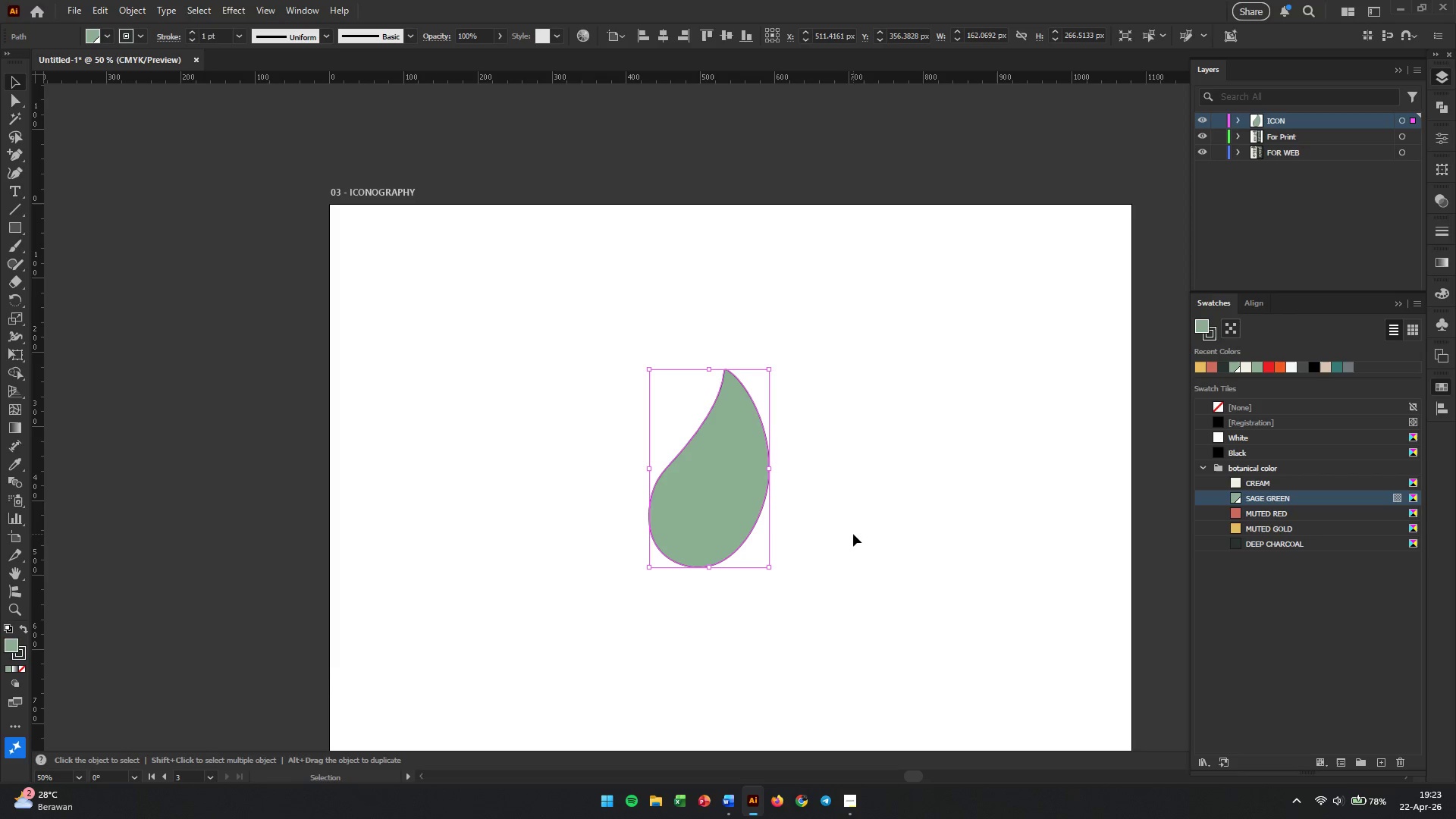 
wait(10.18)
 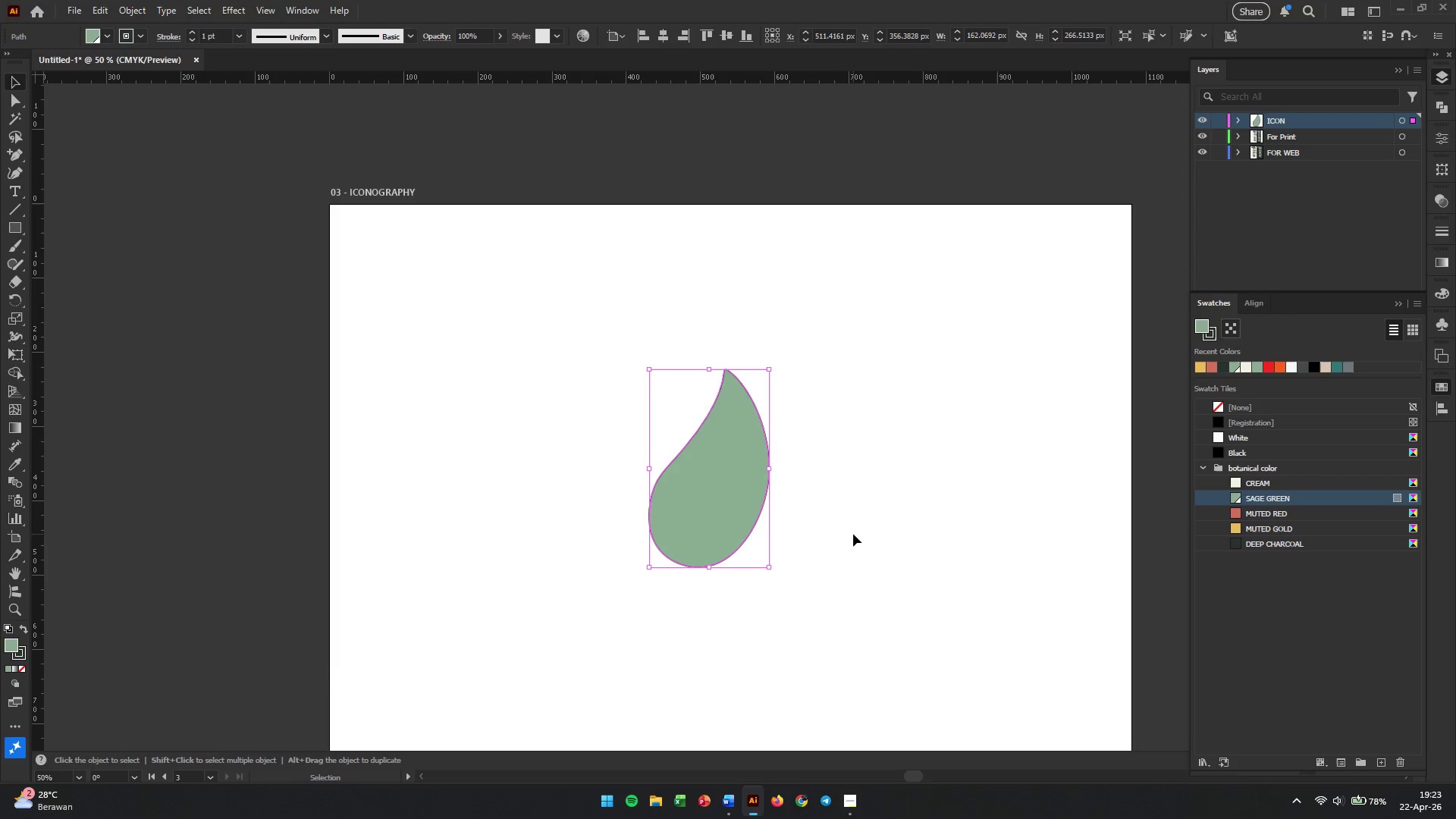 
hold_key(key=AltLeft, duration=0.33)
scroll: coordinate [723, 486], scroll_direction: up, amount: 1.0
 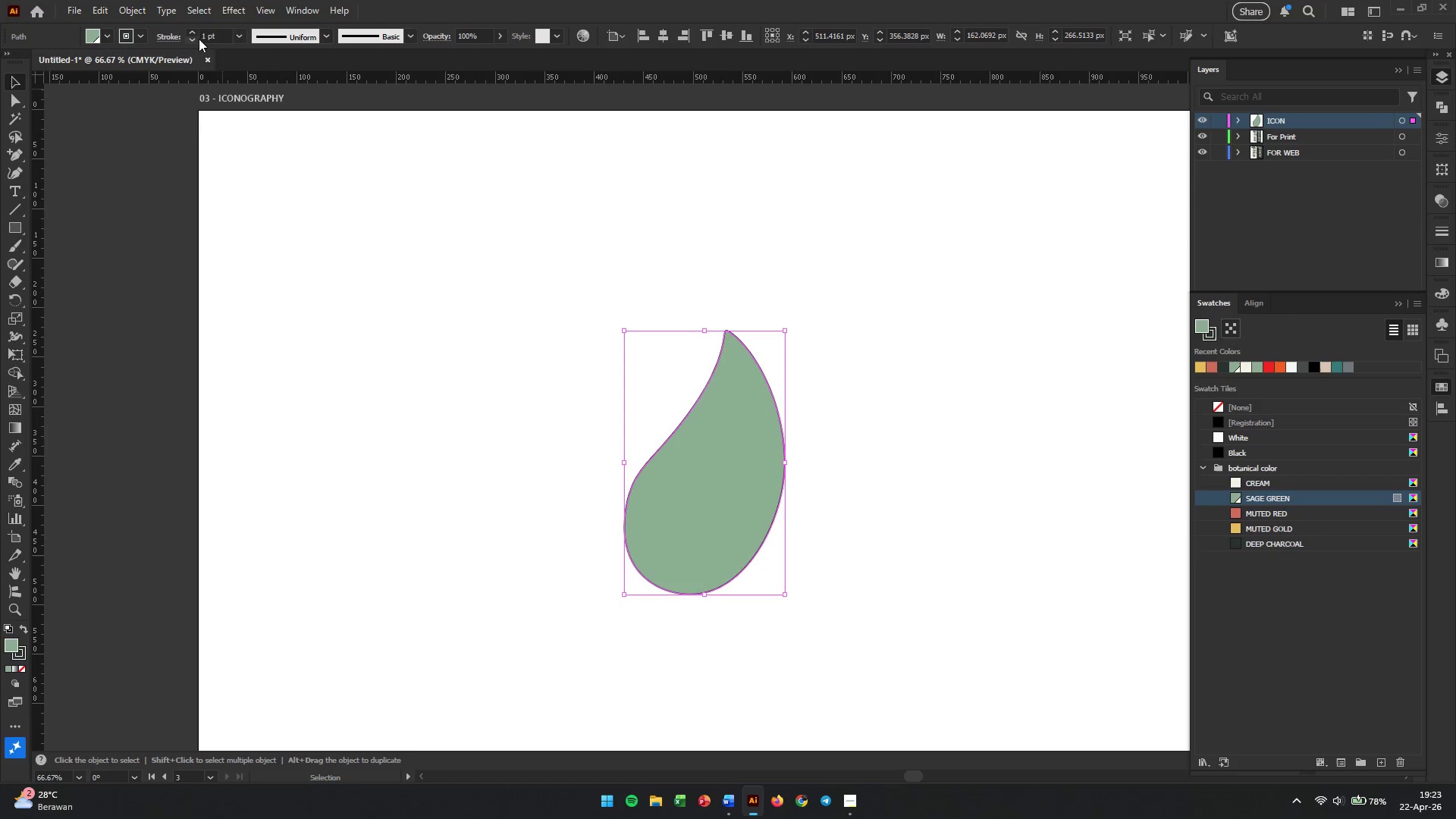 
left_click([162, 40])
 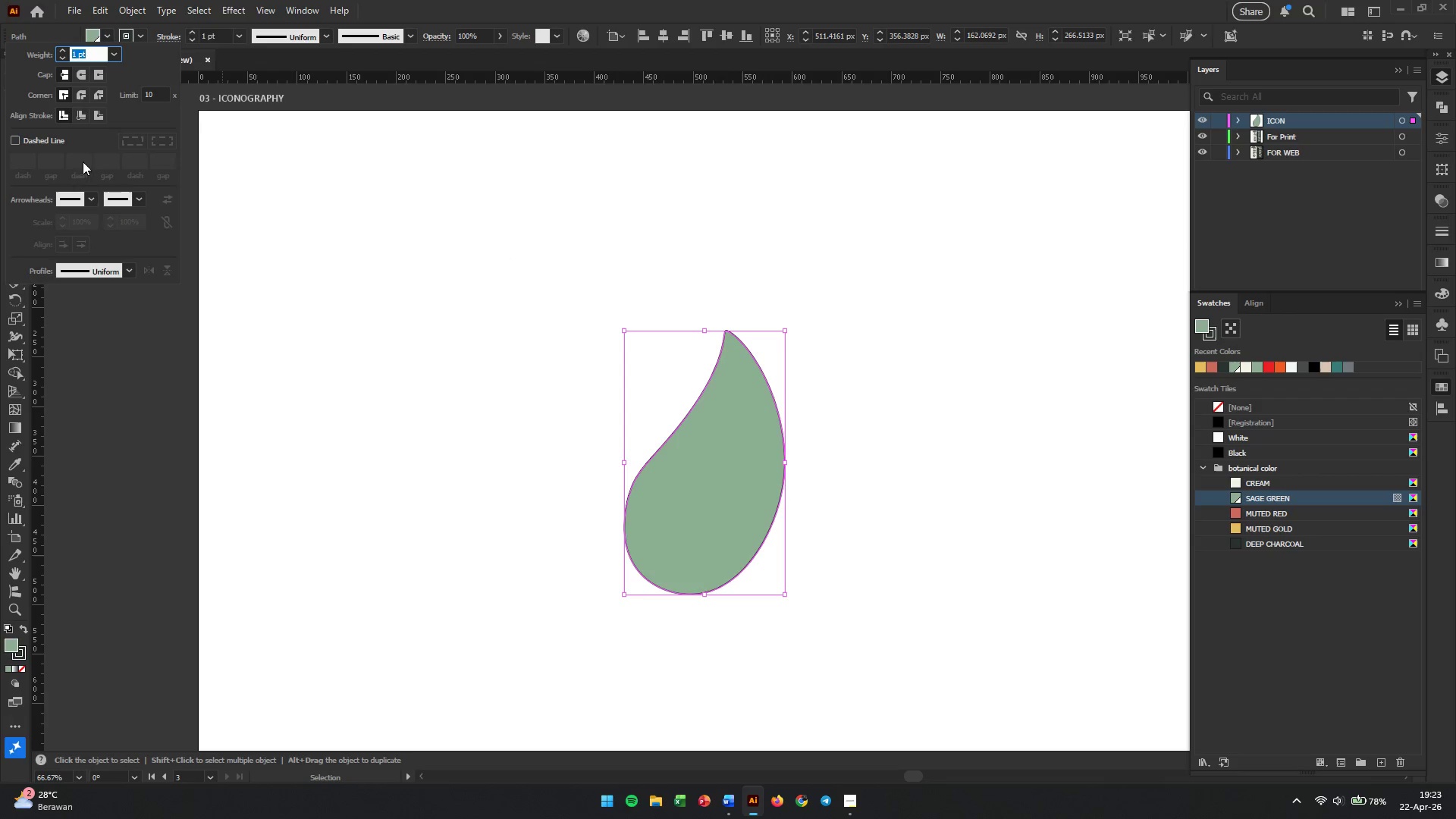 
left_click([84, 199])
 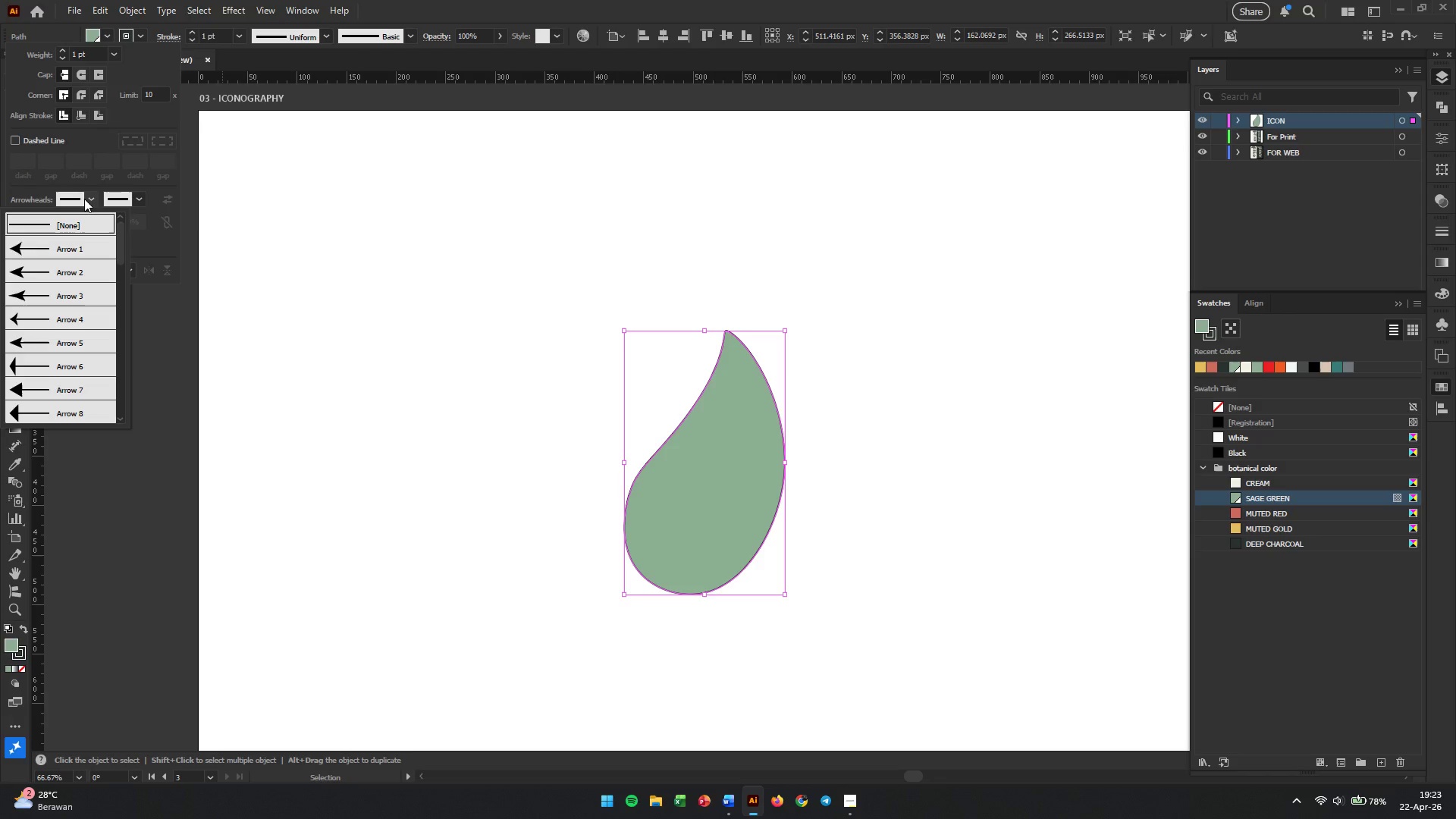 
left_click([84, 199])
 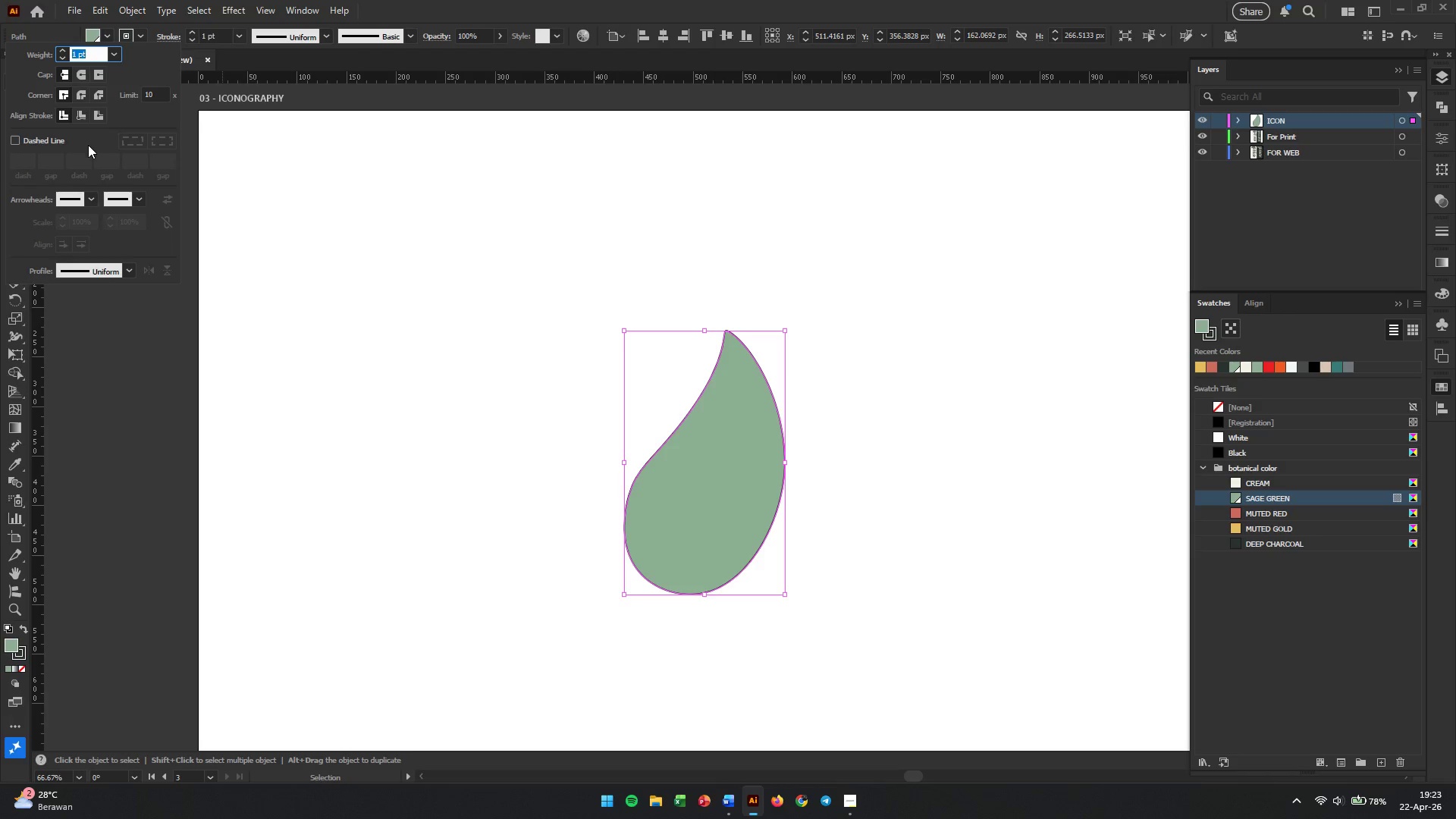 
double_click([128, 204])
 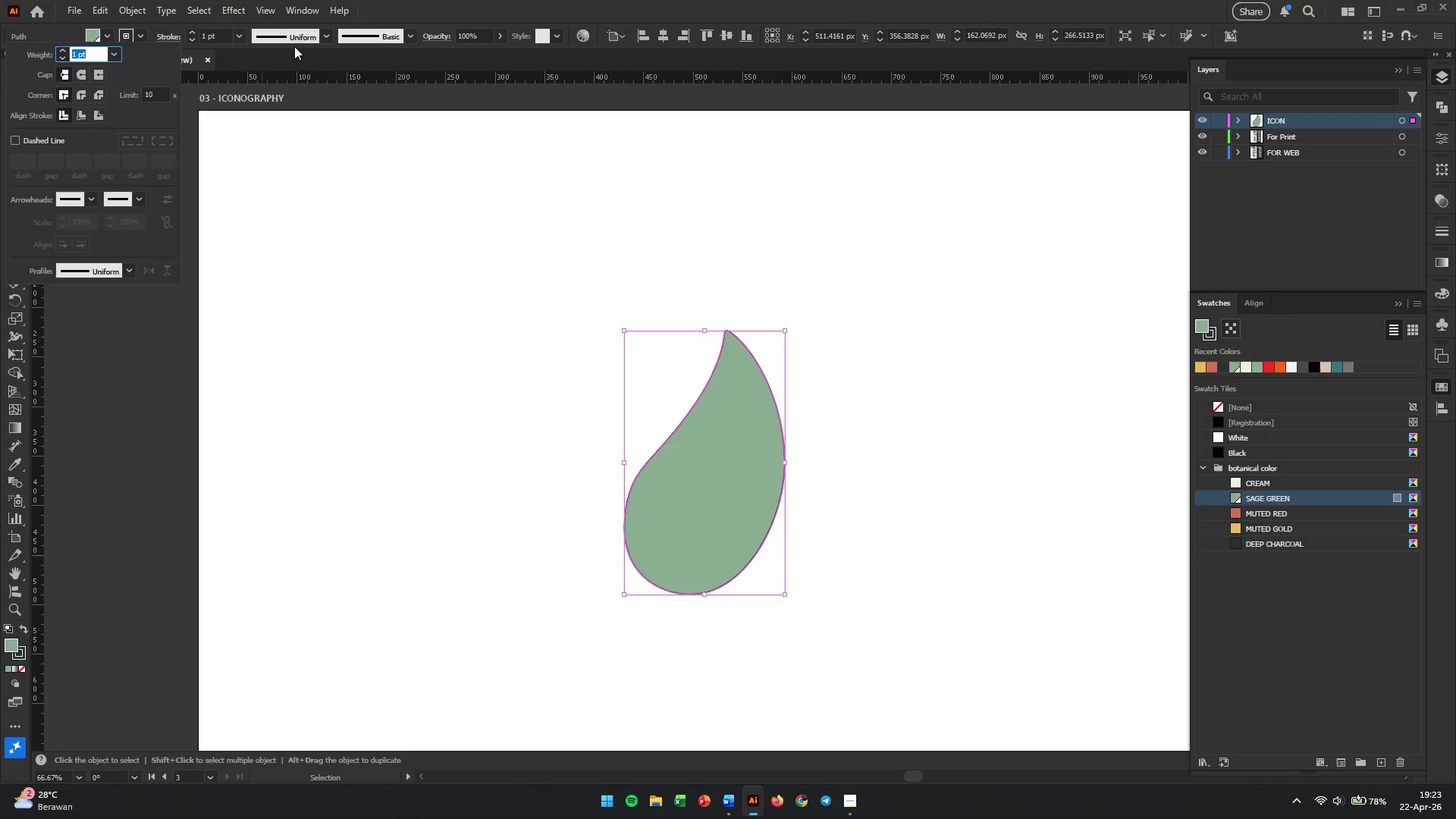 
double_click([306, 36])
 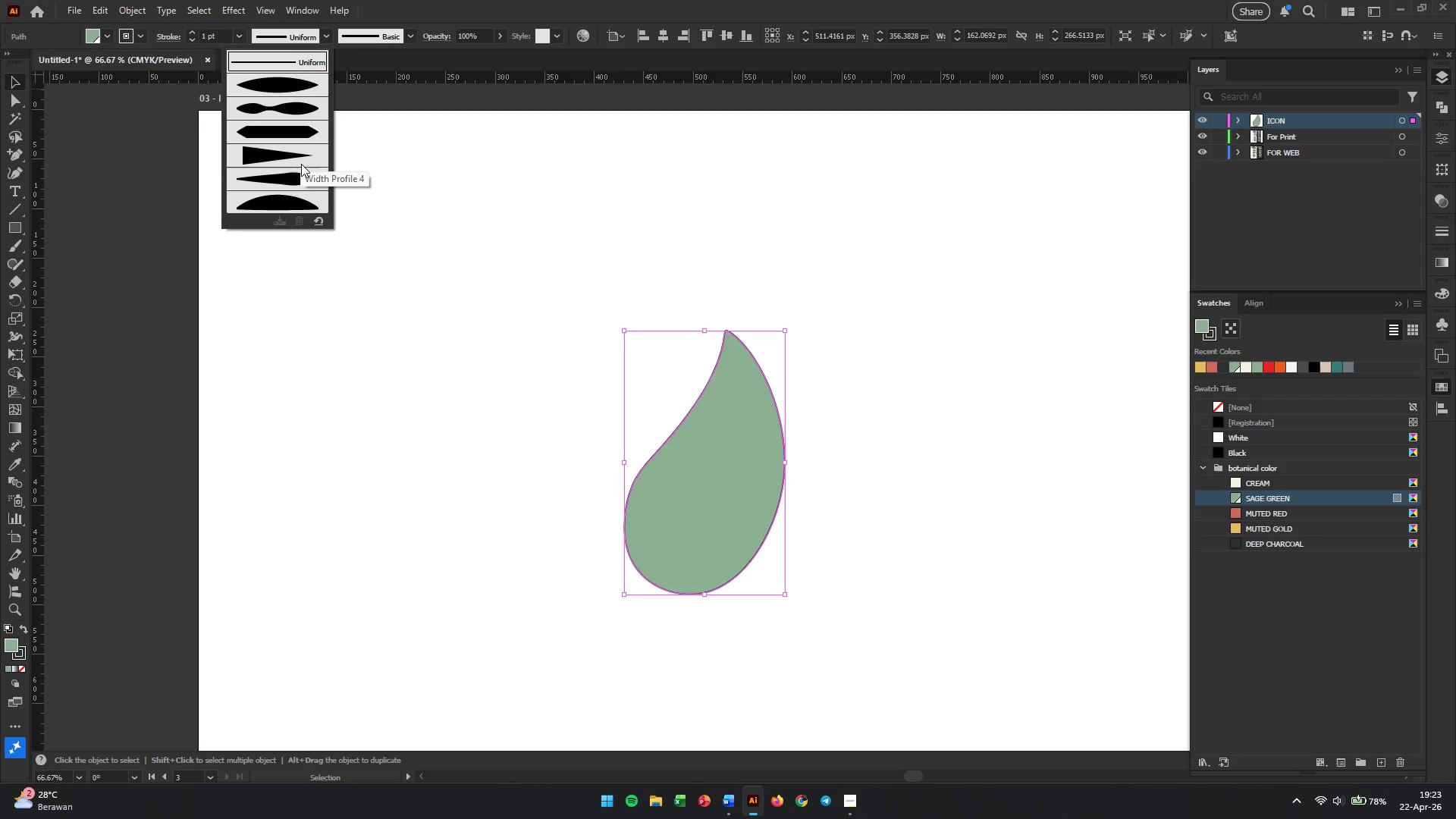 
left_click([301, 171])
 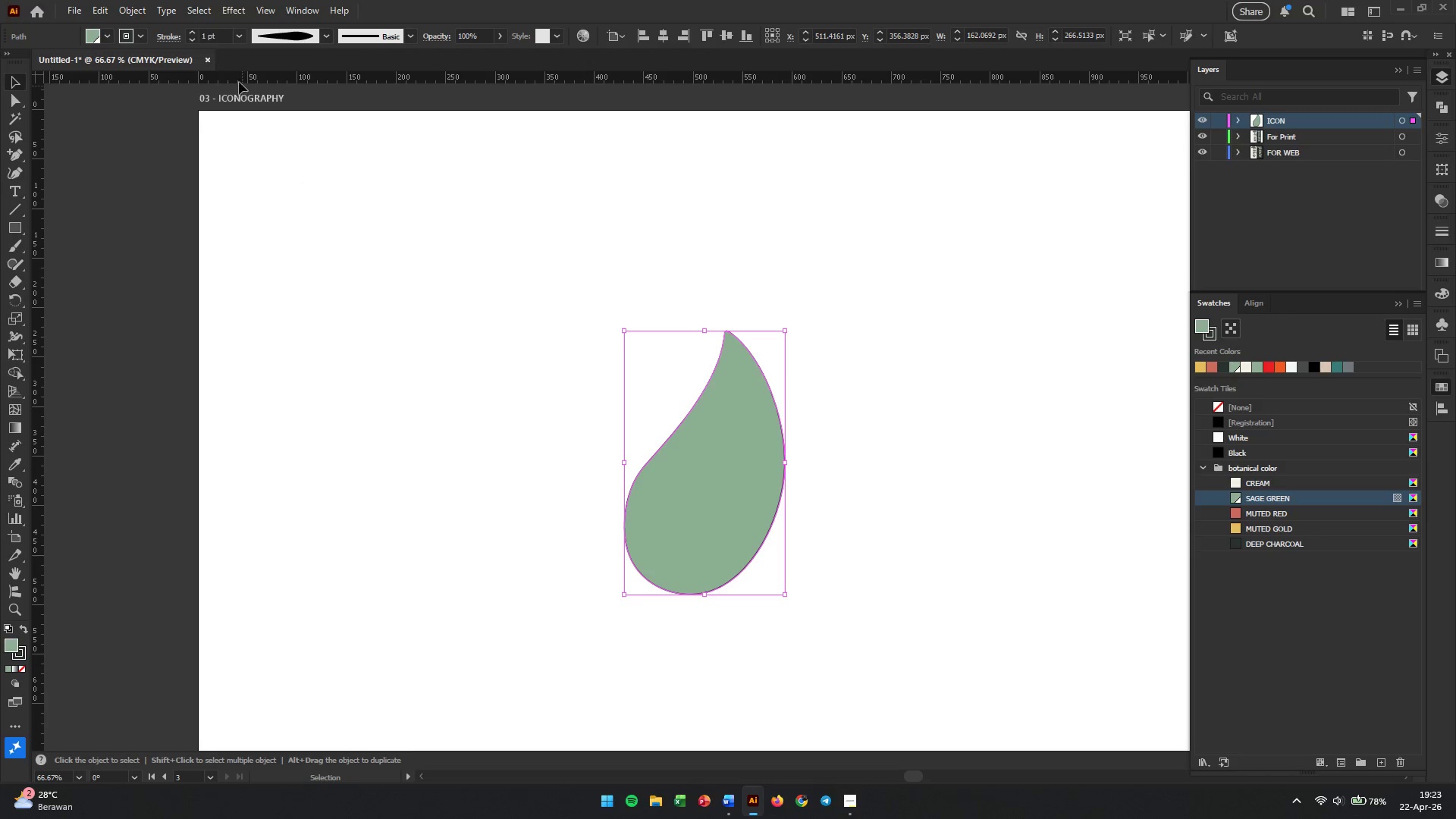 
double_click([206, 37])
 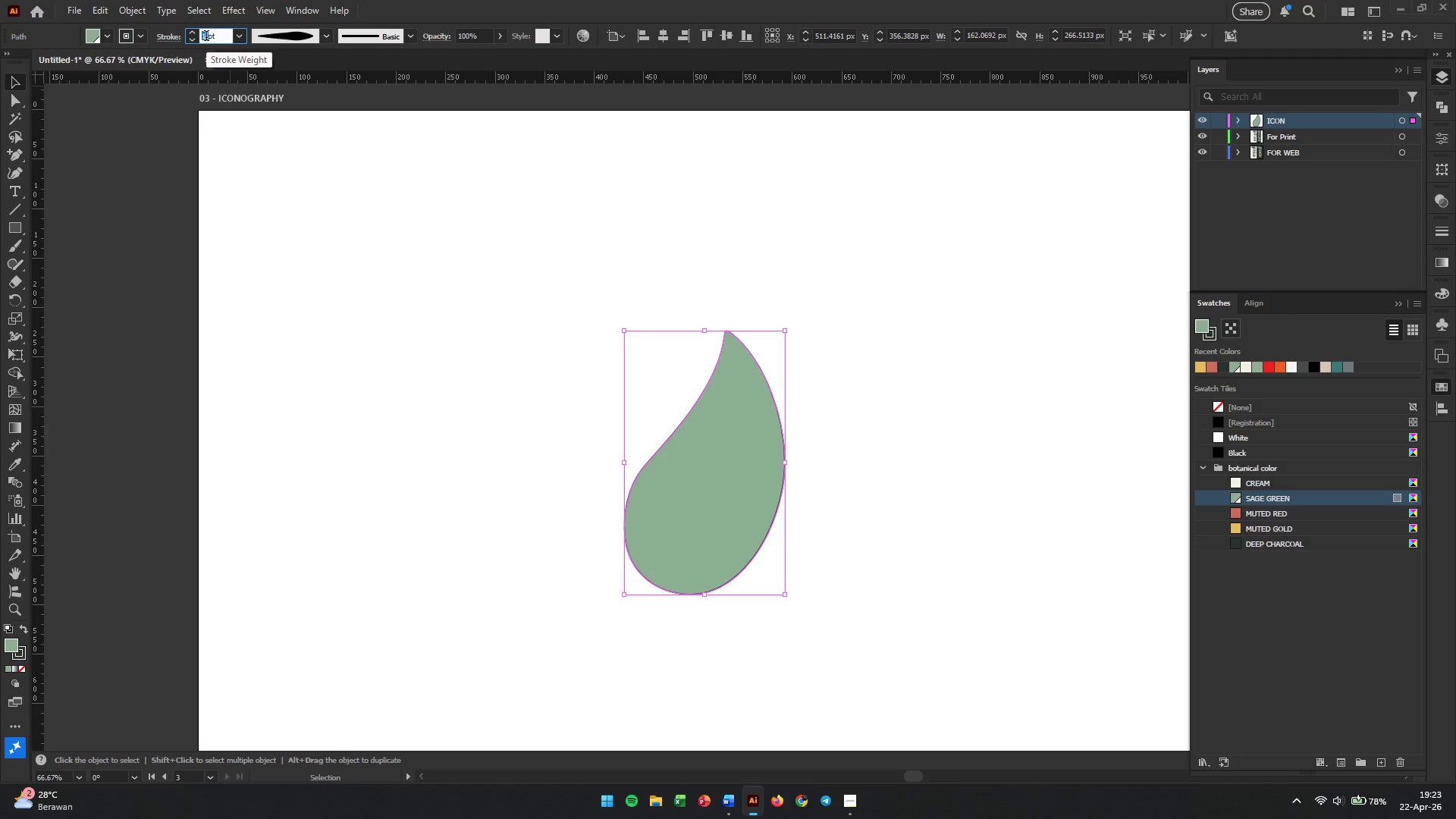 
key(Numpad2)
 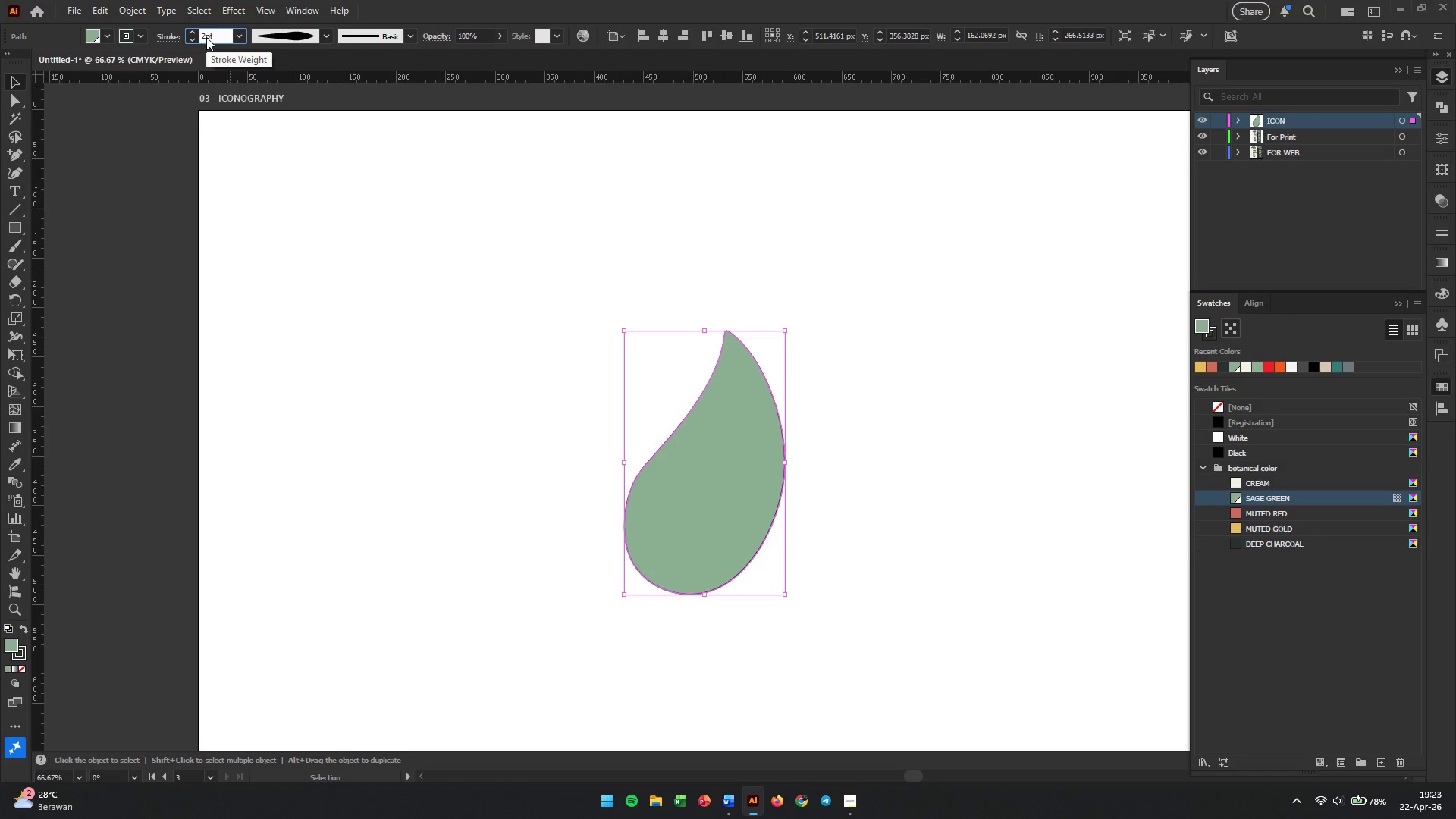 
left_click([462, 466])
 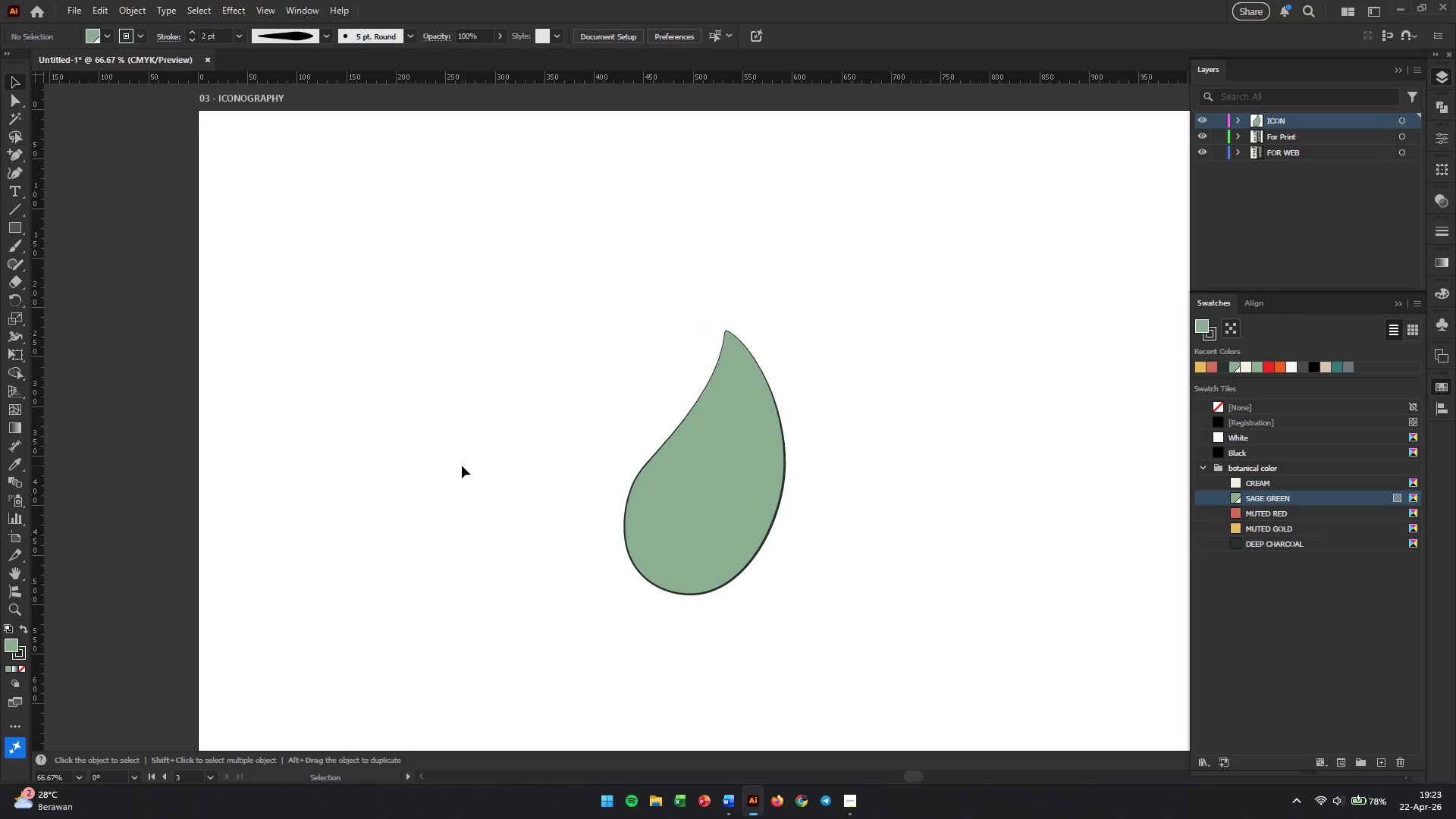 
hold_key(key=AltLeft, duration=0.95)
scroll: coordinate [563, 527], scroll_direction: none, amount: 0.0
 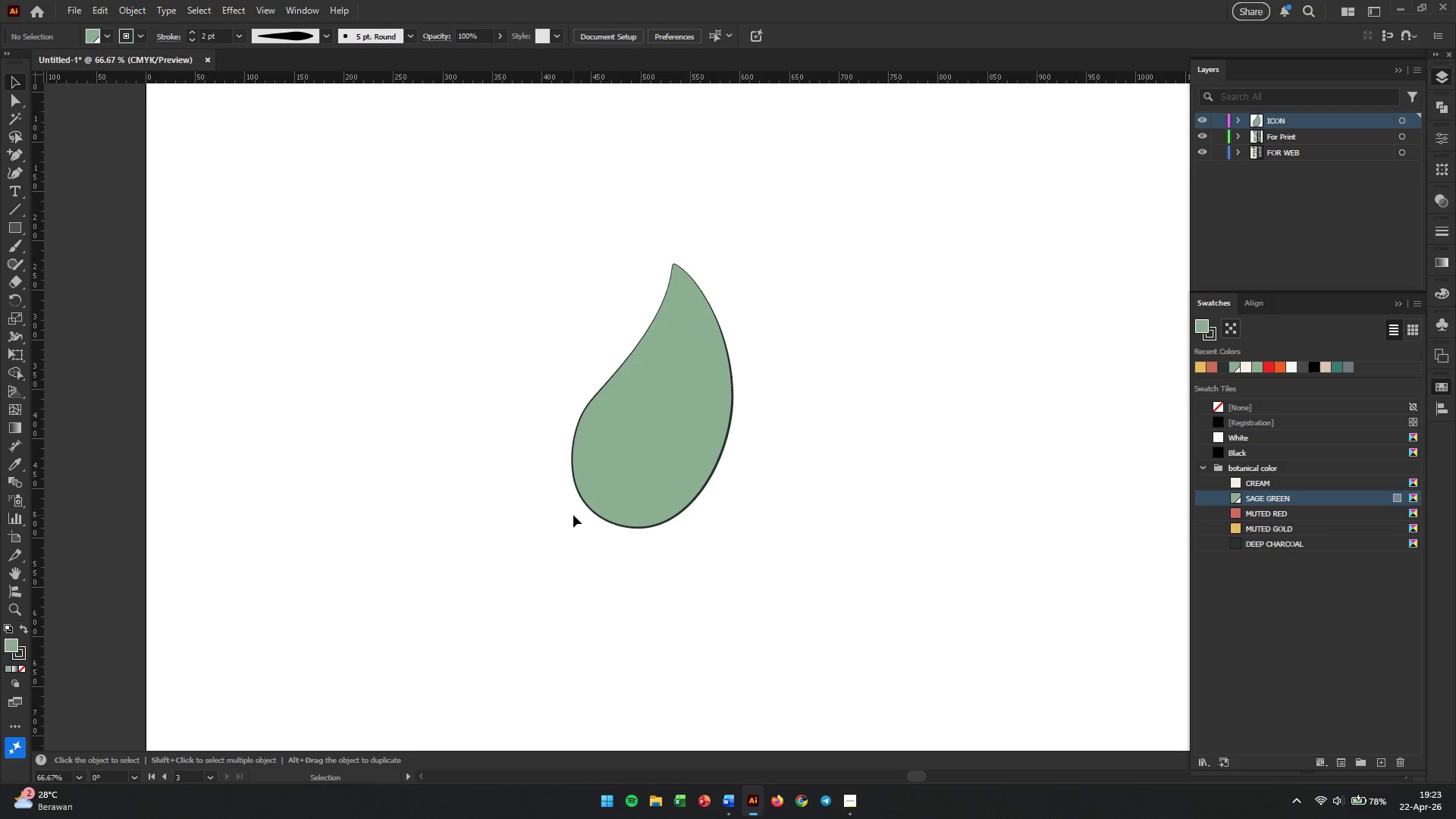 
wait(8.91)
 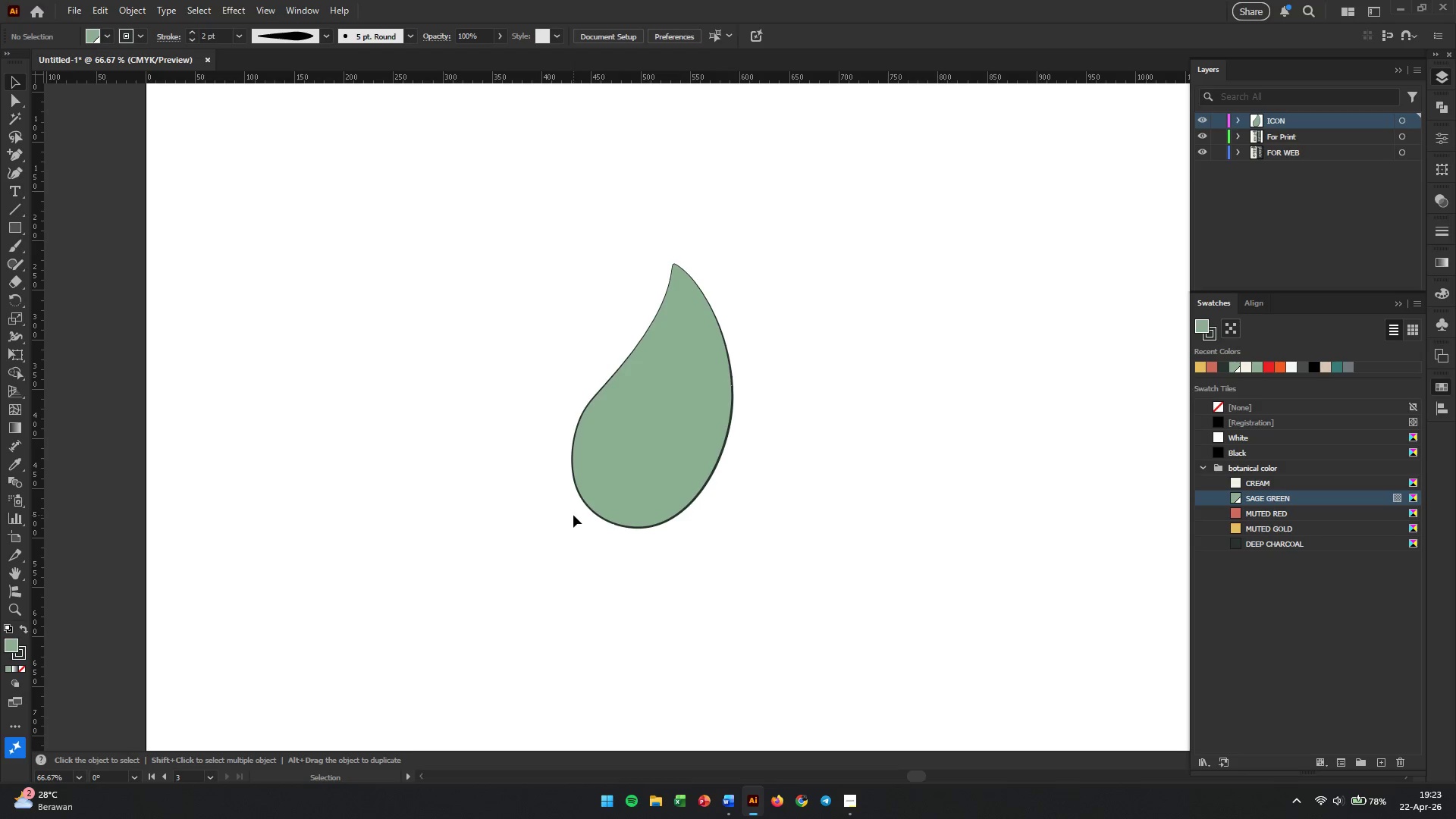 
left_click([680, 397])
 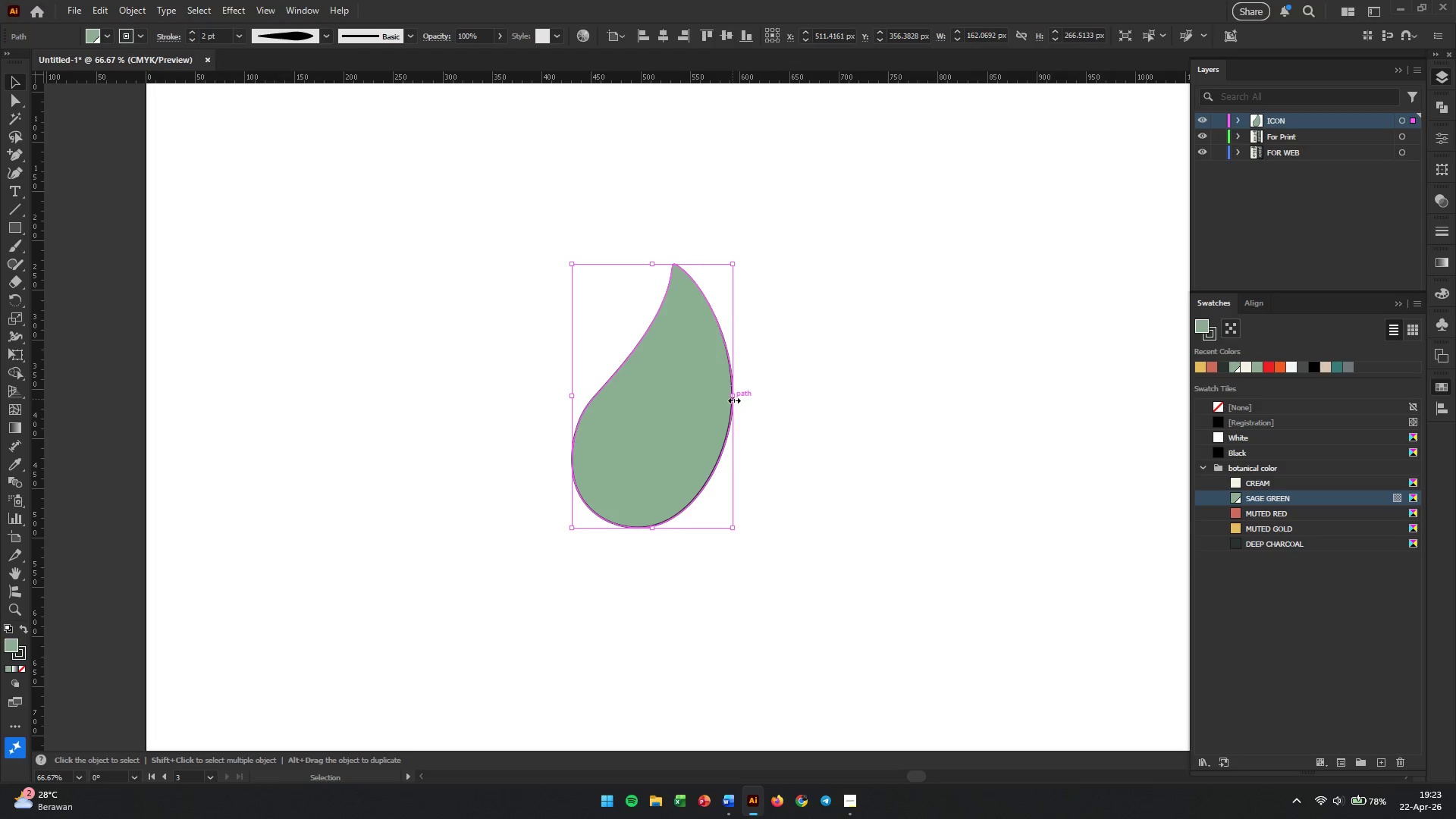 
right_click([733, 399])
 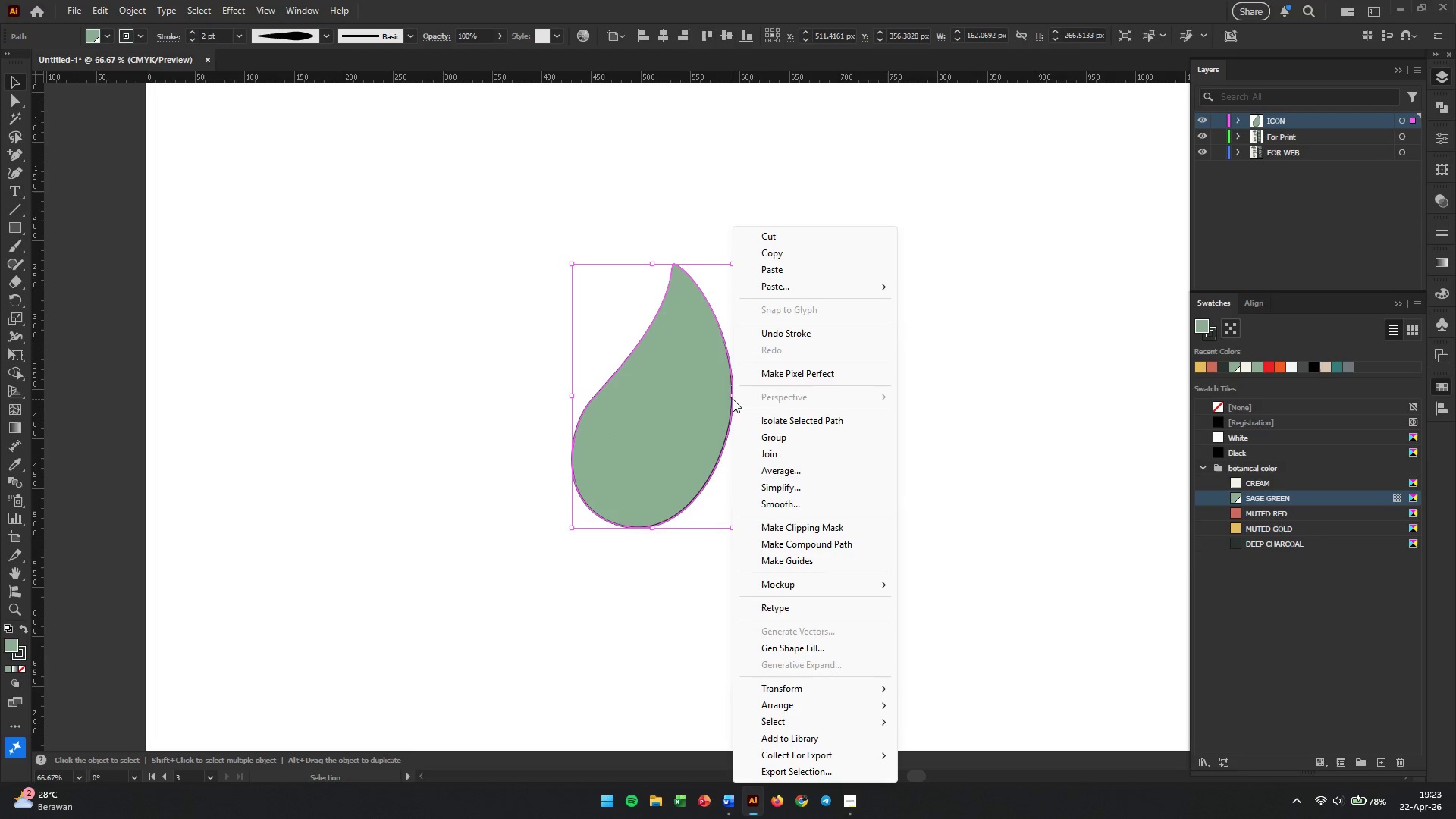 
double_click([701, 398])
 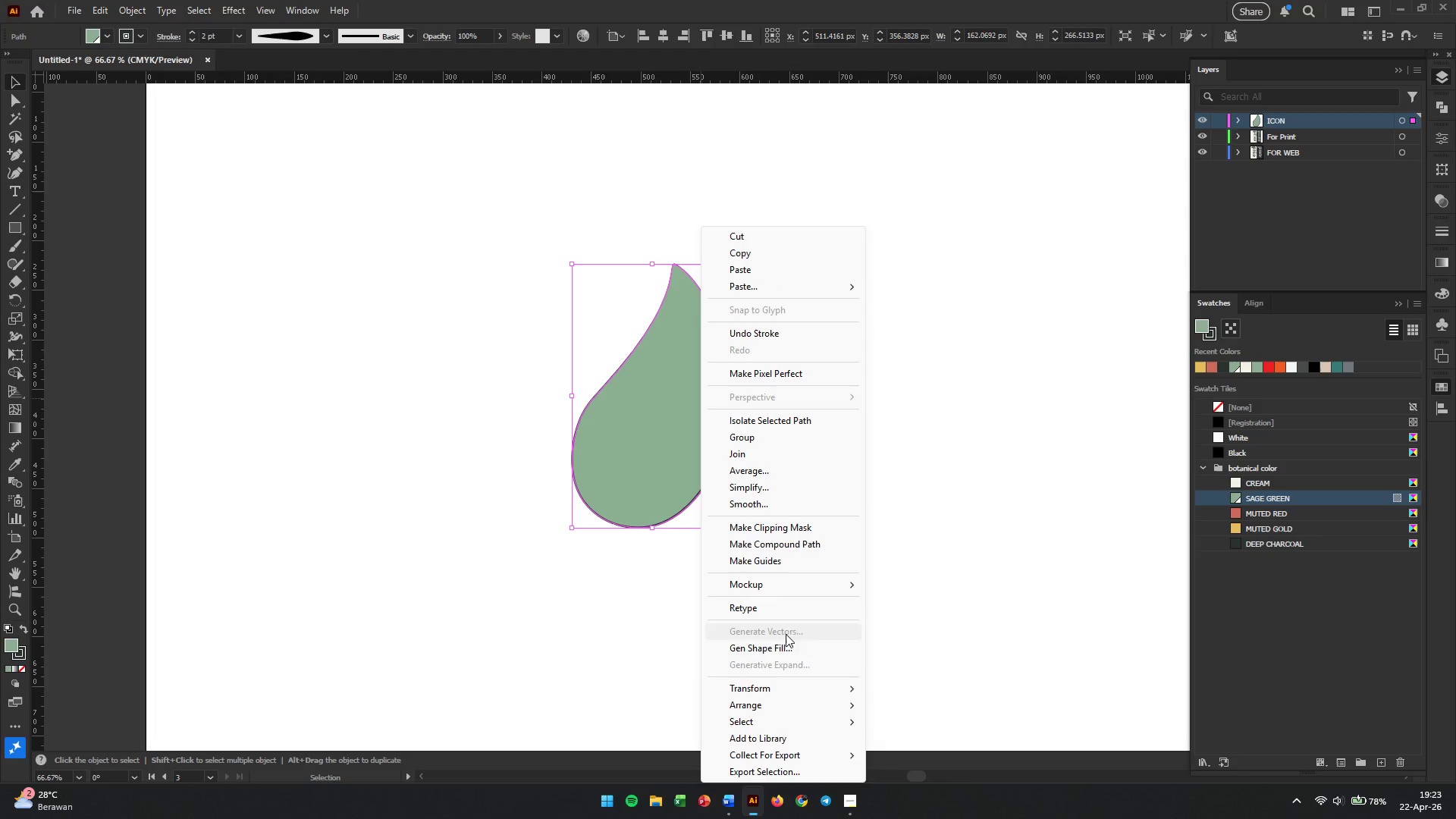 
left_click([793, 687])
 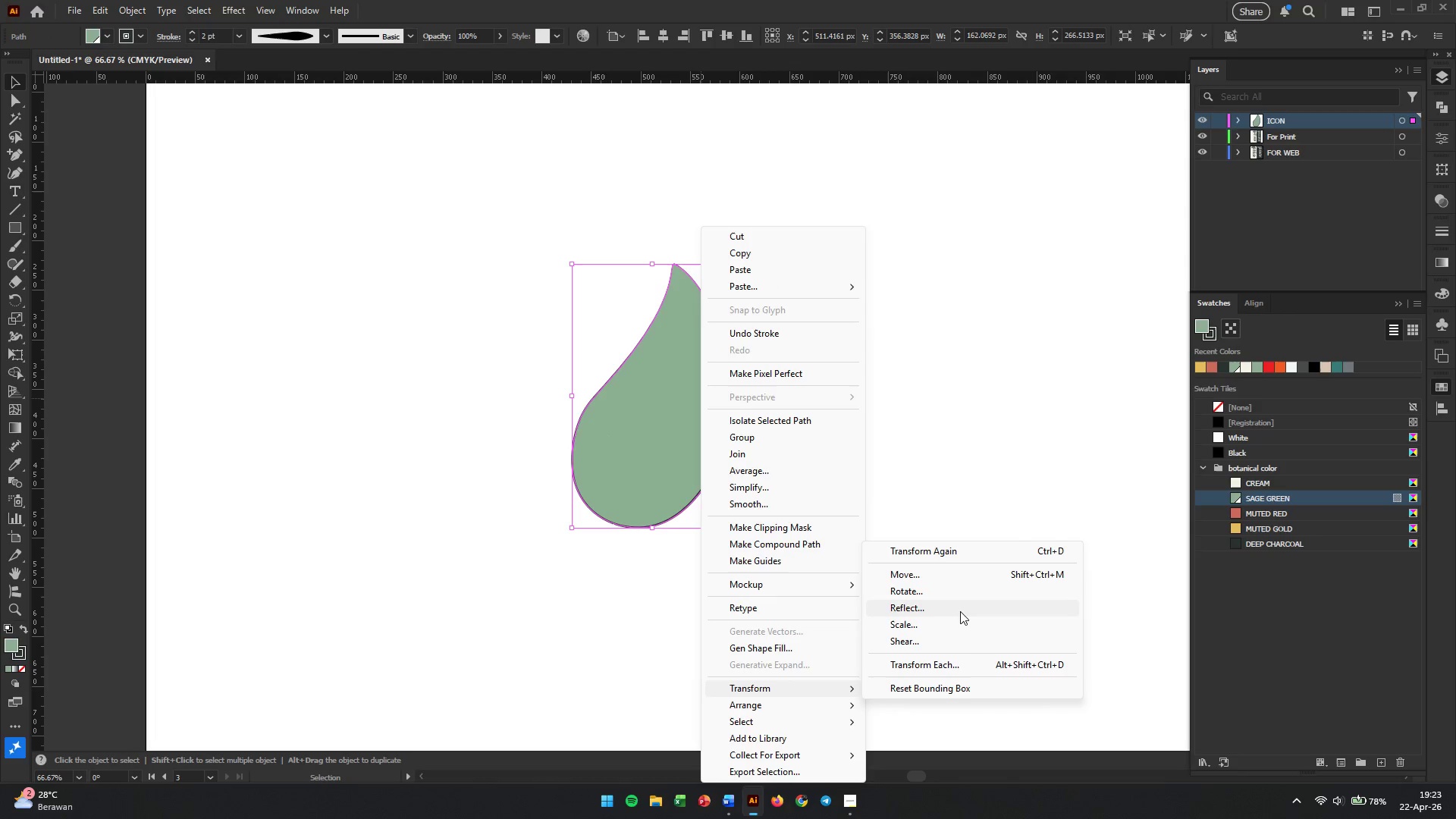 
left_click([960, 610])
 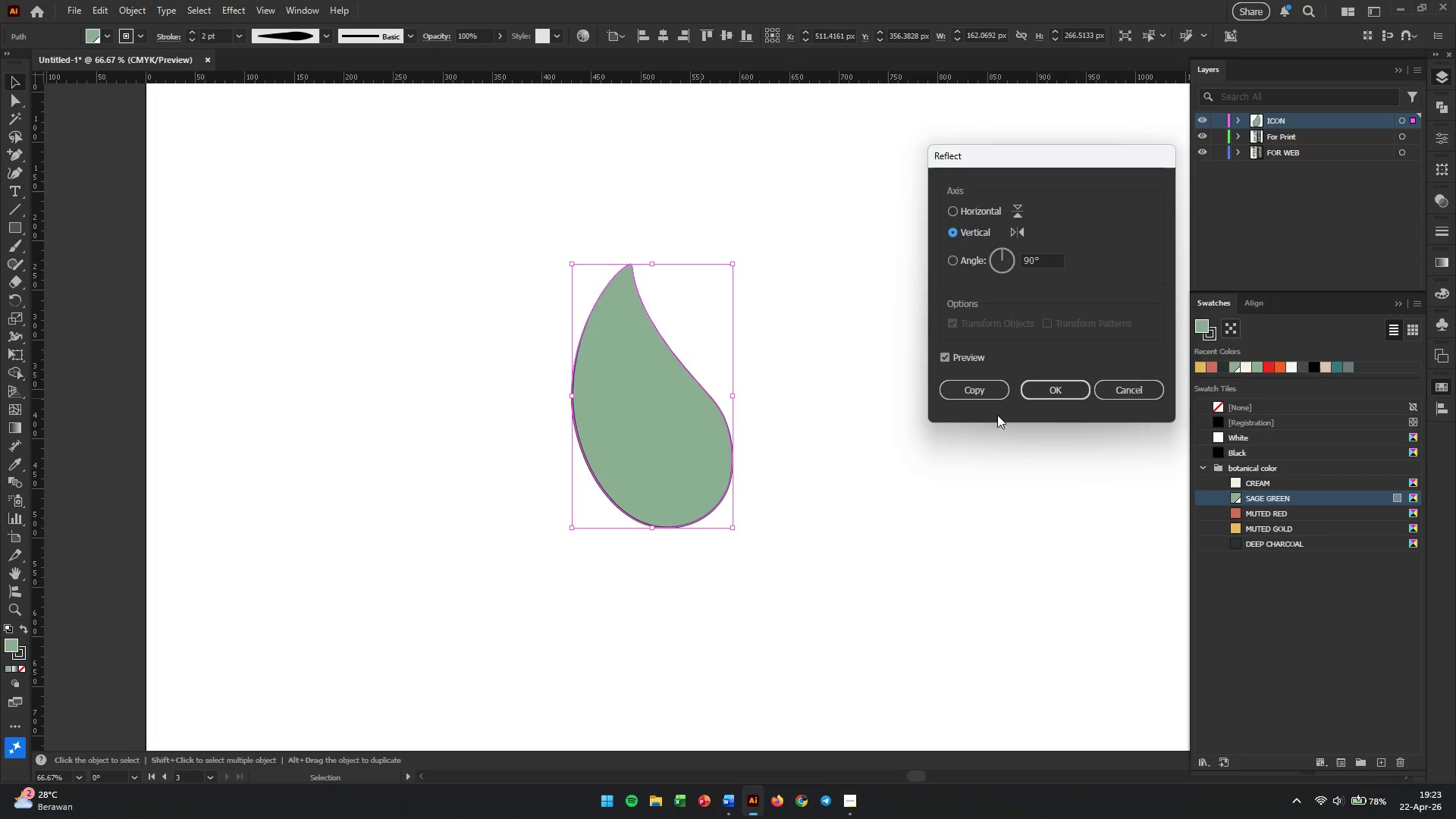 
left_click([986, 392])
 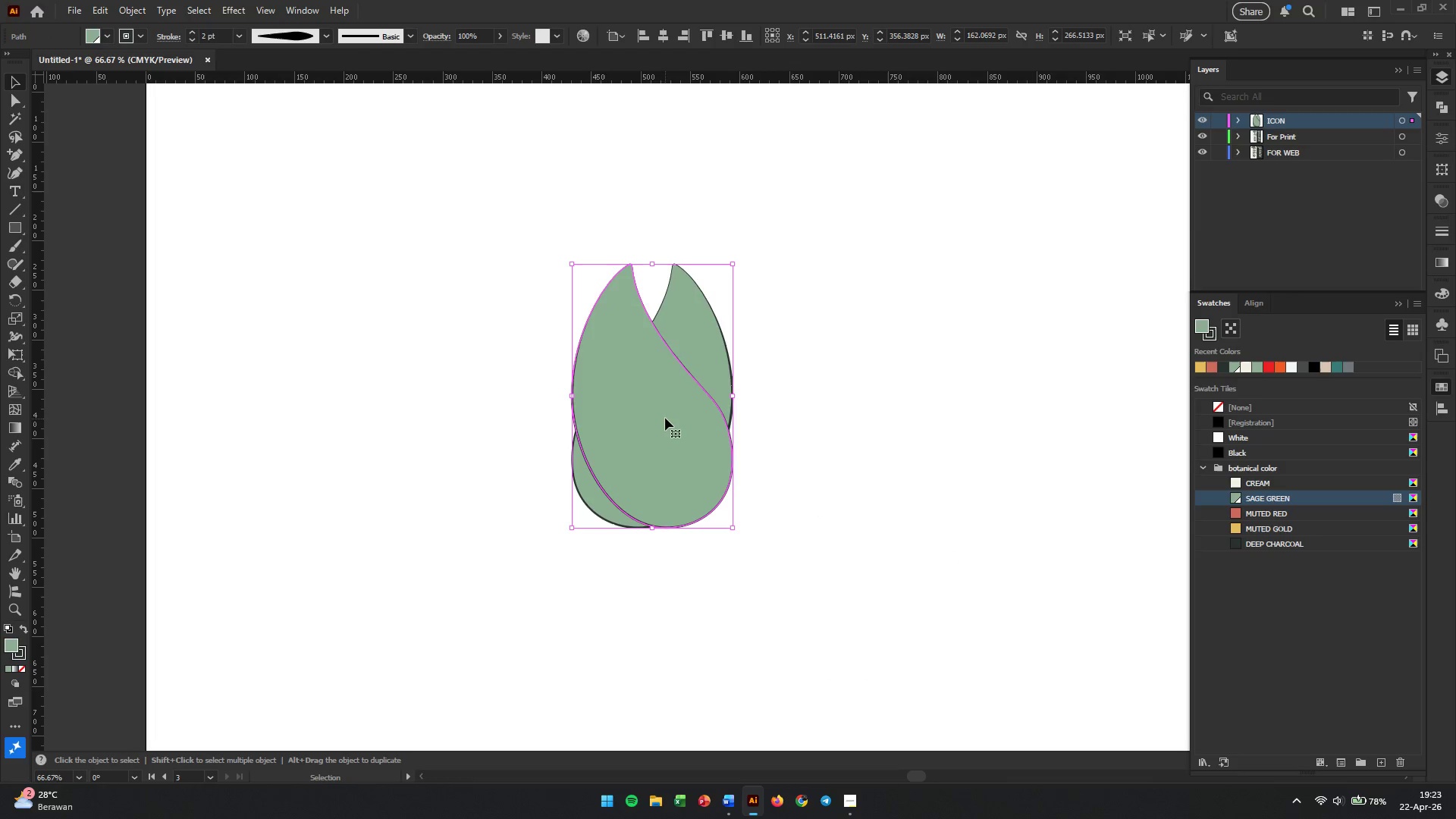 
left_click_drag(start_coordinate=[665, 422], to_coordinate=[458, 425])
 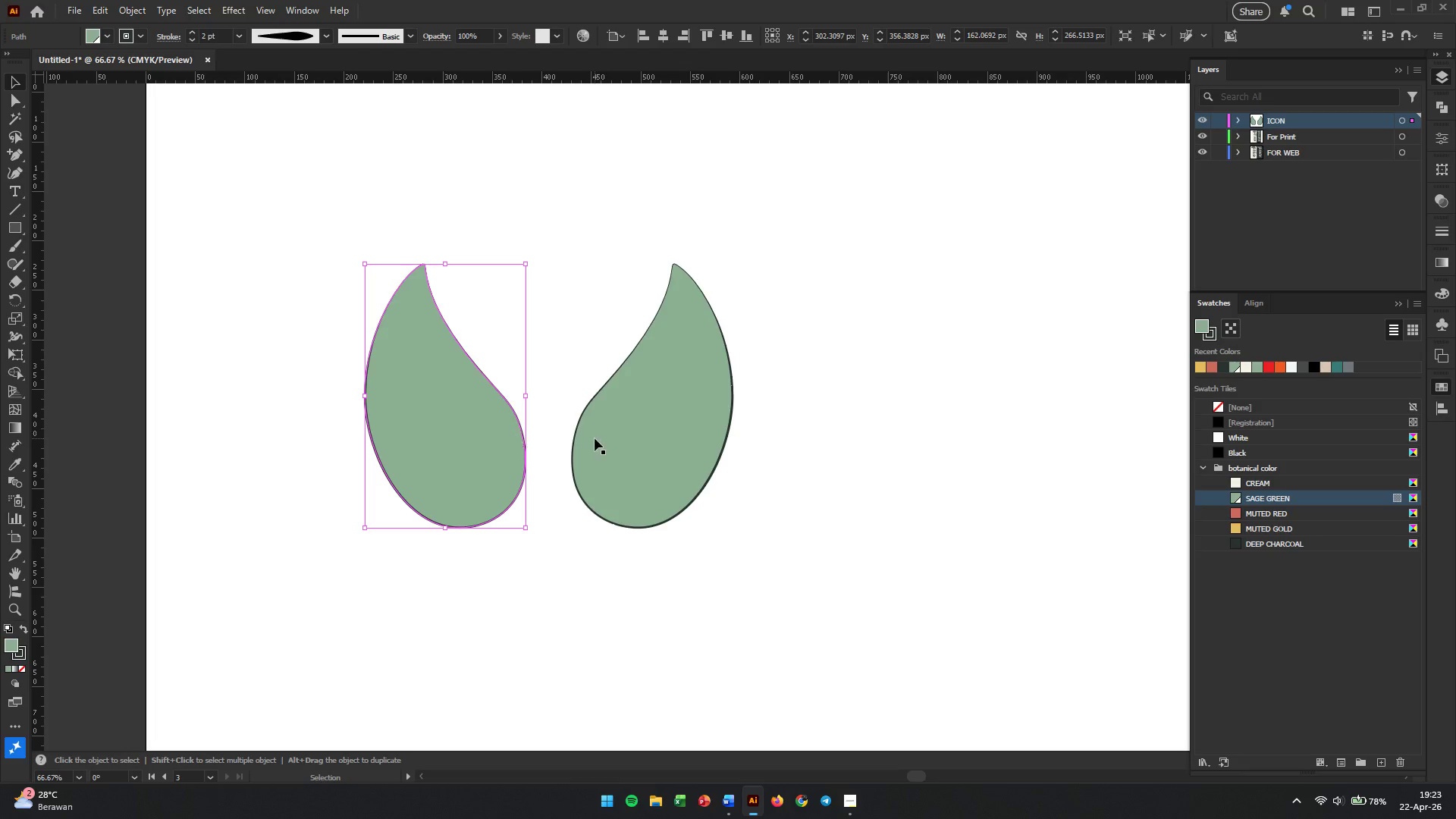 
left_click([703, 448])
 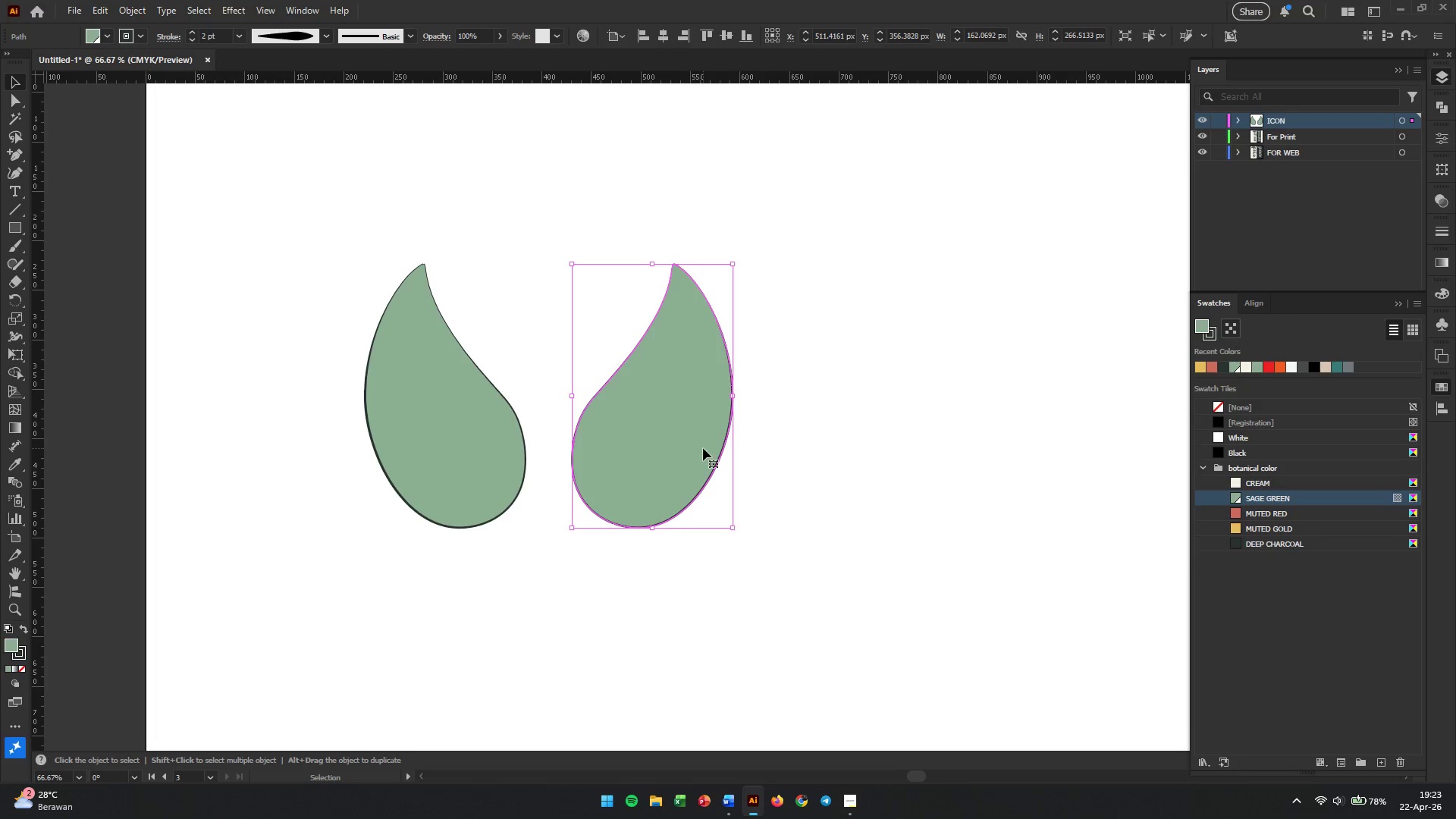 
left_click_drag(start_coordinate=[648, 453], to_coordinate=[814, 439])
 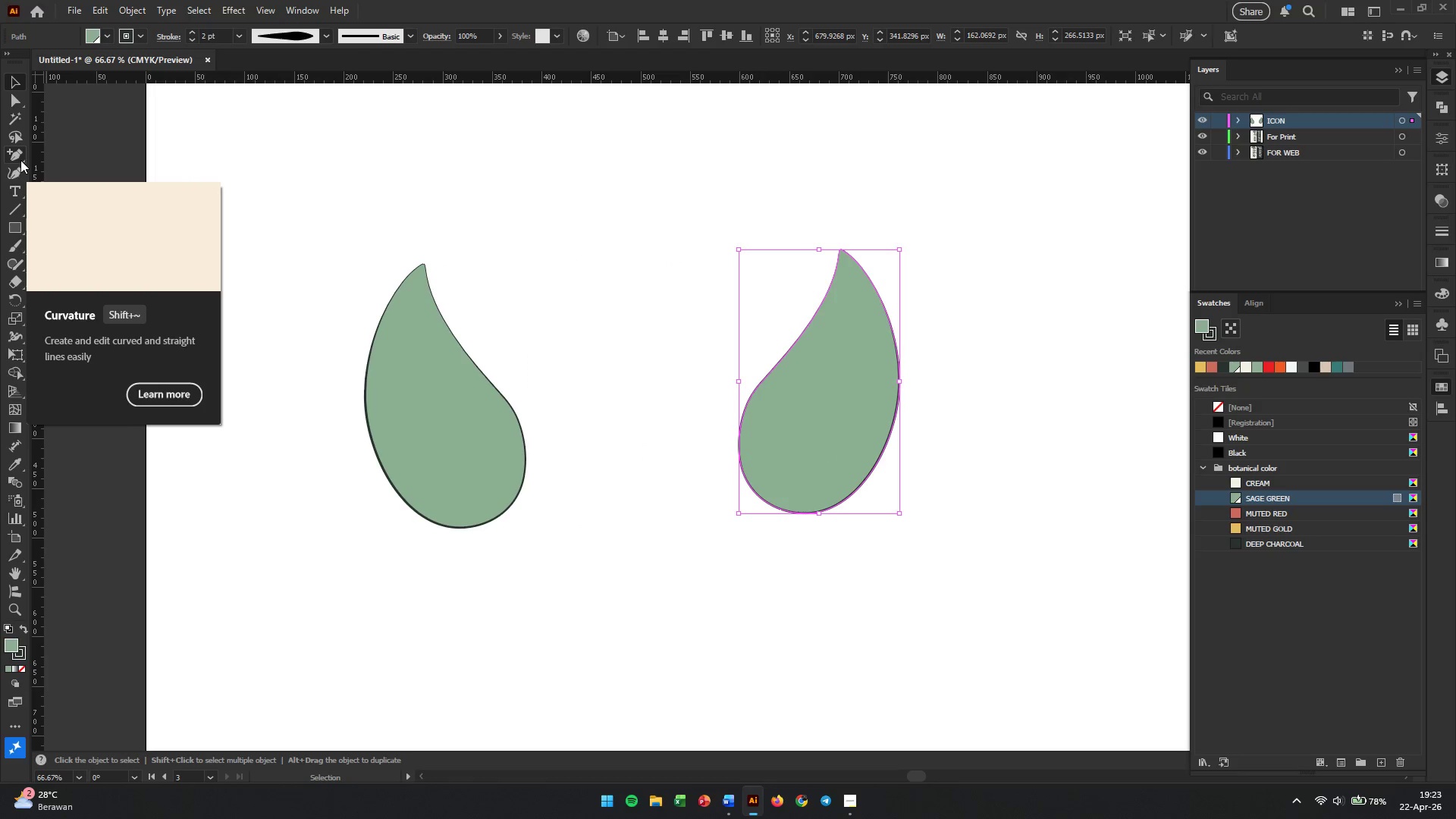 
right_click([14, 158])
 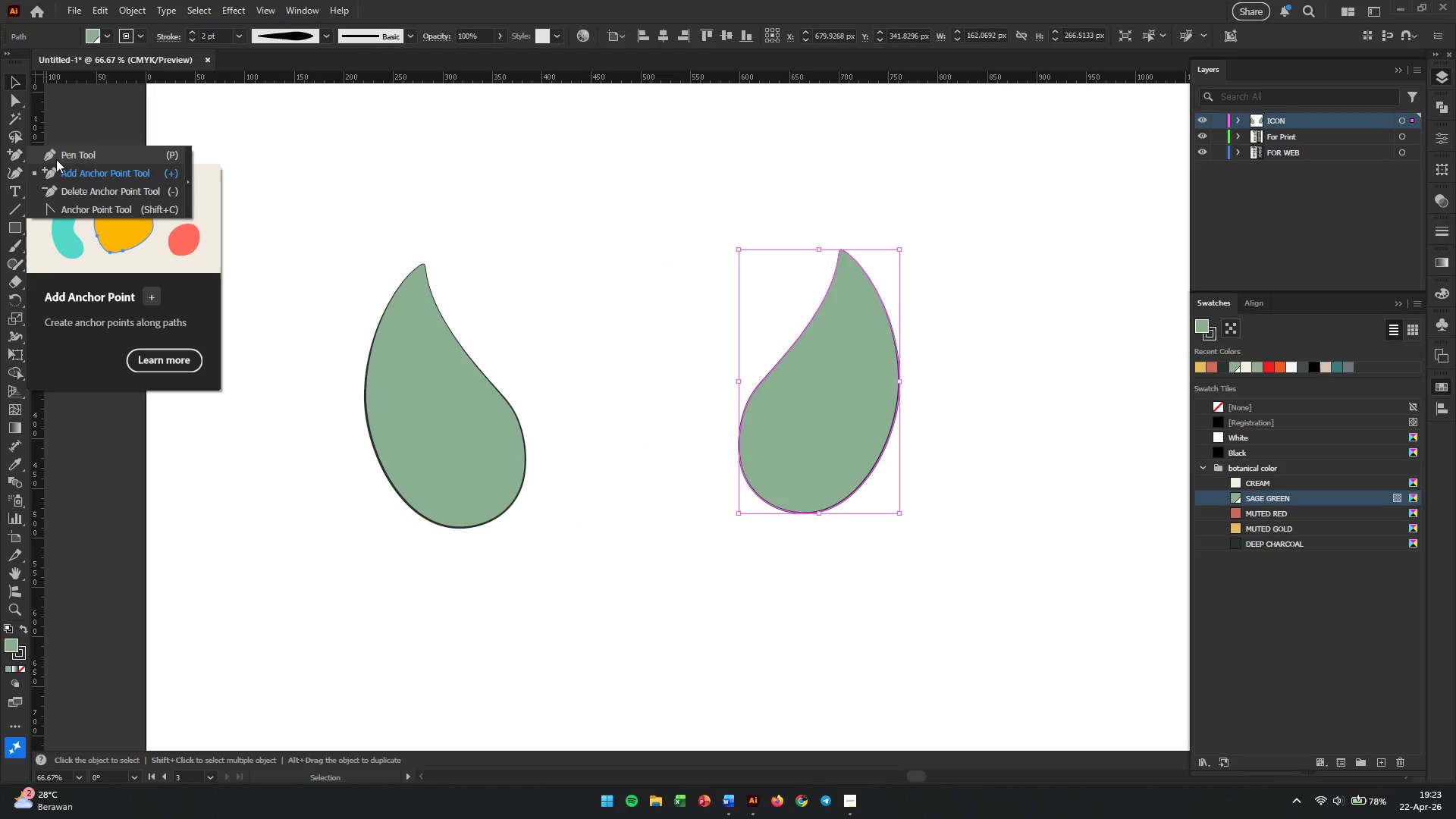 
left_click([83, 150])
 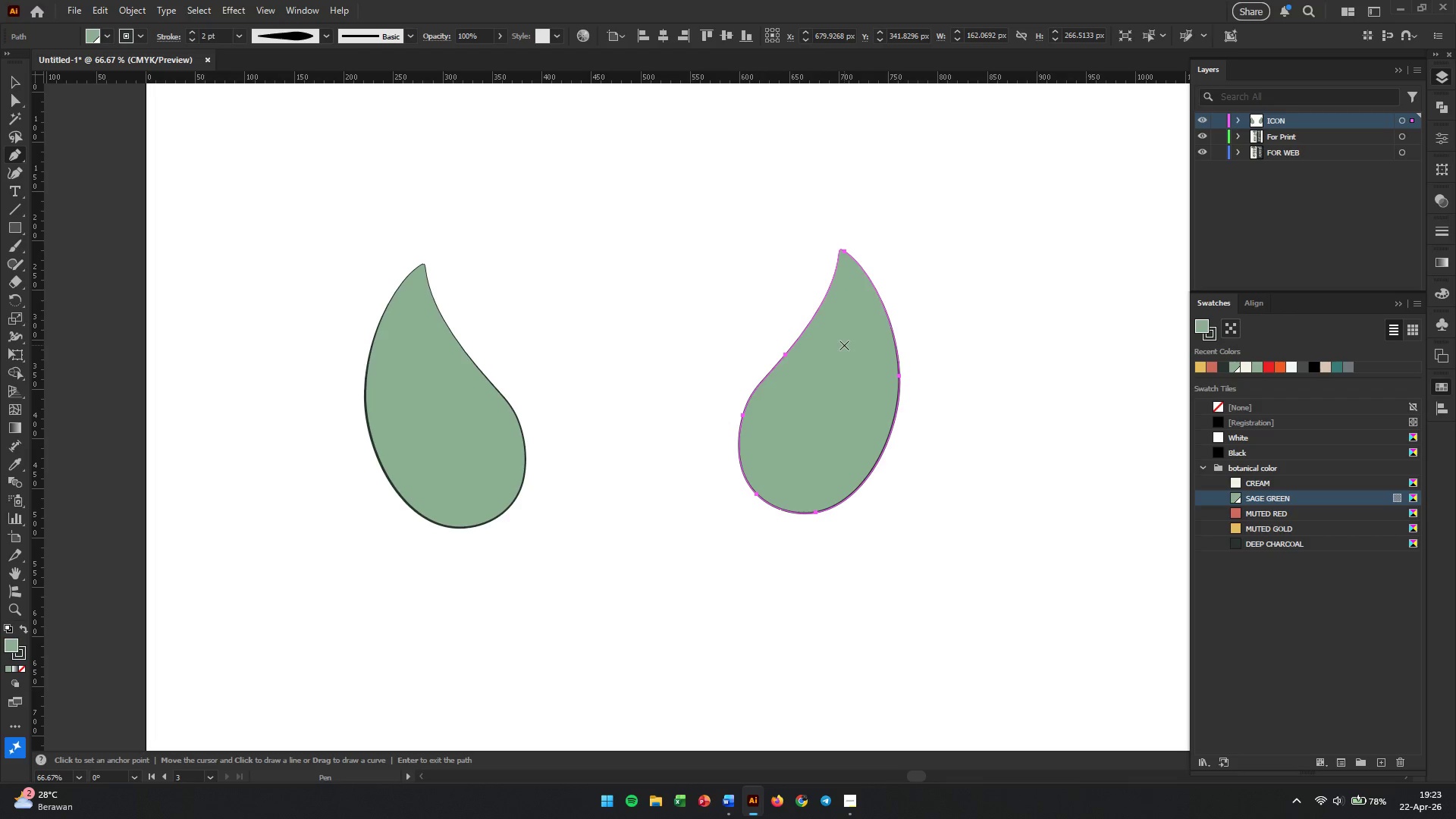 
wait(7.92)
 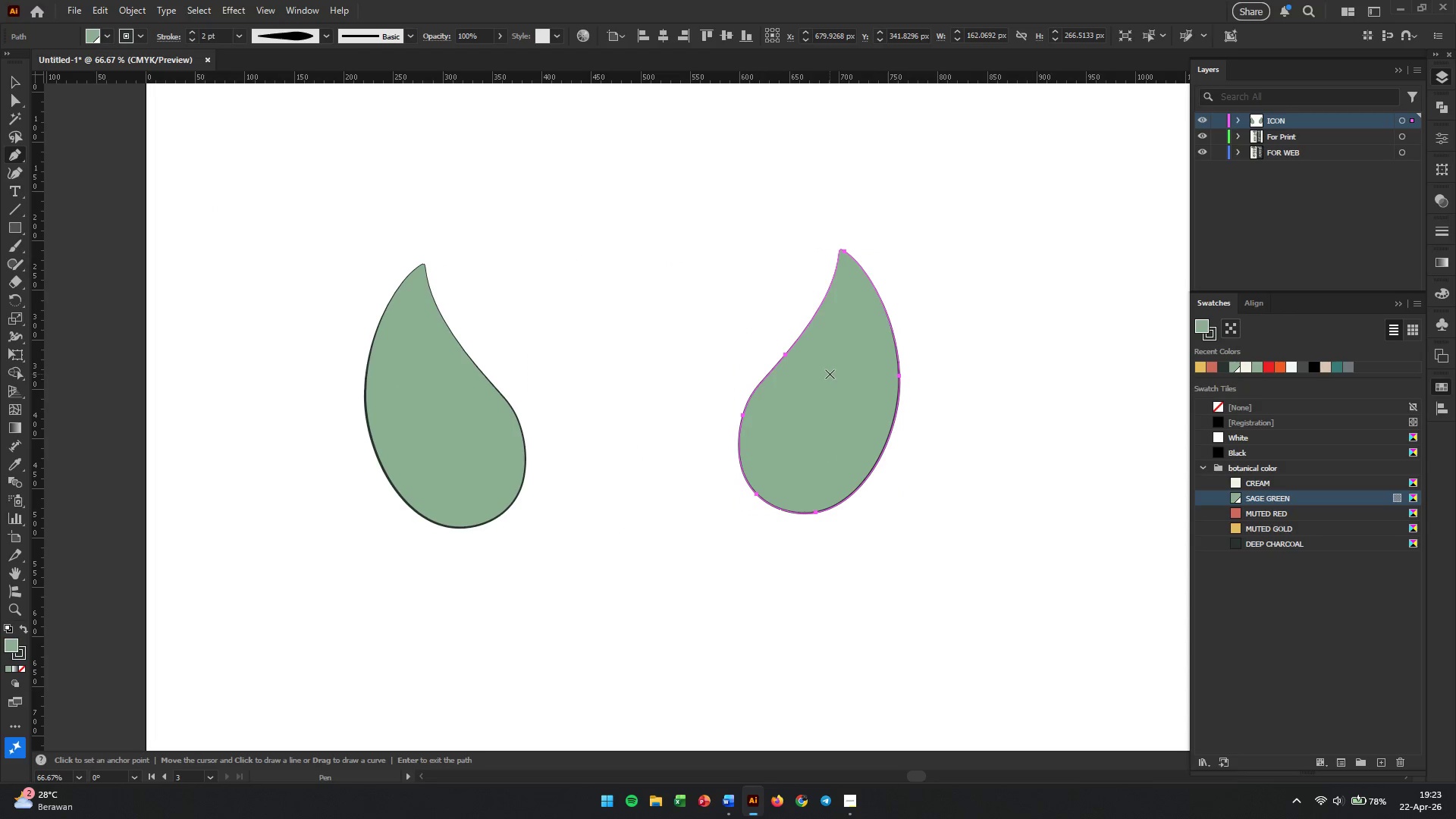 
left_click([21, 87])
 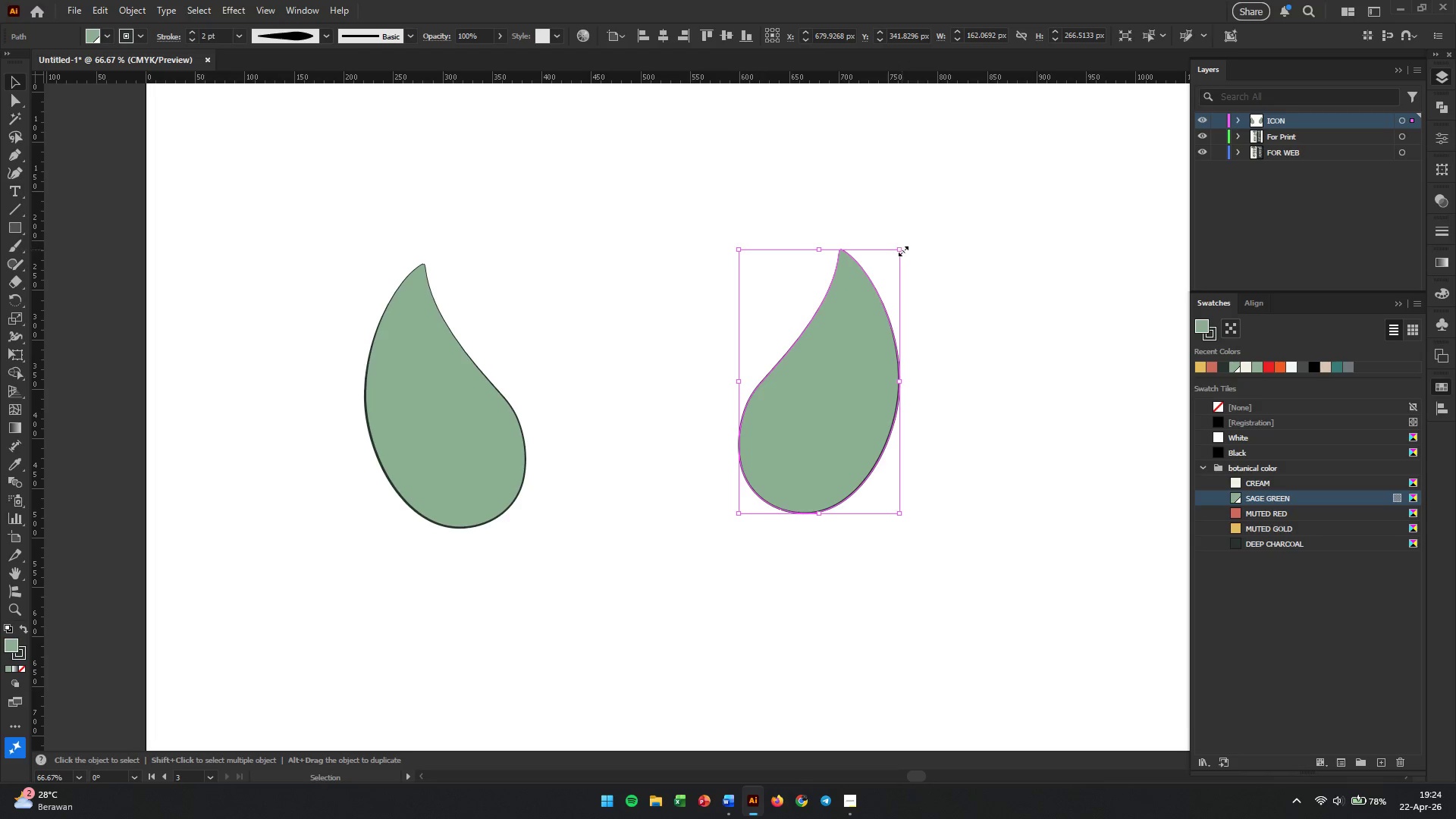 
left_click_drag(start_coordinate=[905, 245], to_coordinate=[947, 295])
 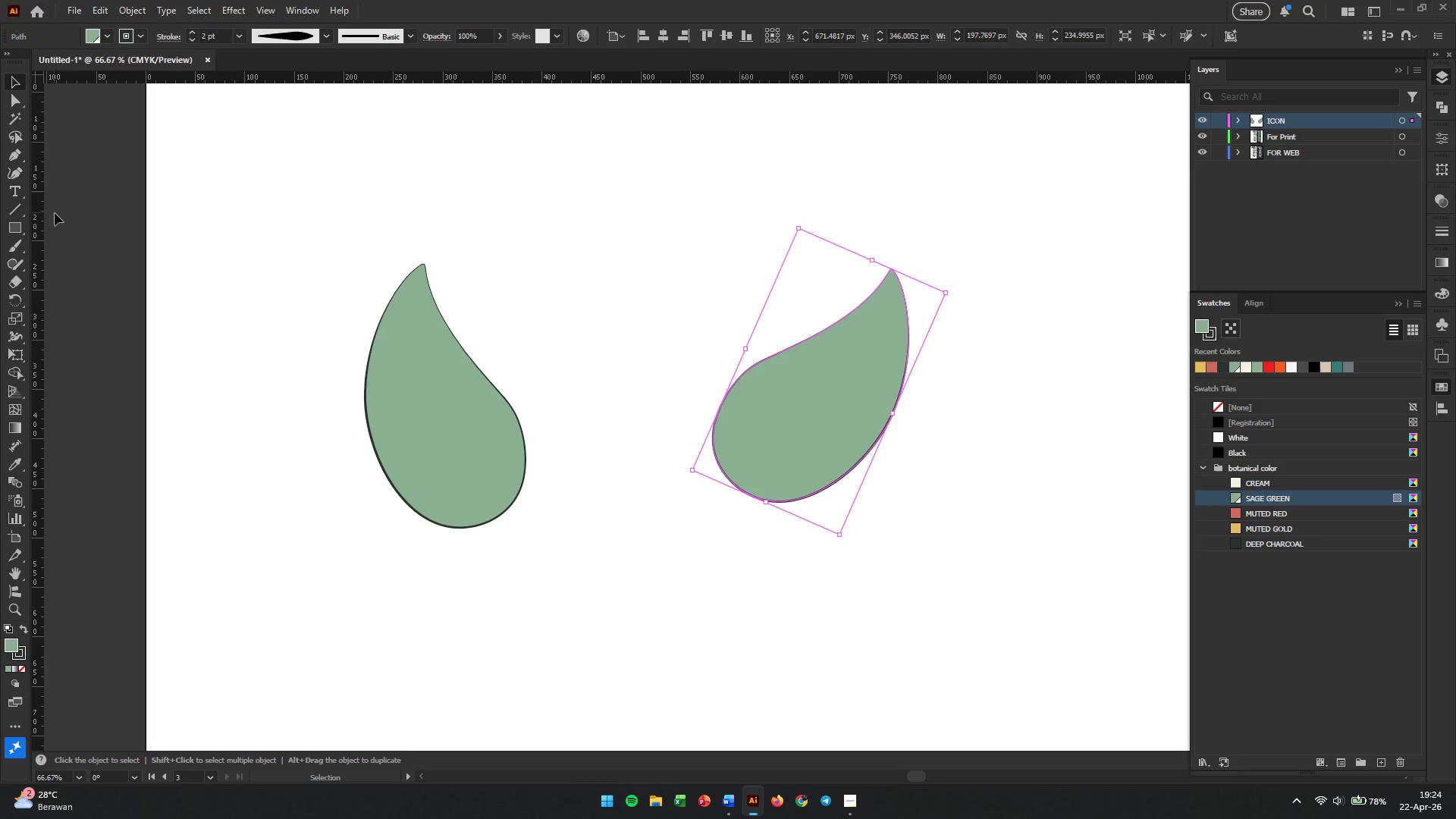 
left_click([19, 152])
 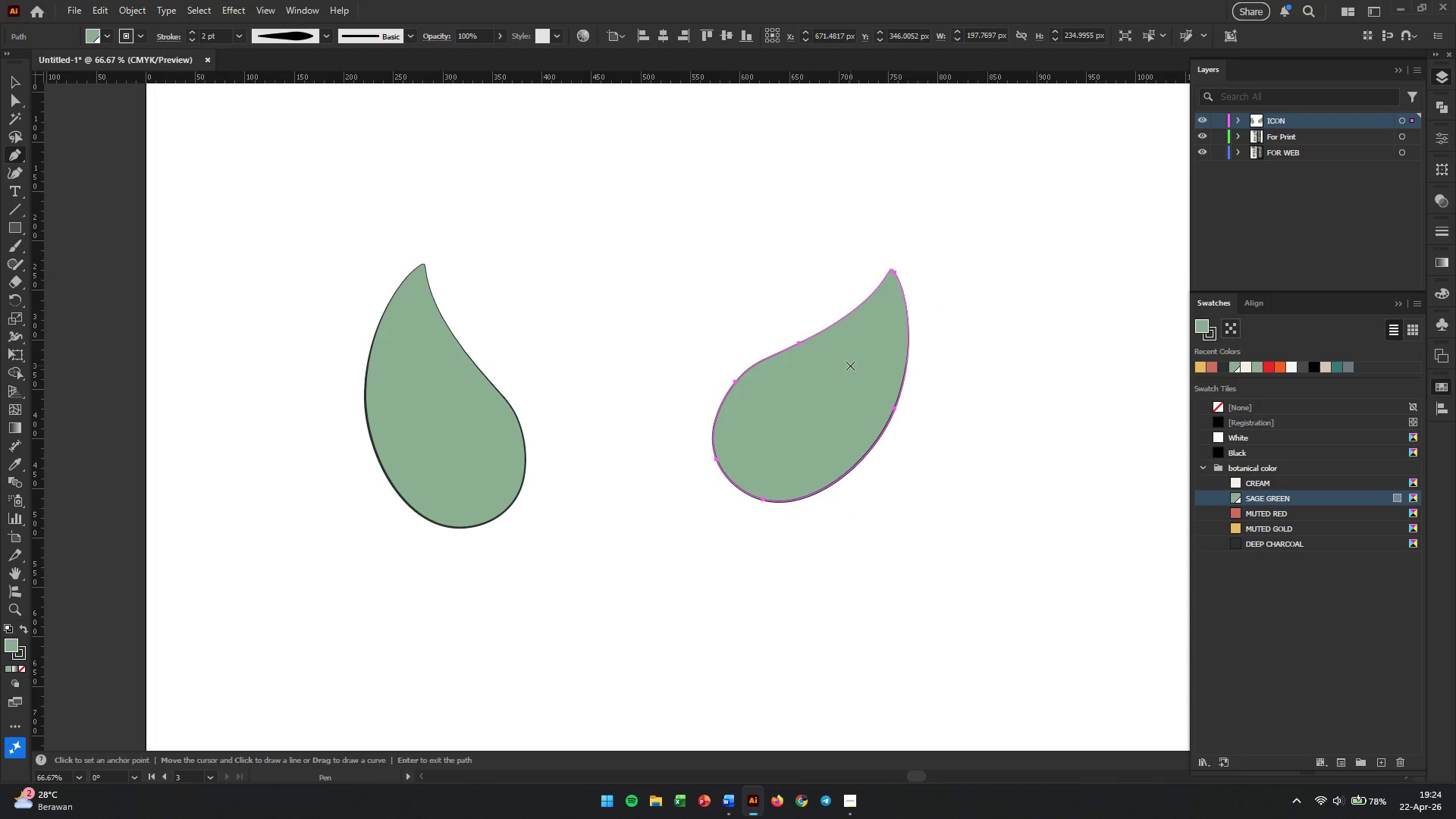 
left_click([850, 366])
 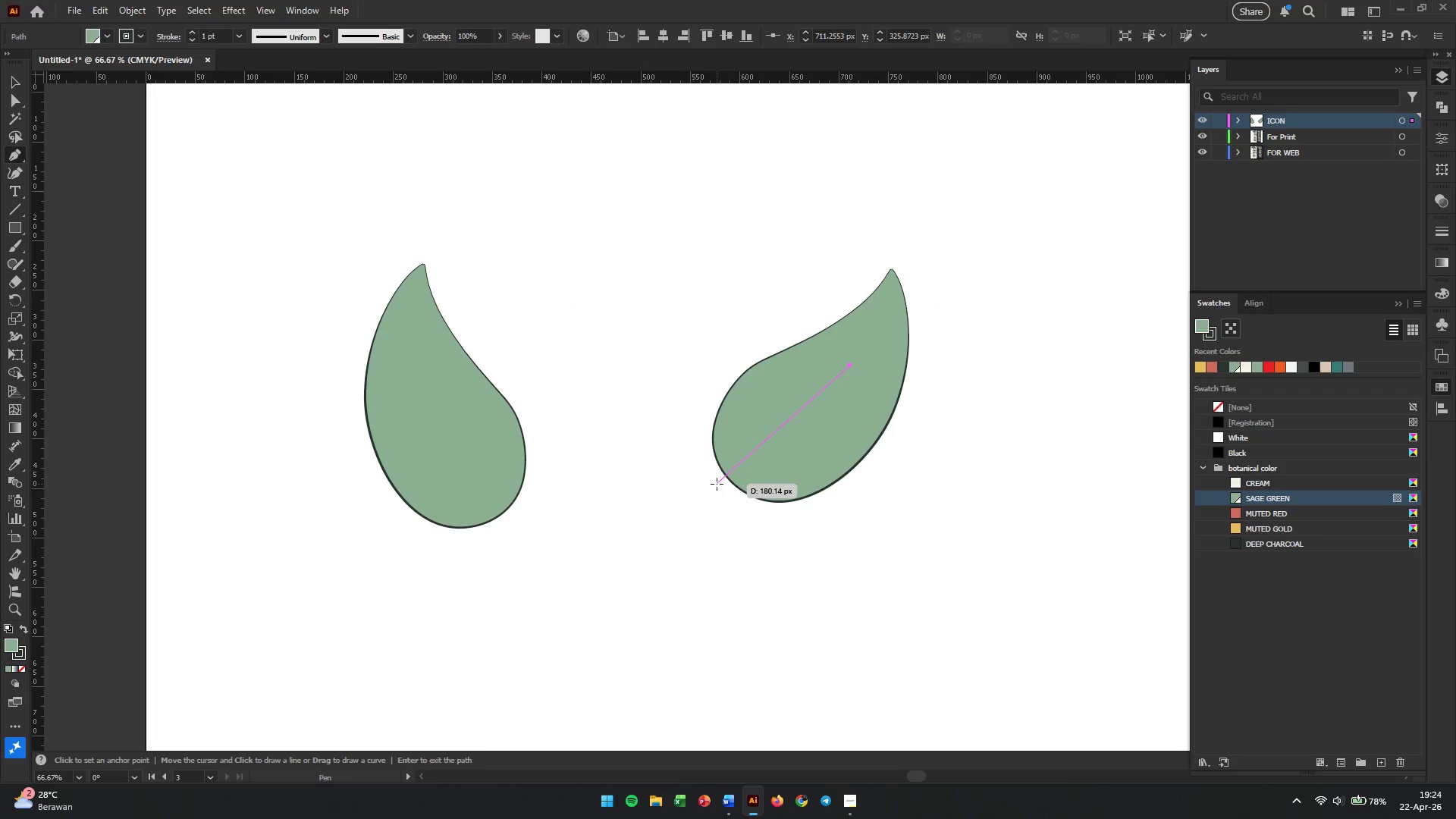 
left_click([717, 484])
 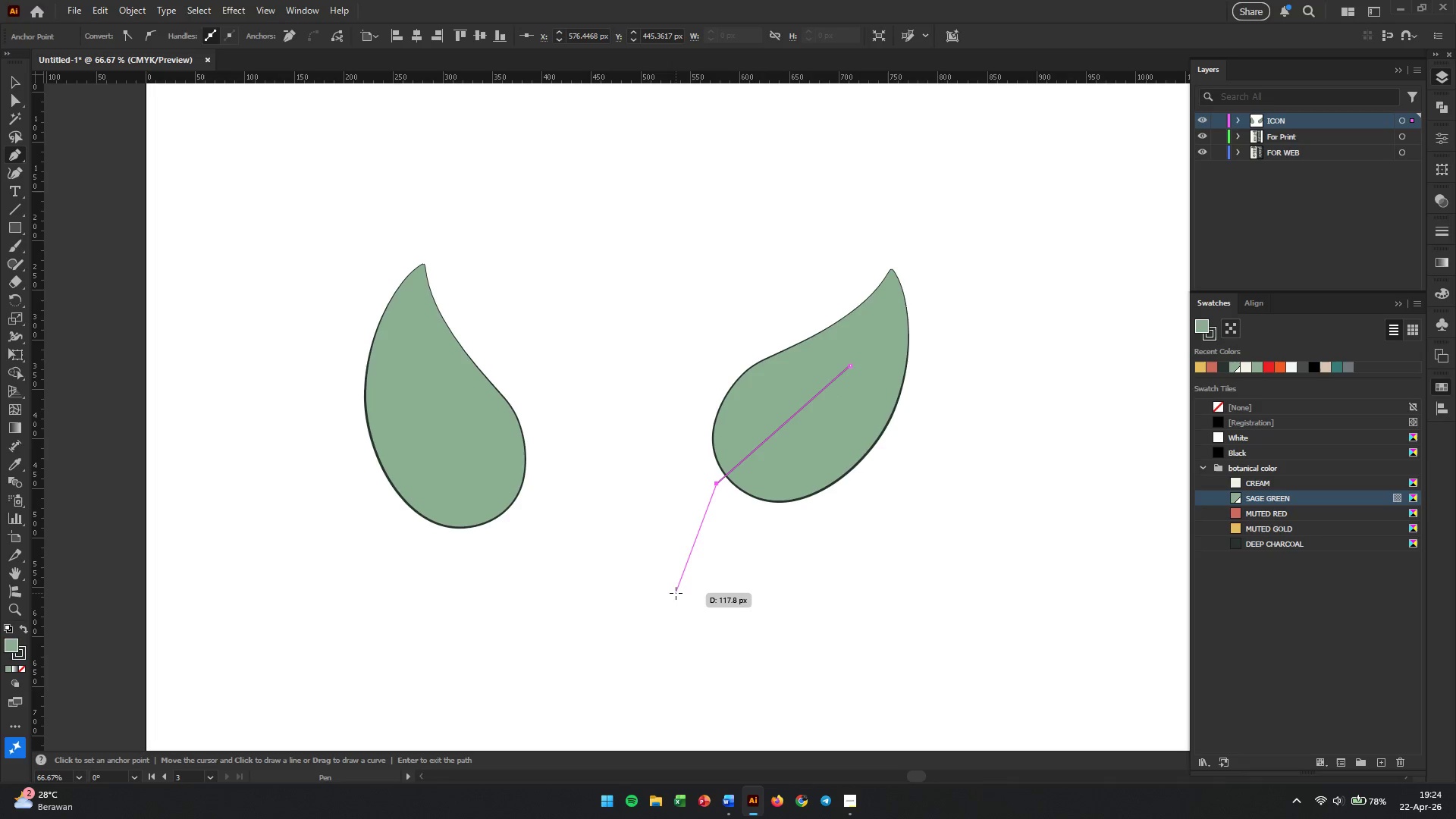 
scroll: coordinate [676, 593], scroll_direction: down, amount: 3.0
 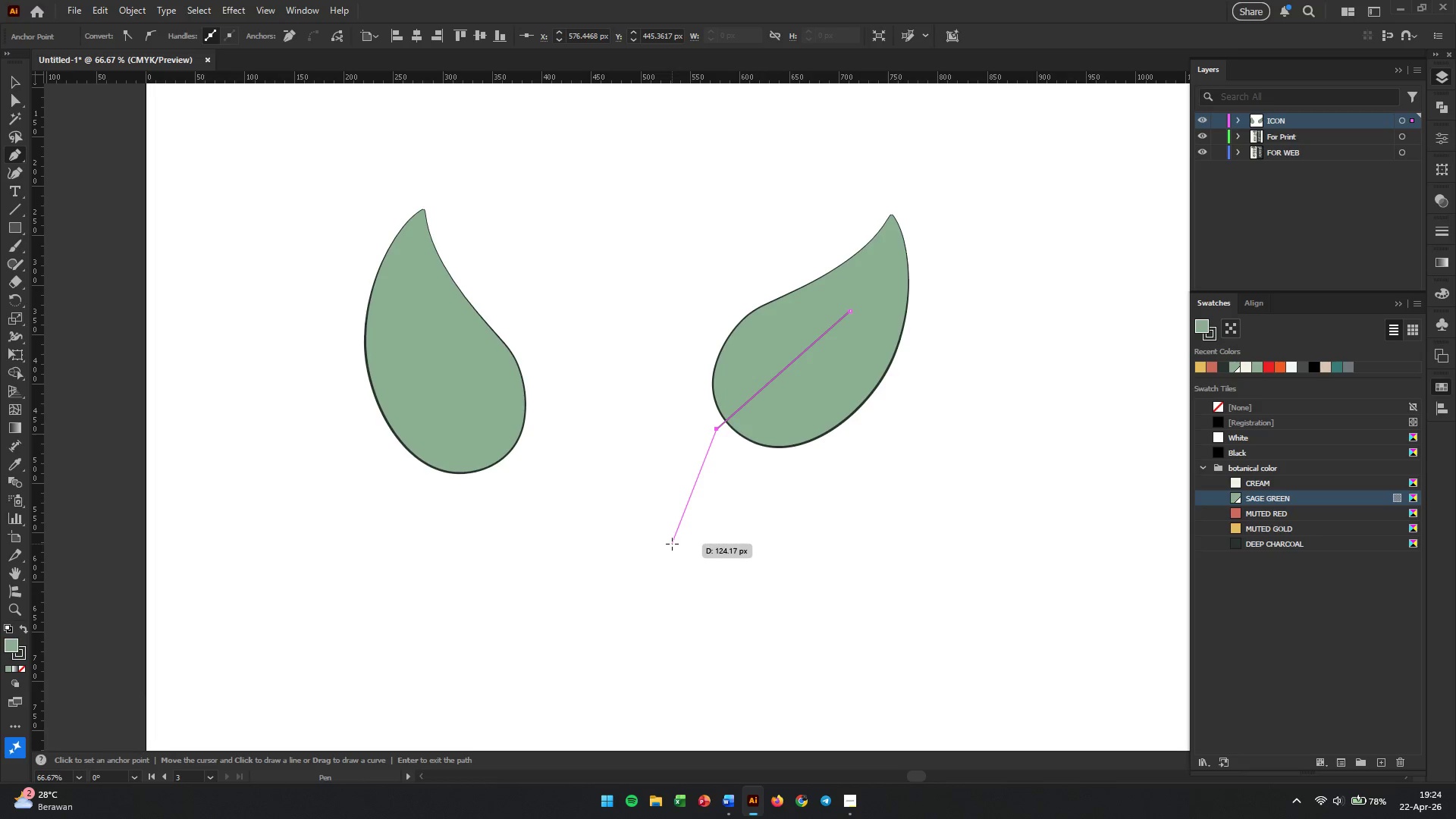 
left_click([672, 544])
 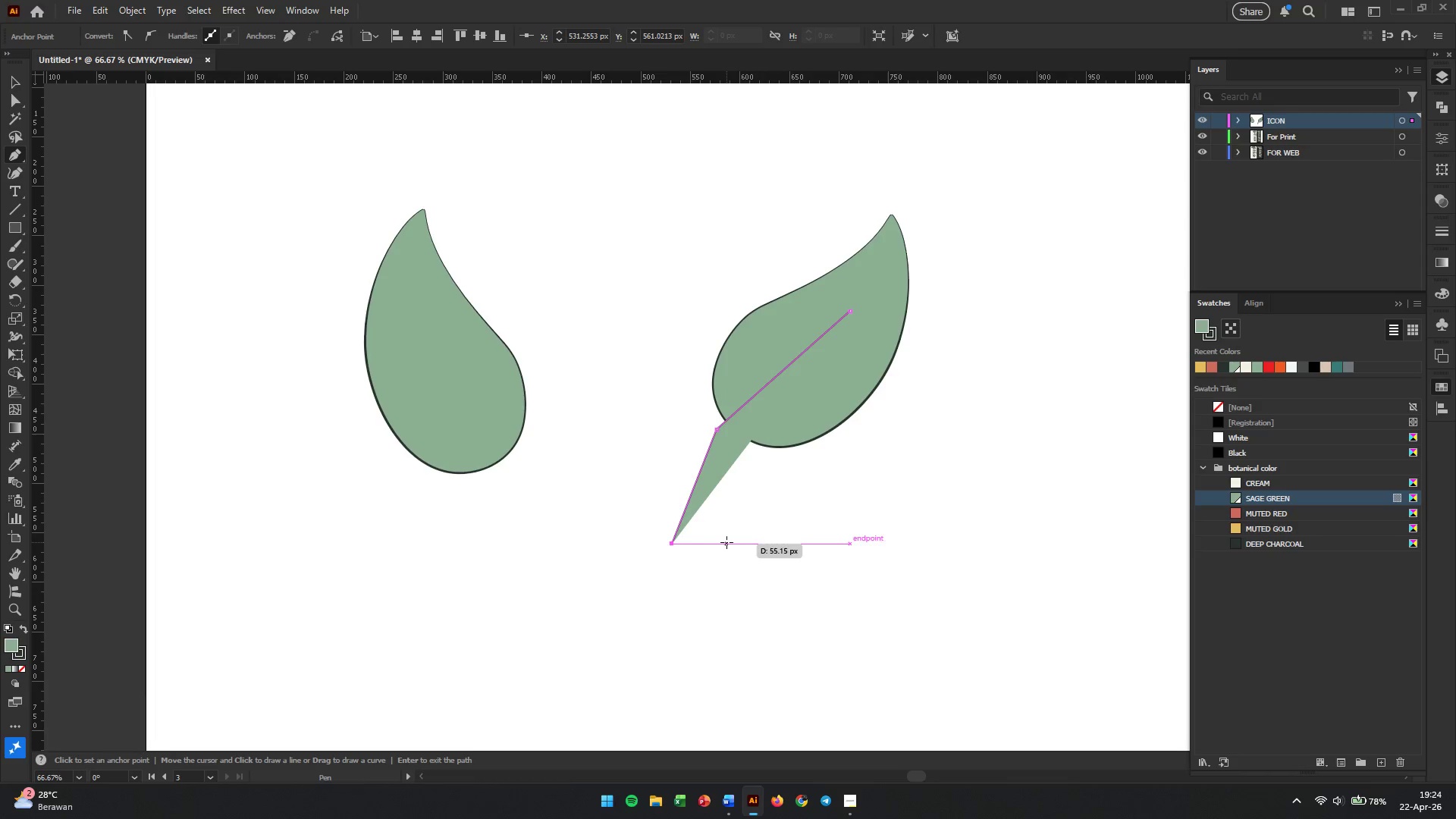 
left_click([726, 542])
 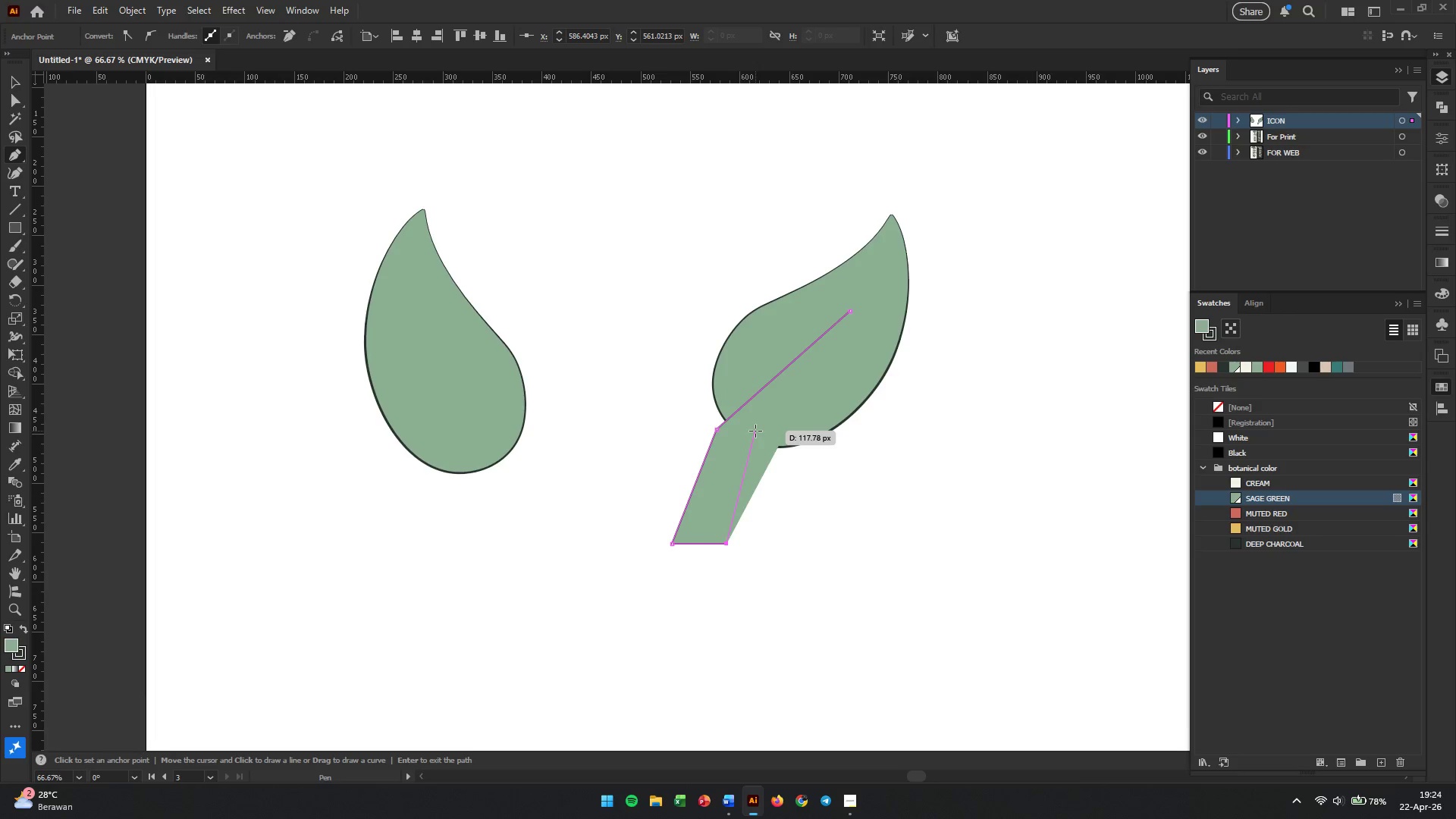 
left_click([755, 431])
 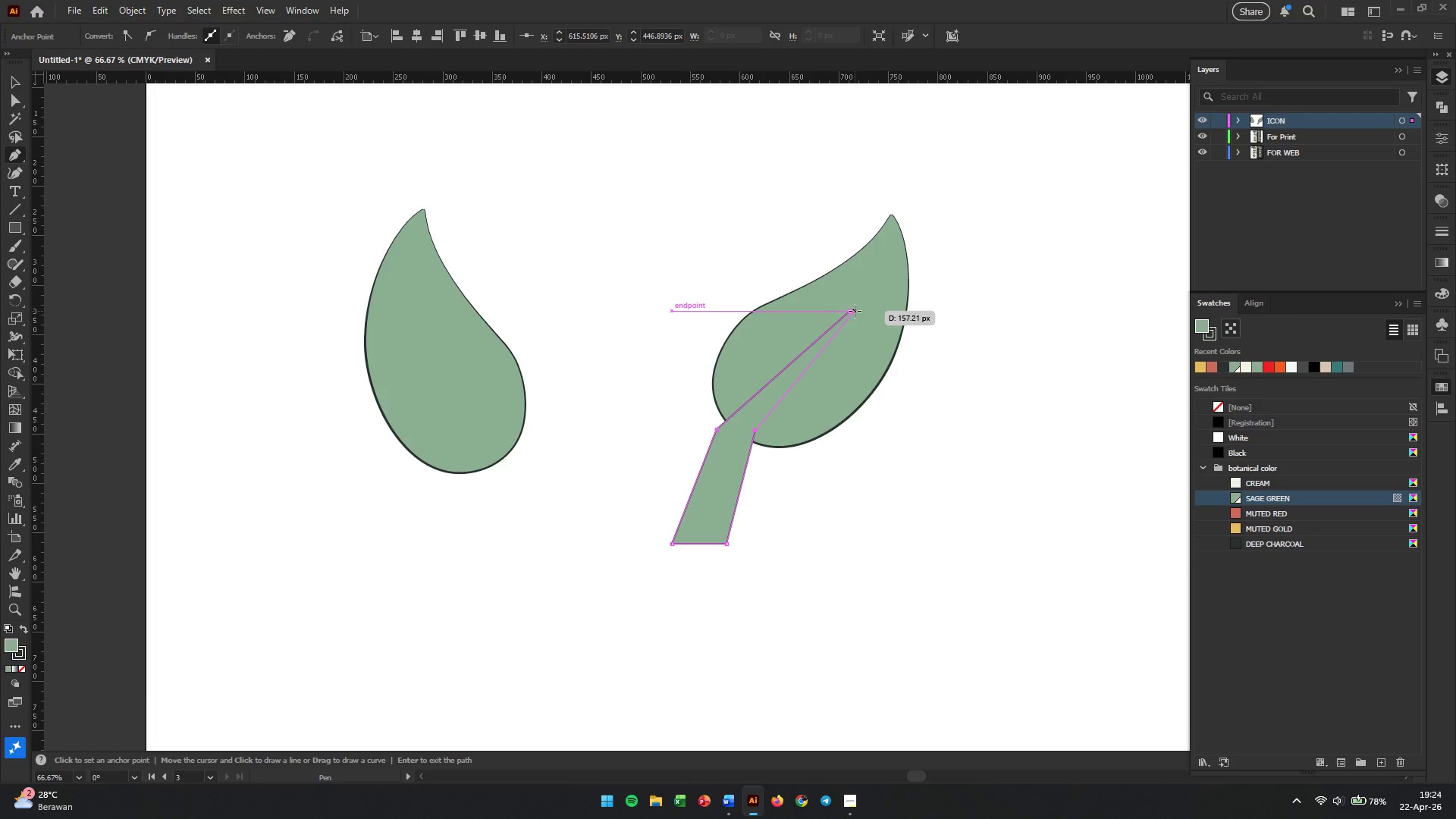 
left_click([853, 310])
 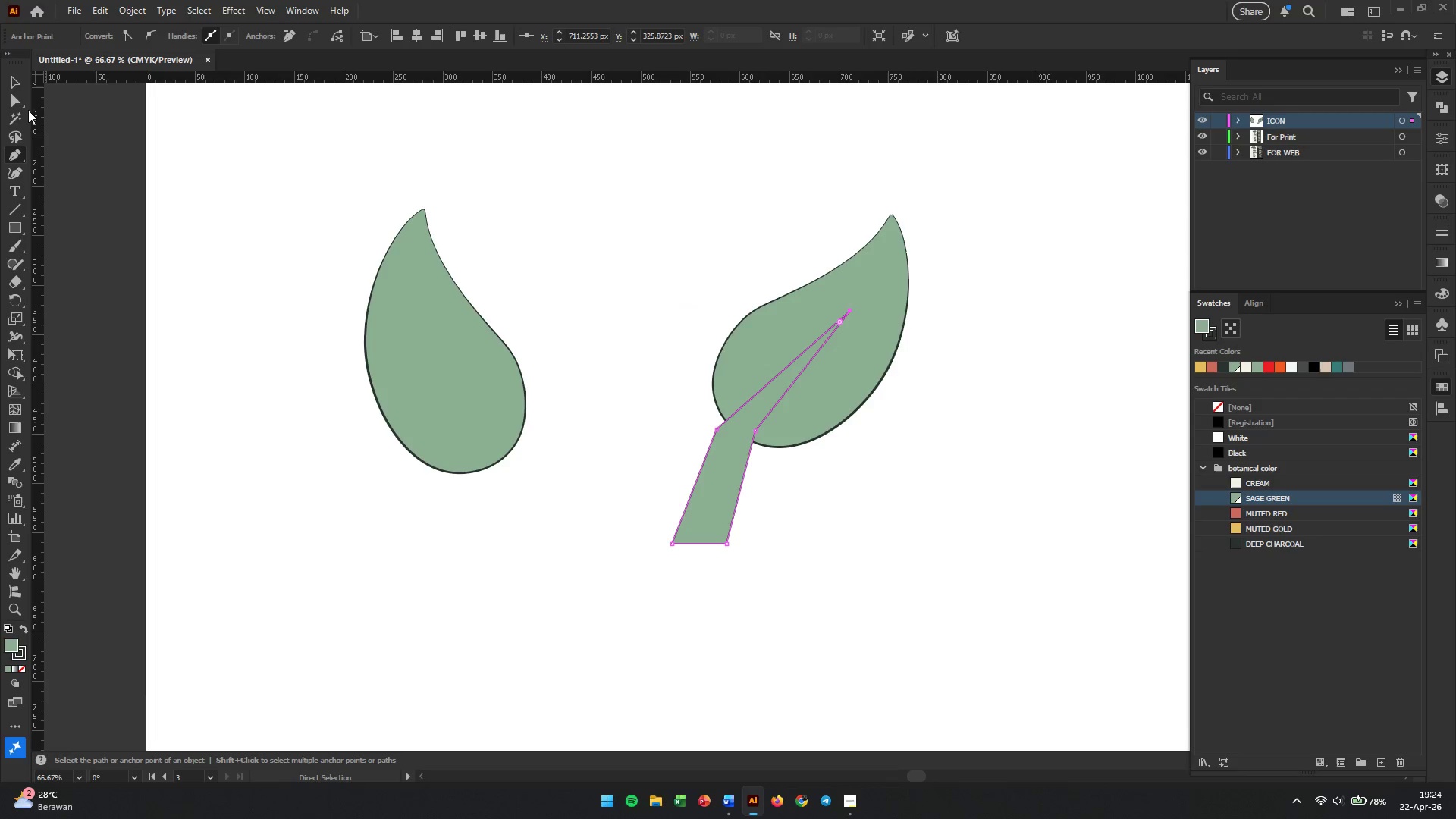 
left_click([20, 102])
 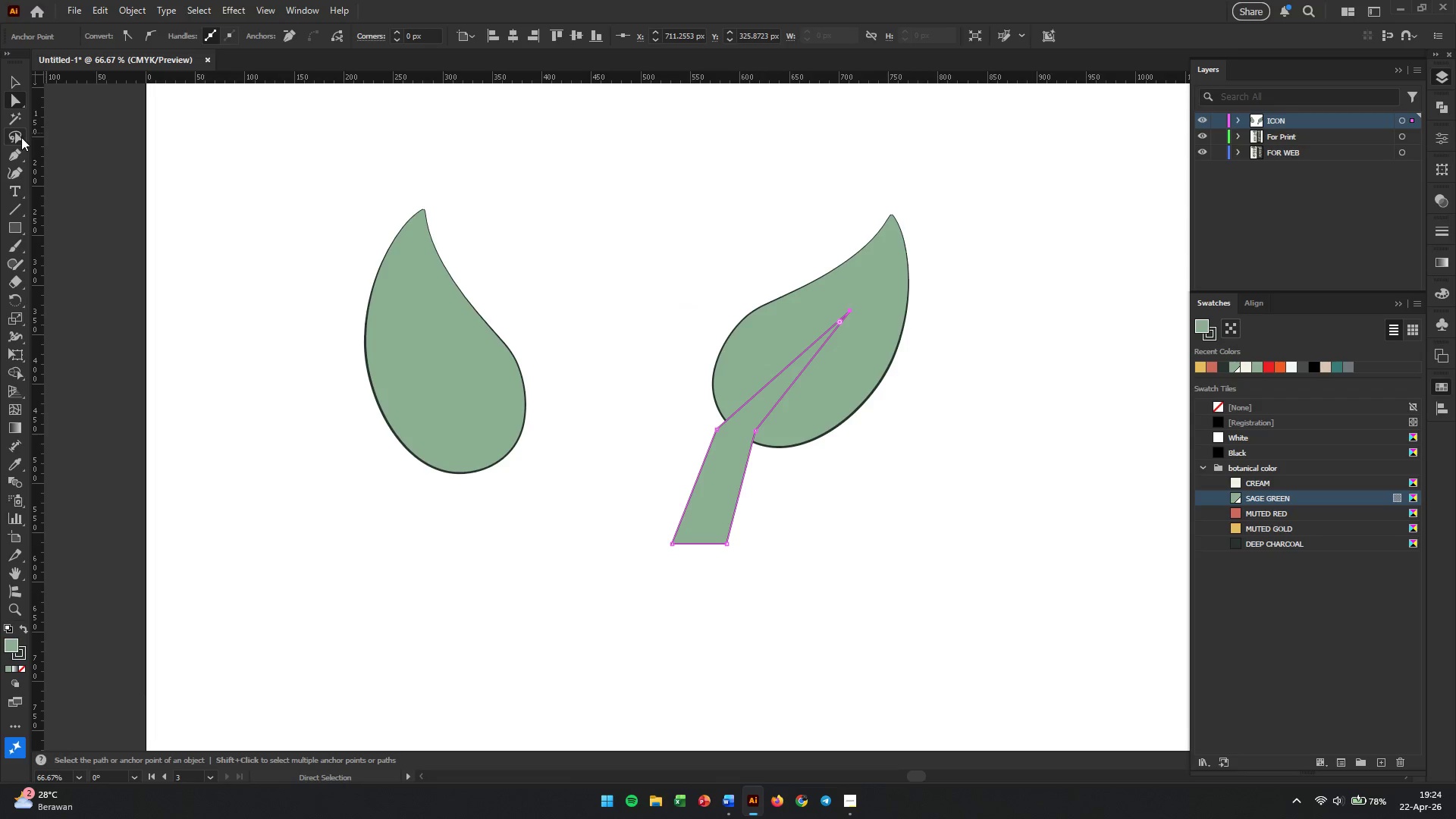 
left_click([21, 162])
 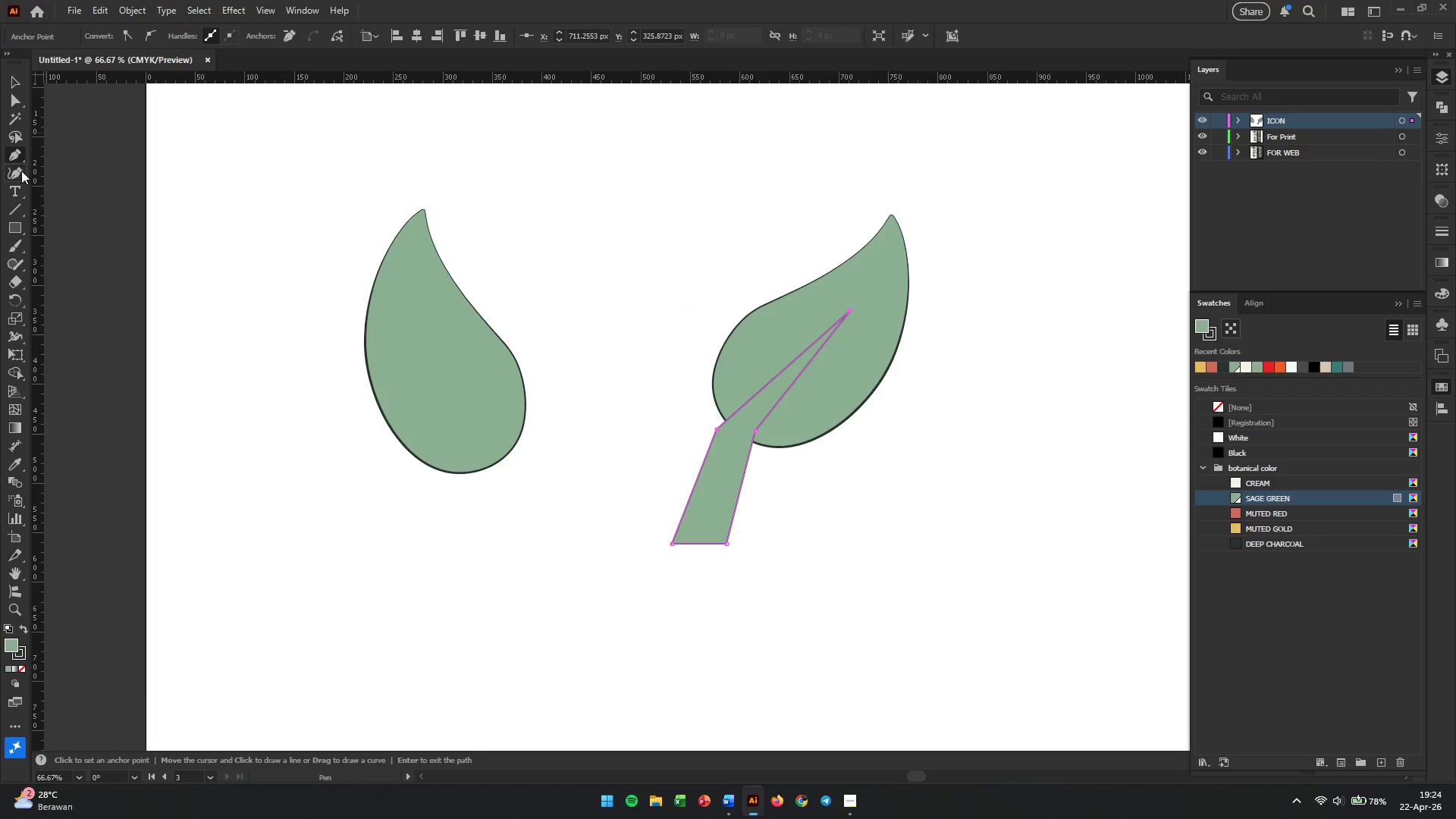 
left_click([21, 173])
 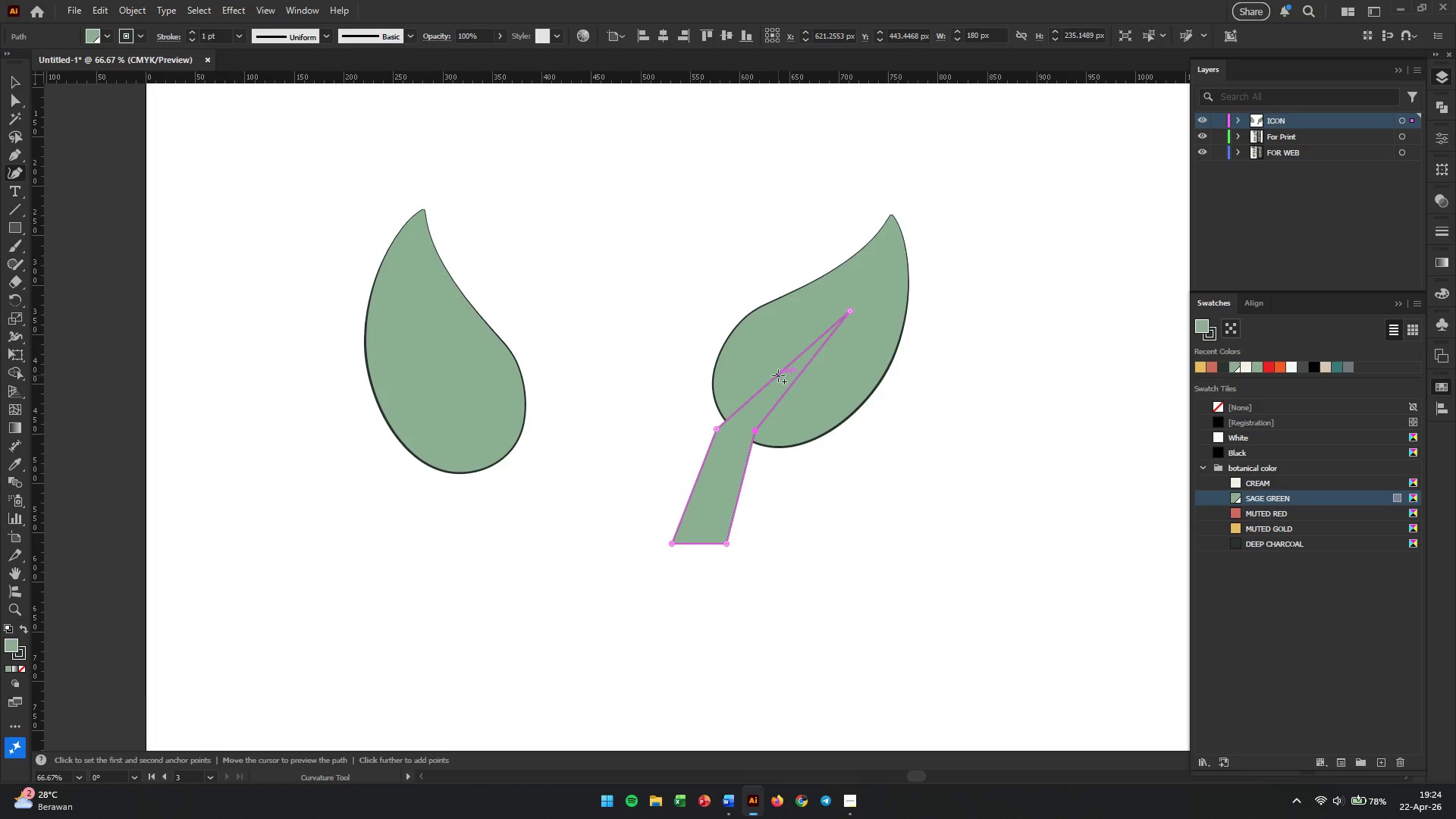 
left_click_drag(start_coordinate=[778, 375], to_coordinate=[762, 371])
 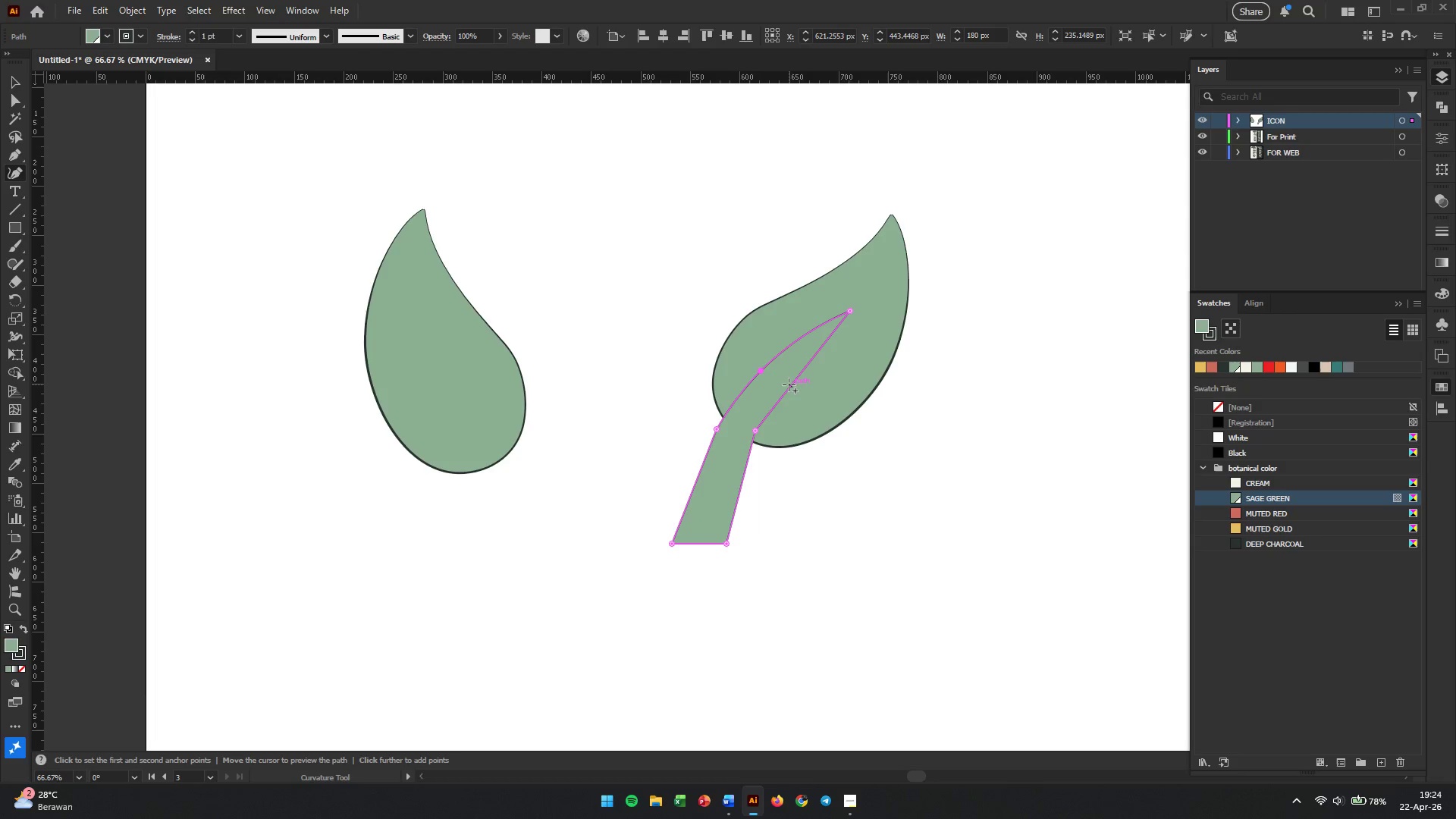 
left_click_drag(start_coordinate=[789, 384], to_coordinate=[770, 384])
 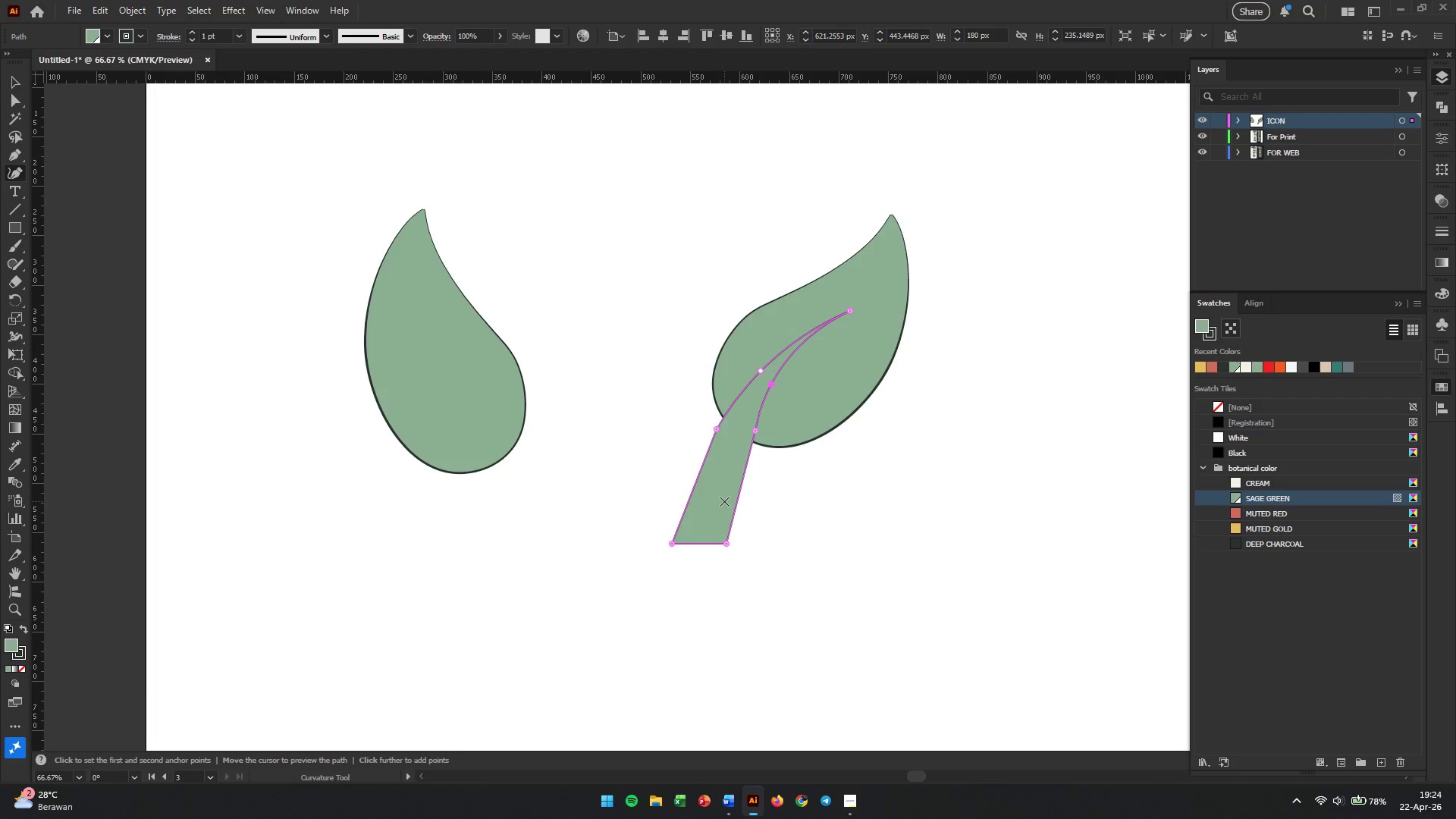 
scroll: coordinate [714, 522], scroll_direction: down, amount: 3.0
 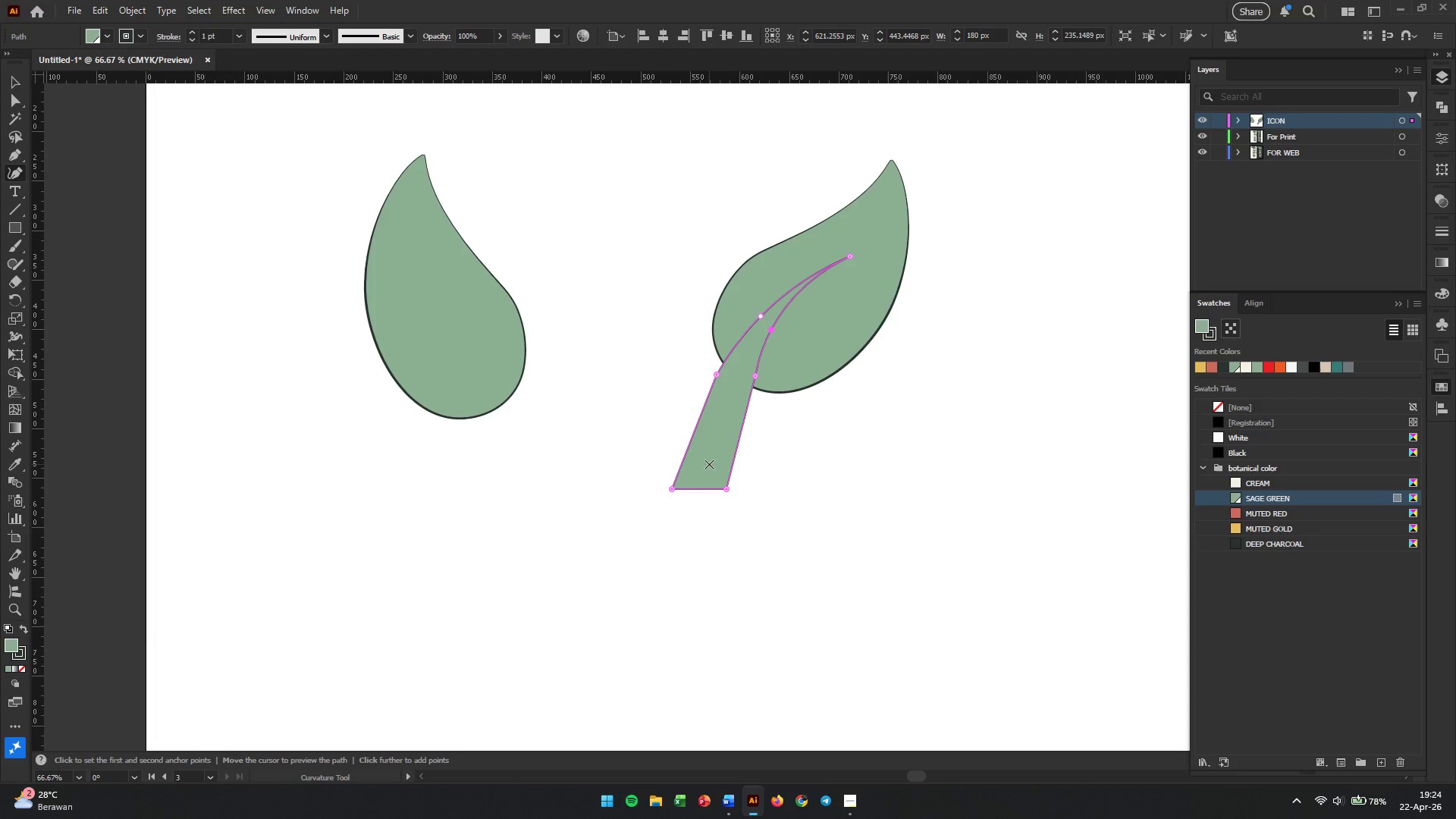 
hold_key(key=AltLeft, duration=0.44)
scroll: coordinate [708, 428], scroll_direction: up, amount: 1.0
 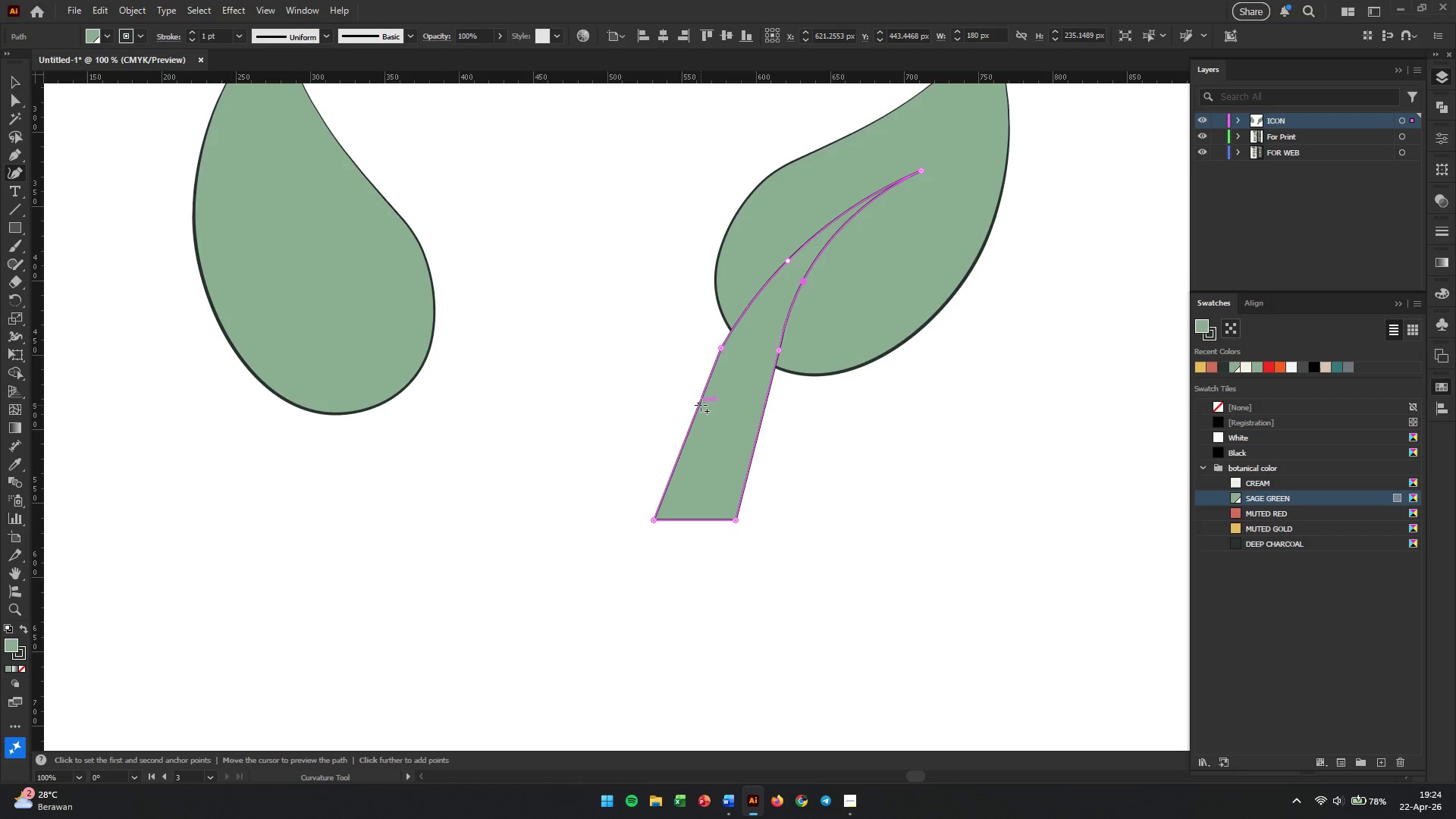 
left_click_drag(start_coordinate=[699, 405], to_coordinate=[663, 466])
 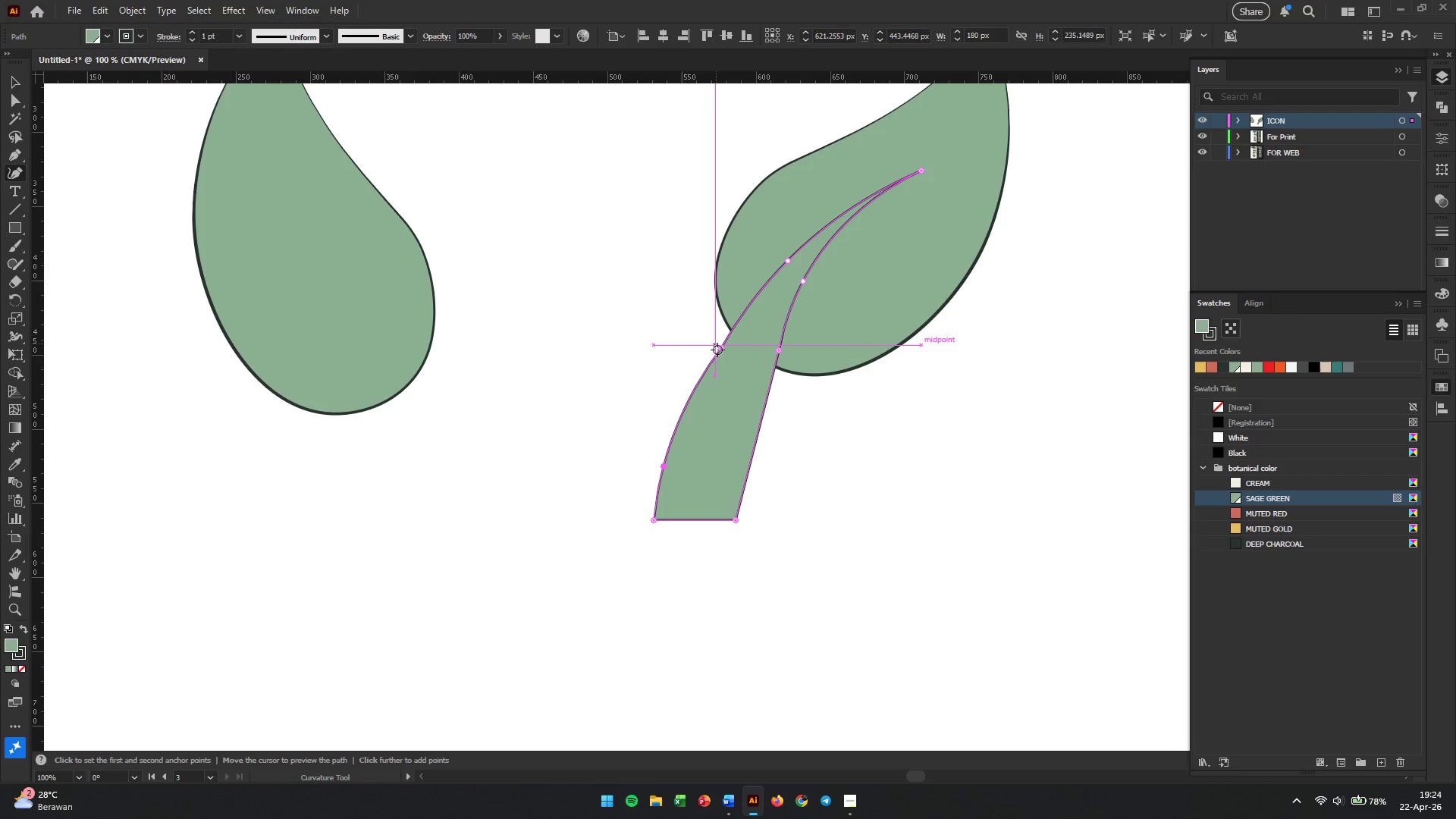 
left_click_drag(start_coordinate=[717, 350], to_coordinate=[714, 349])
 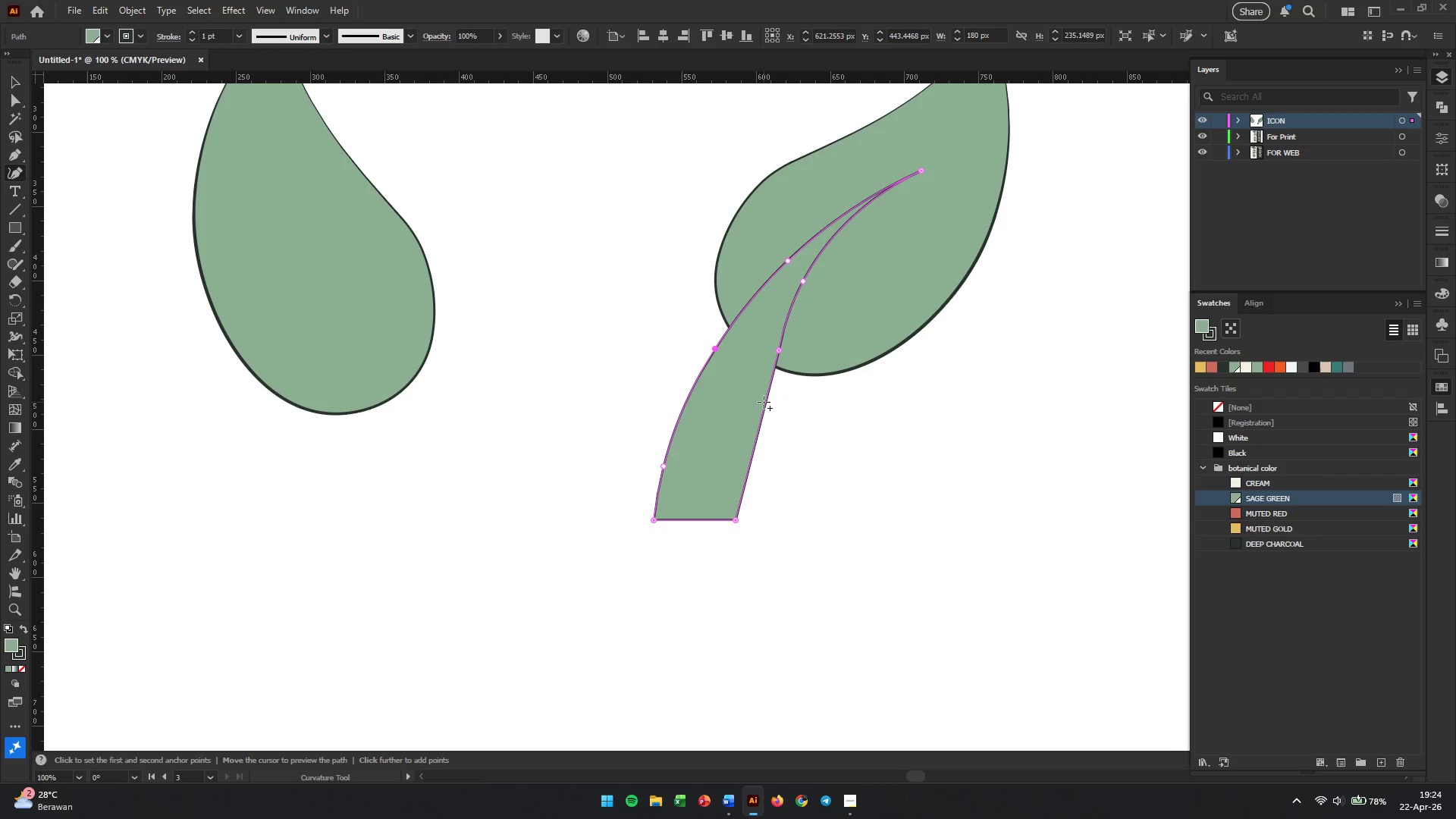 
left_click_drag(start_coordinate=[764, 402], to_coordinate=[753, 402])
 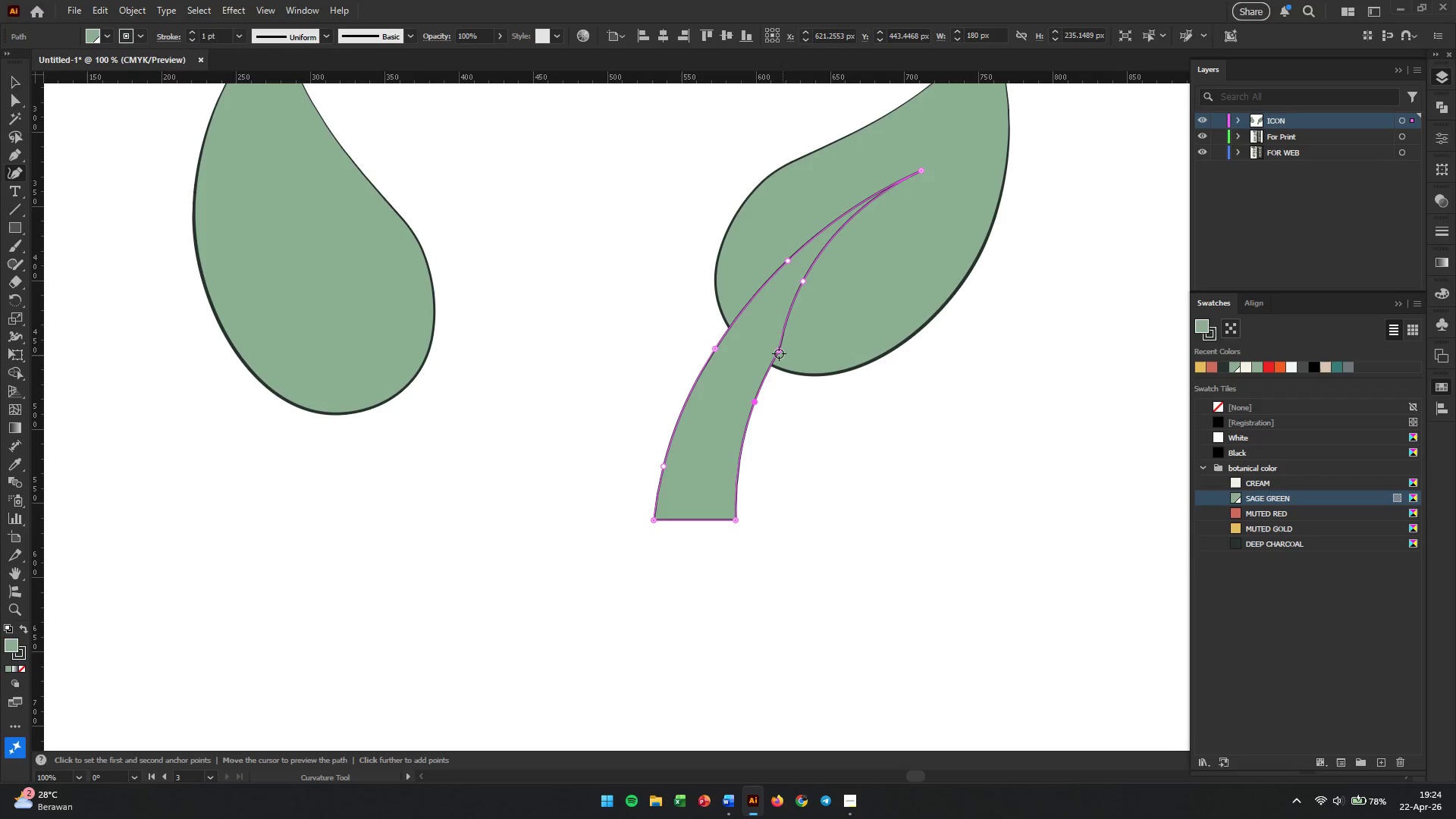 
left_click_drag(start_coordinate=[779, 353], to_coordinate=[768, 353])
 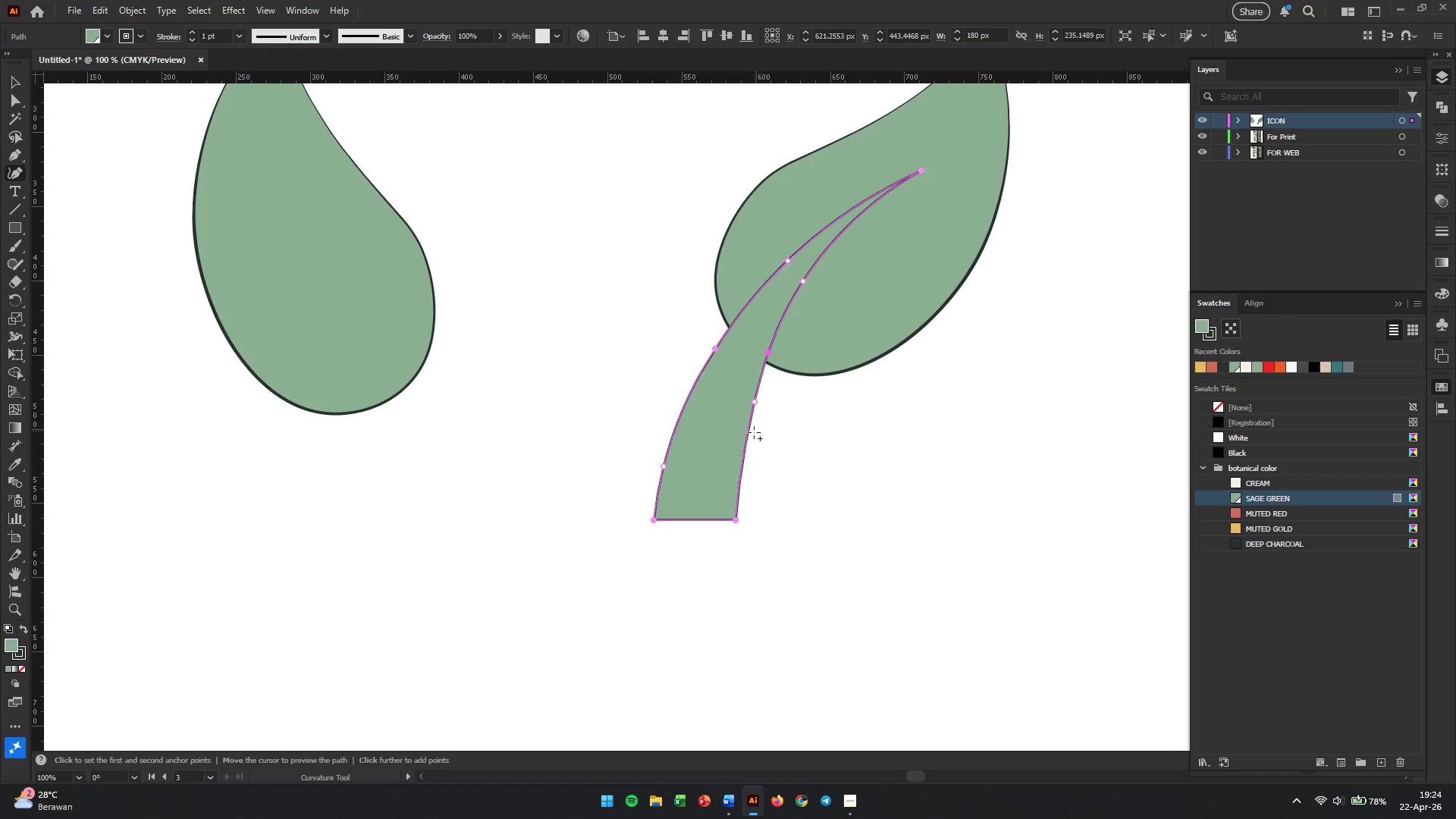 
hold_key(key=AltLeft, duration=0.42)
scroll: coordinate [727, 507], scroll_direction: down, amount: 1.0
 